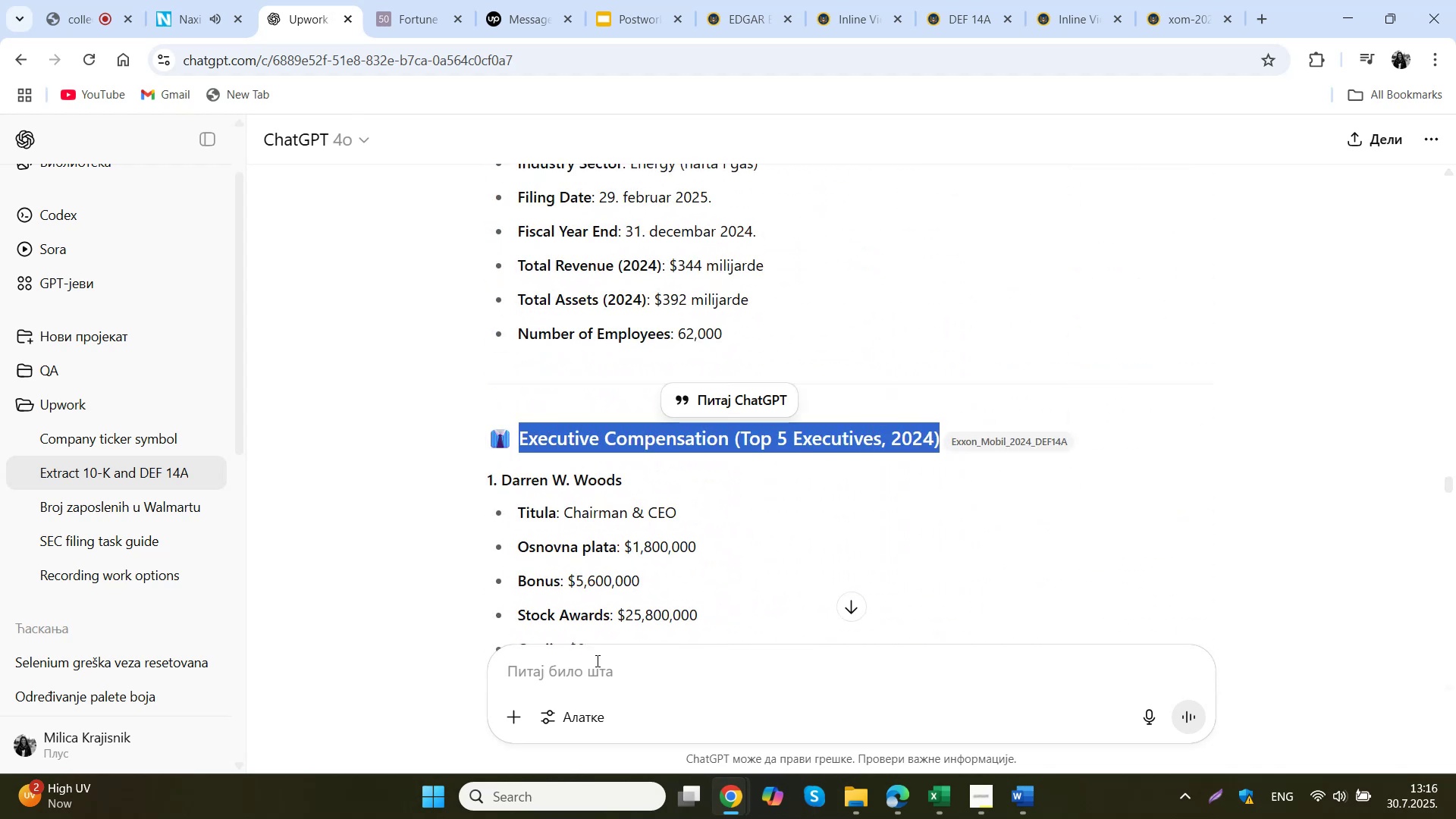 
left_click([596, 673])
 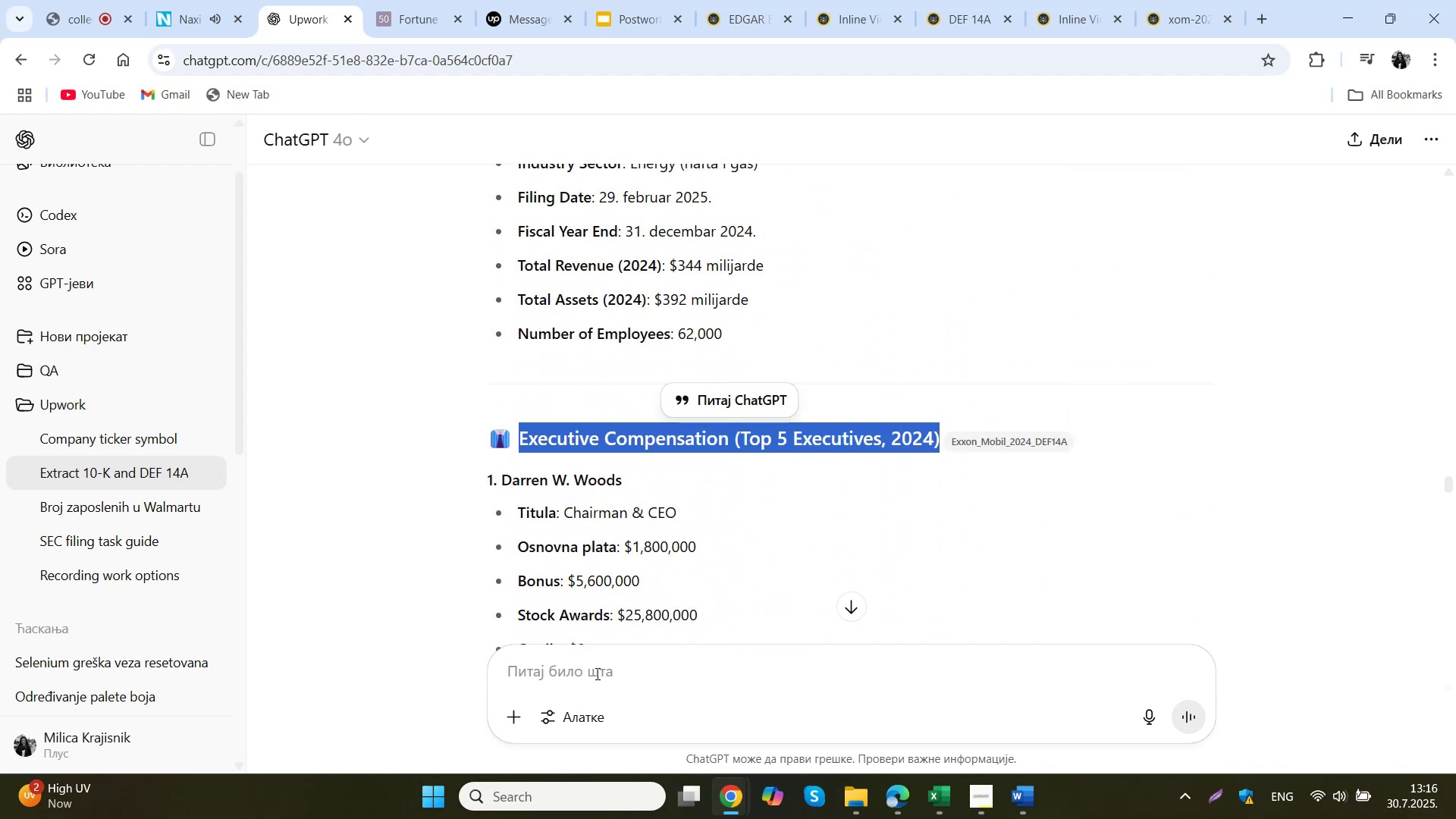 
key(Control+V)
 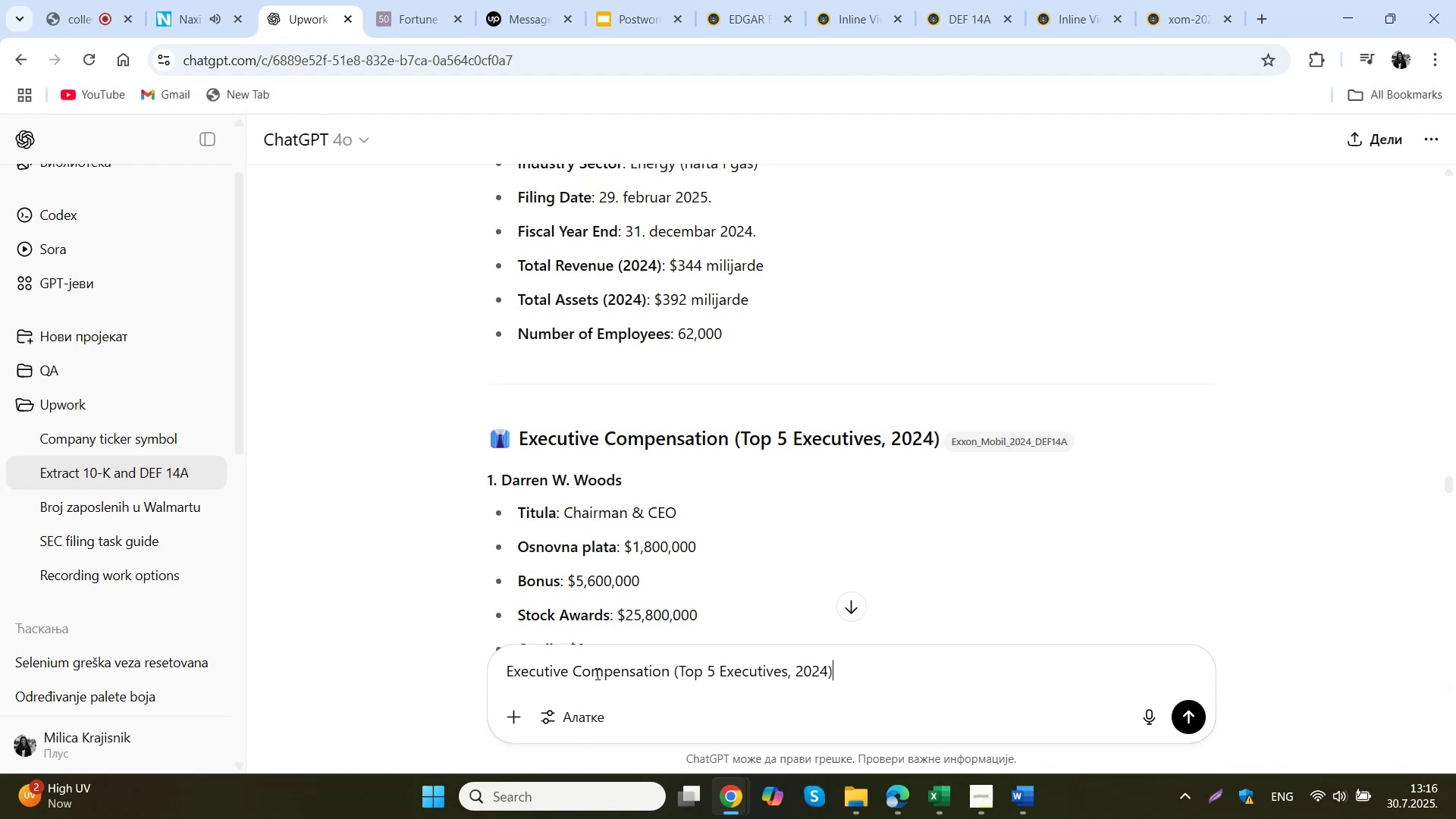 
type( izvuci mi validne podatke z)
key(Backspace)
type(iz poslednjeg izvestaja sa tacnim datumom stupanja na funkciju)
 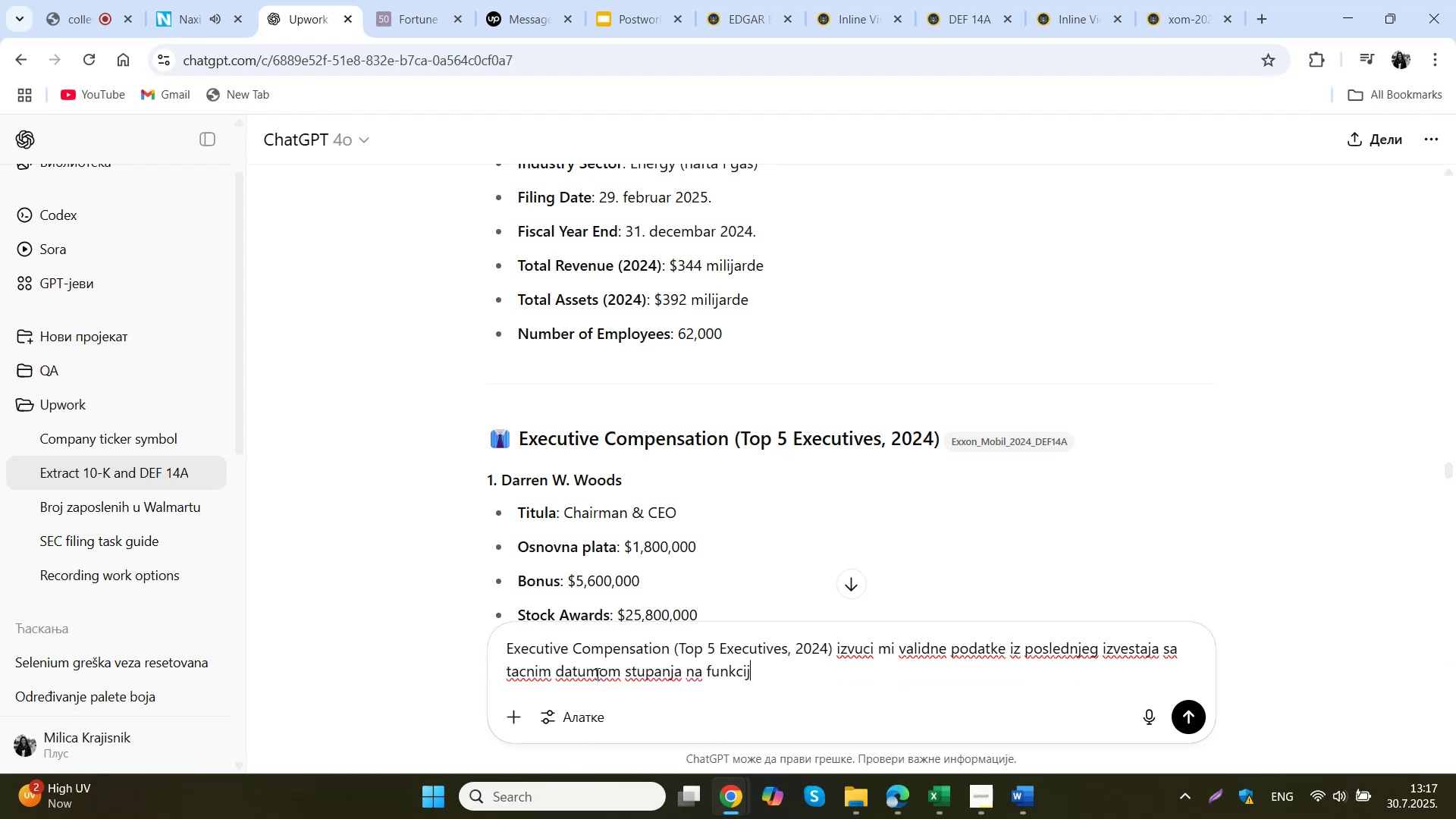 
key(Enter)
 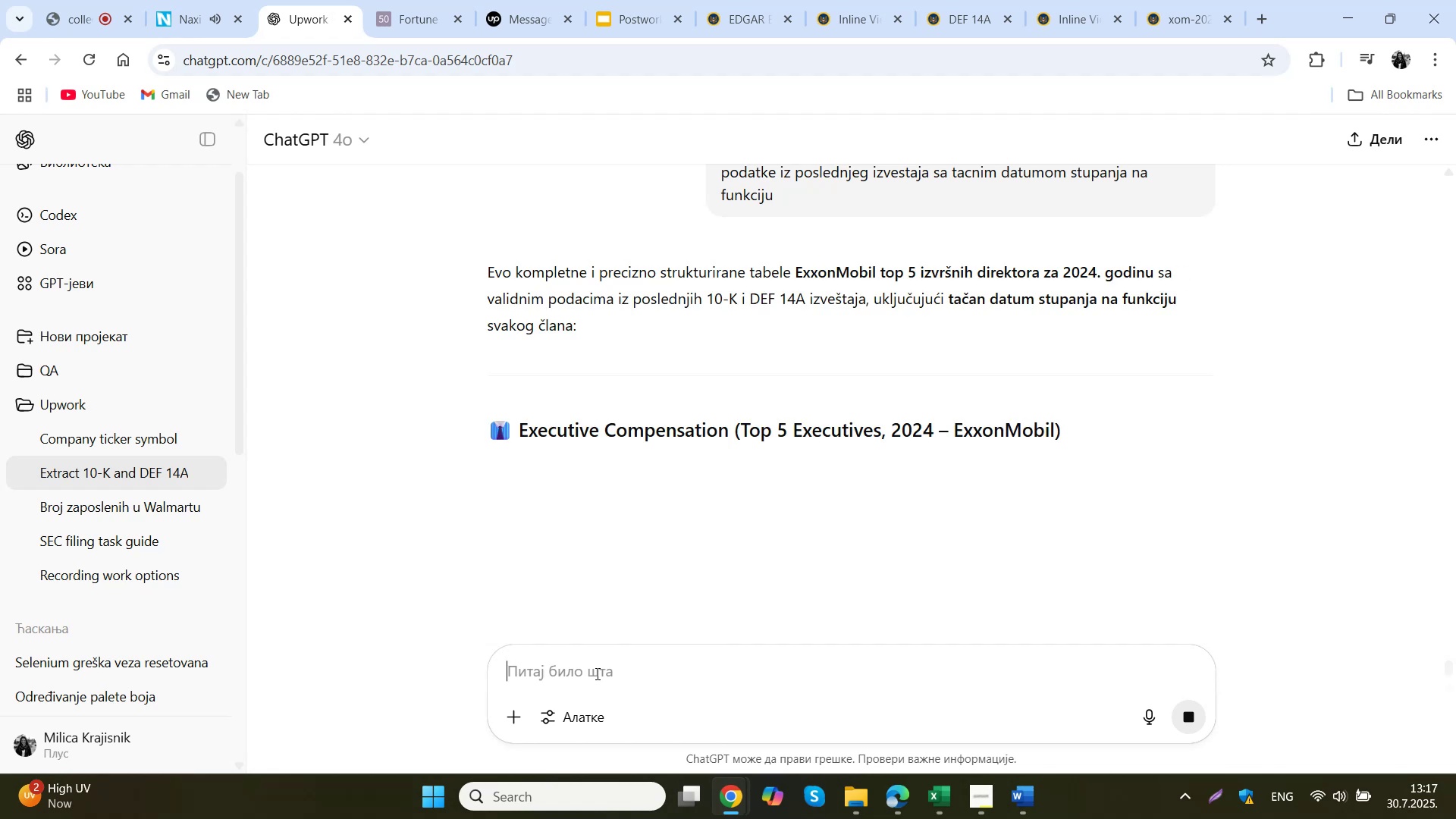 
wait(6.73)
 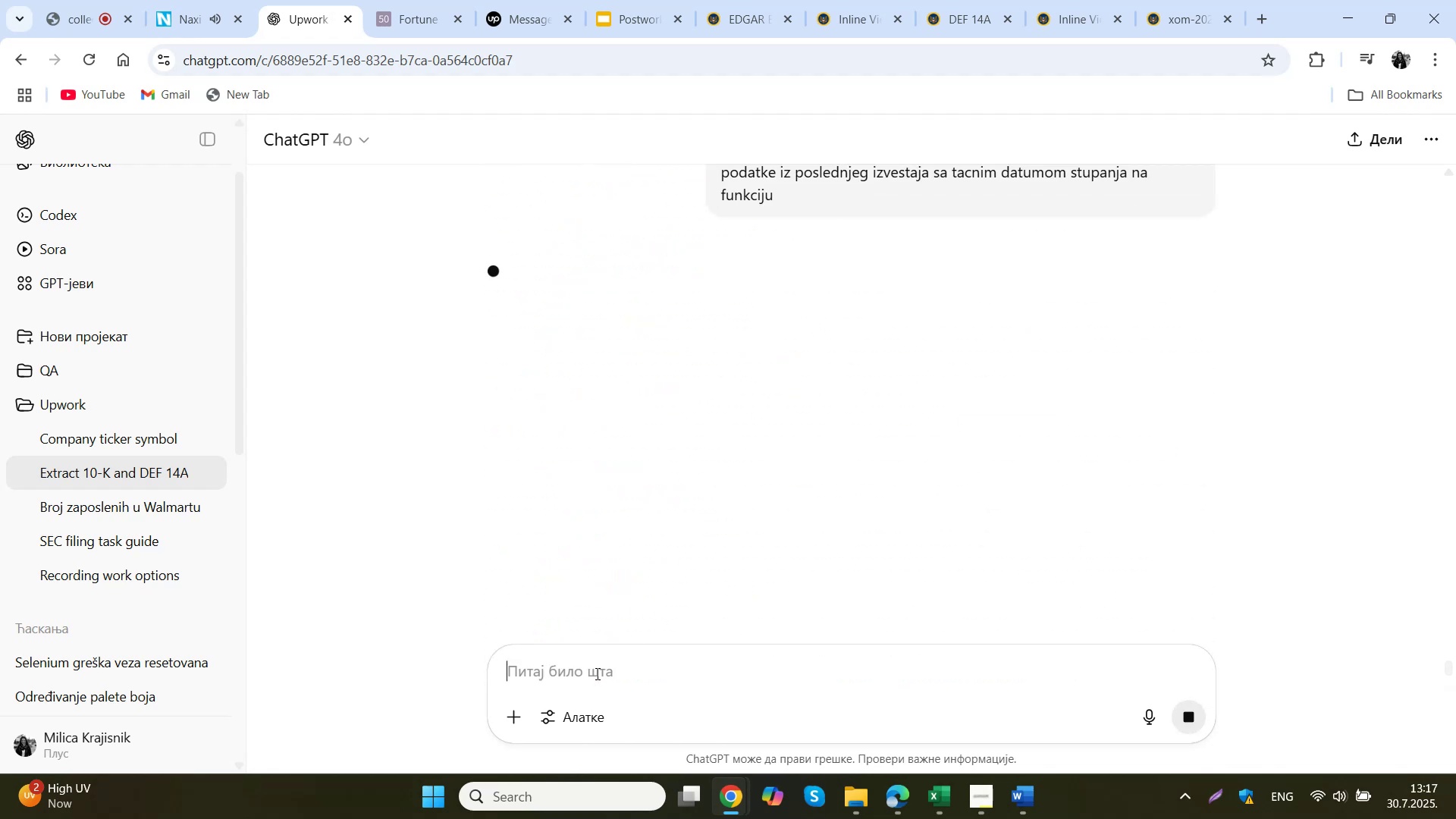 
scroll: coordinate [811, 322], scroll_direction: down, amount: 15.0
 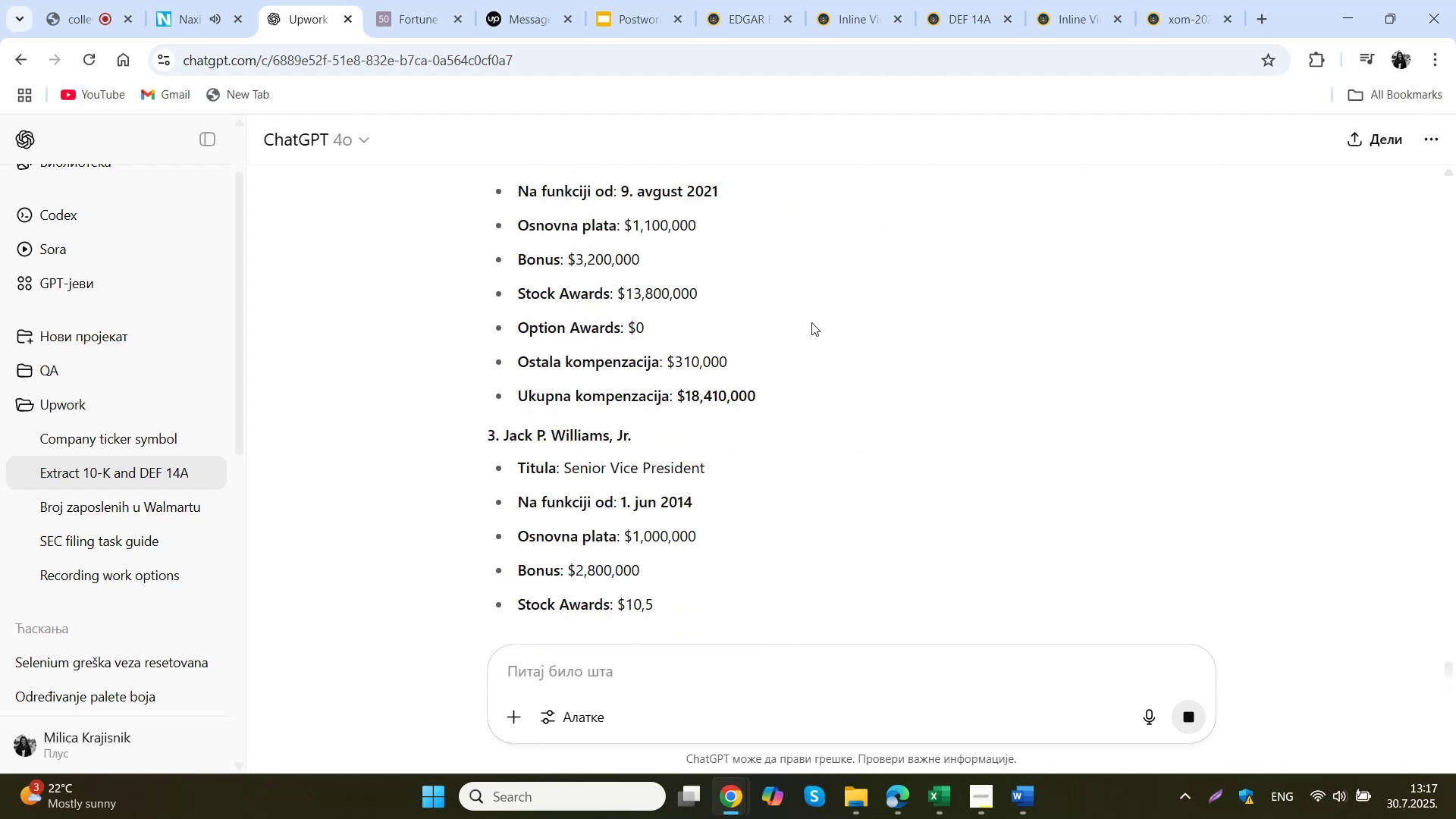 
scroll: coordinate [817, 322], scroll_direction: up, amount: 6.0
 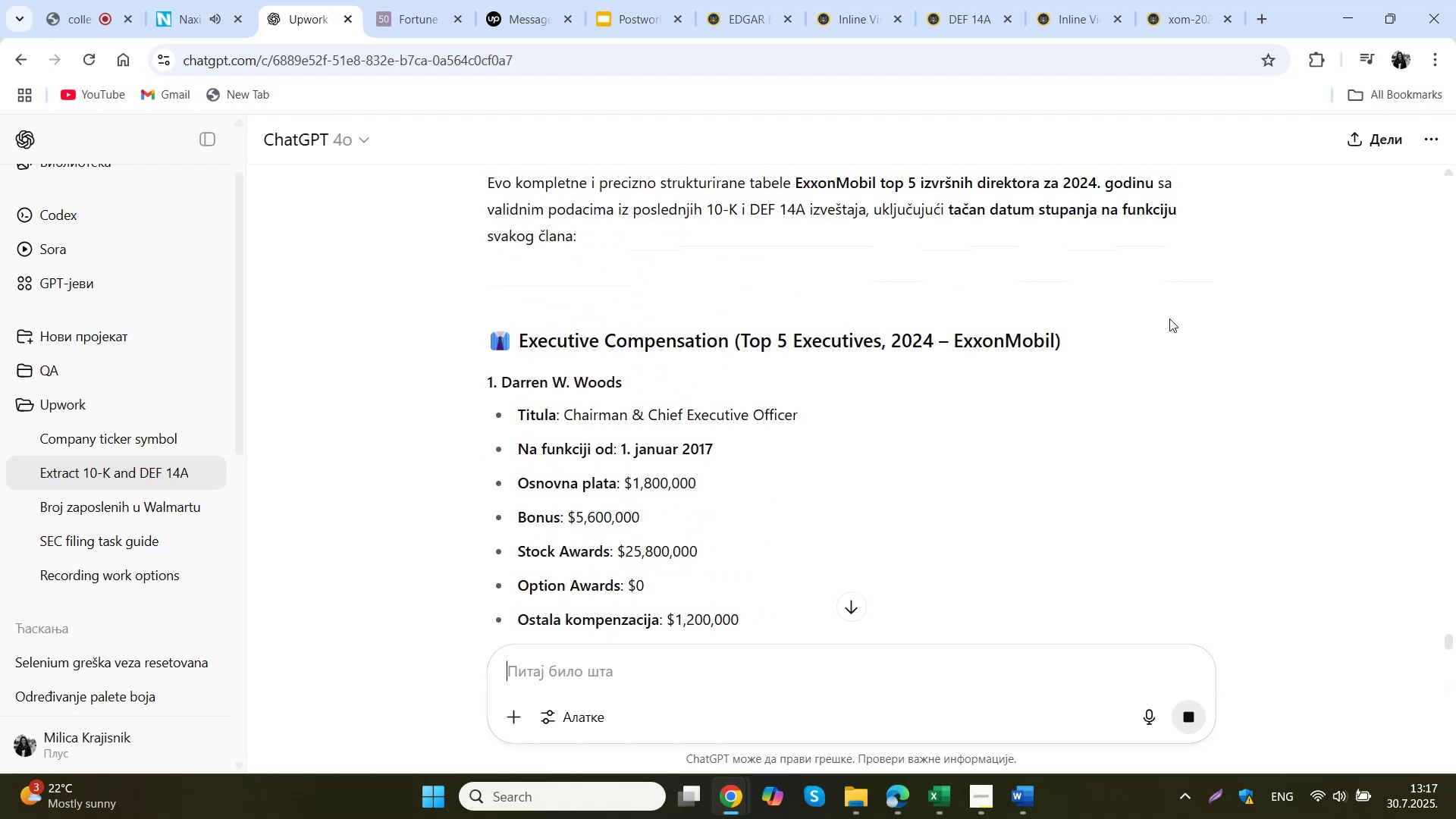 
scroll: coordinate [1169, 314], scroll_direction: down, amount: 15.0
 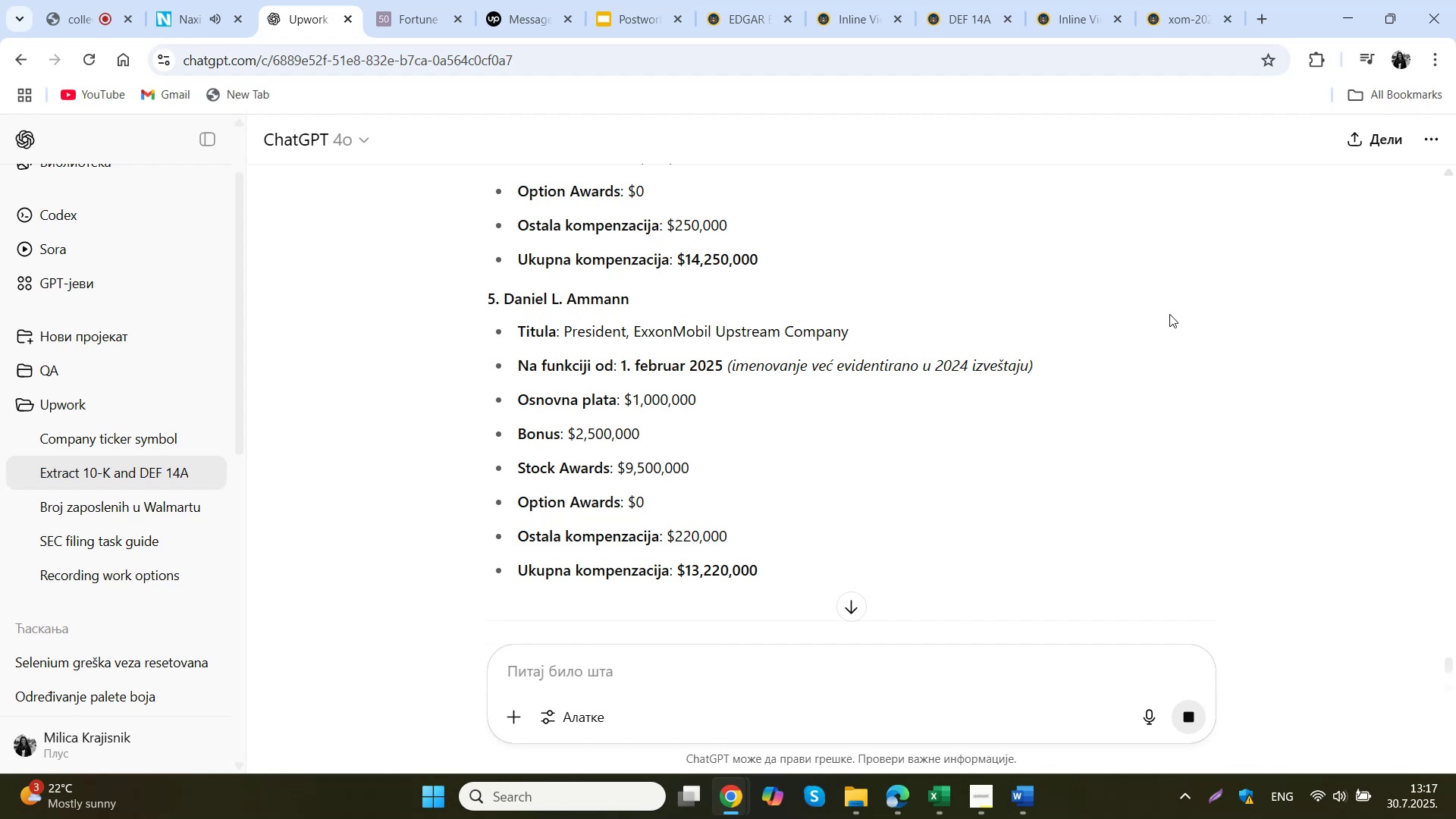 
wait(8.6)
 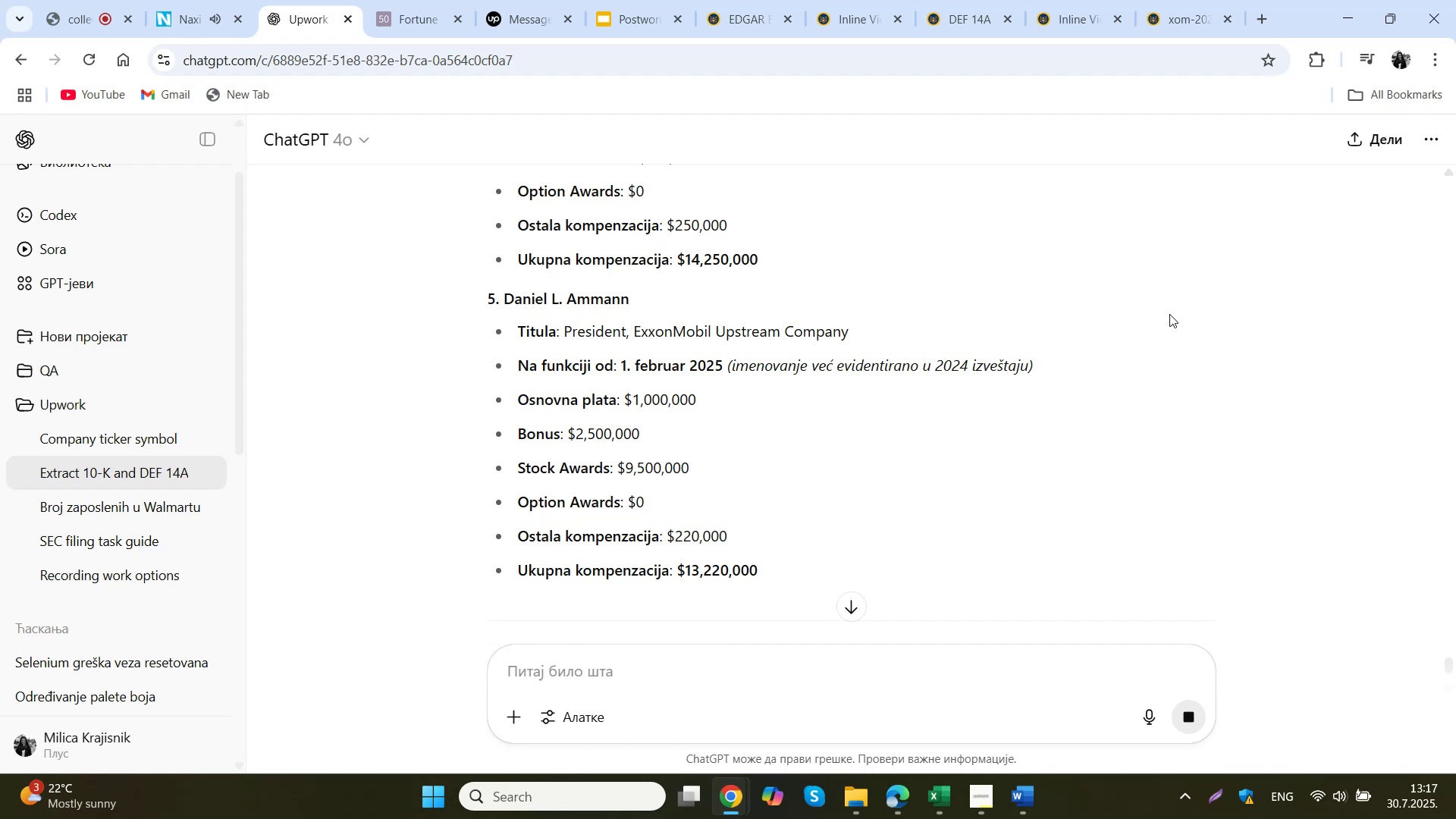 
scroll: coordinate [1142, 299], scroll_direction: down, amount: 6.0
 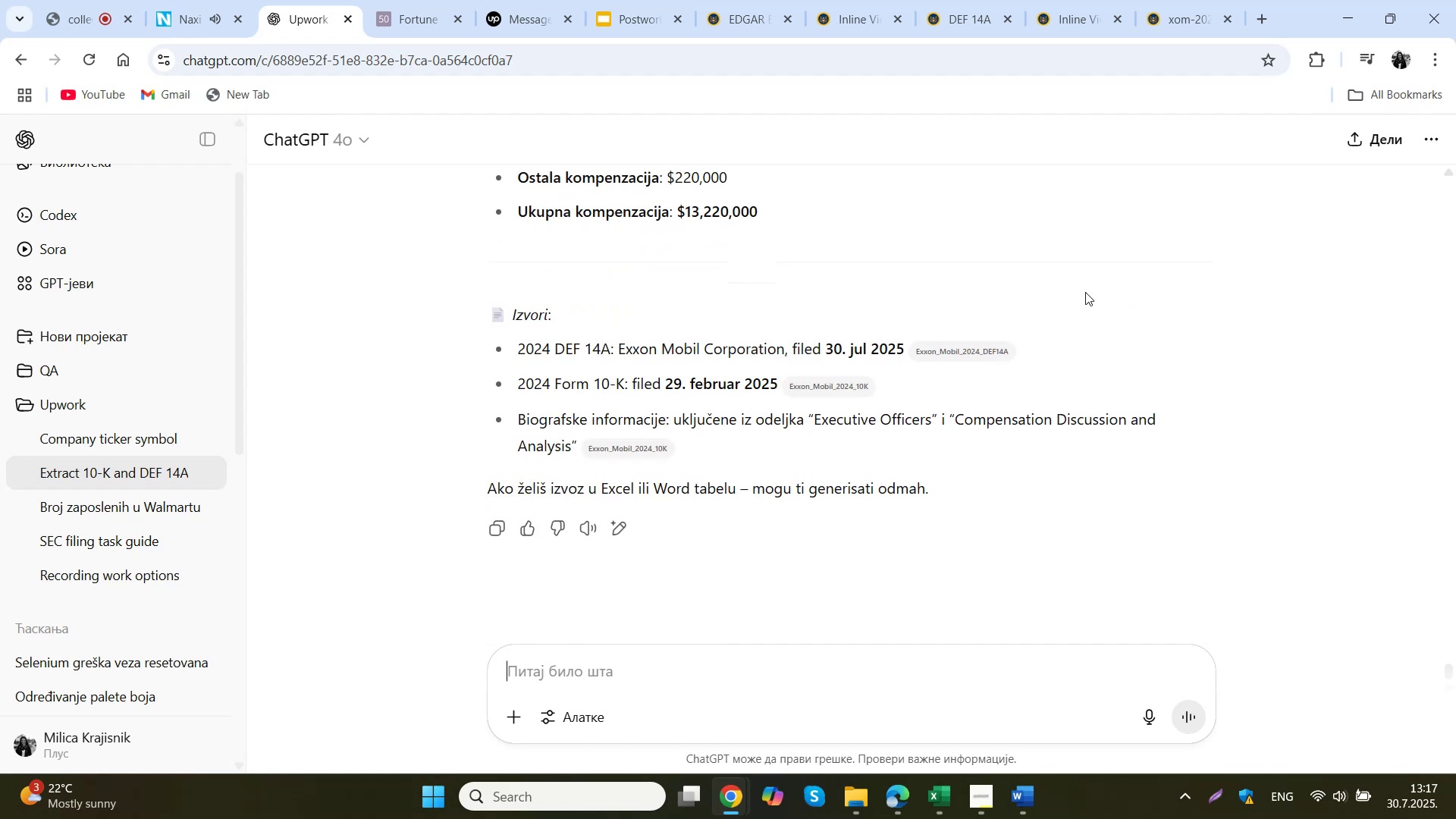 
wait(8.91)
 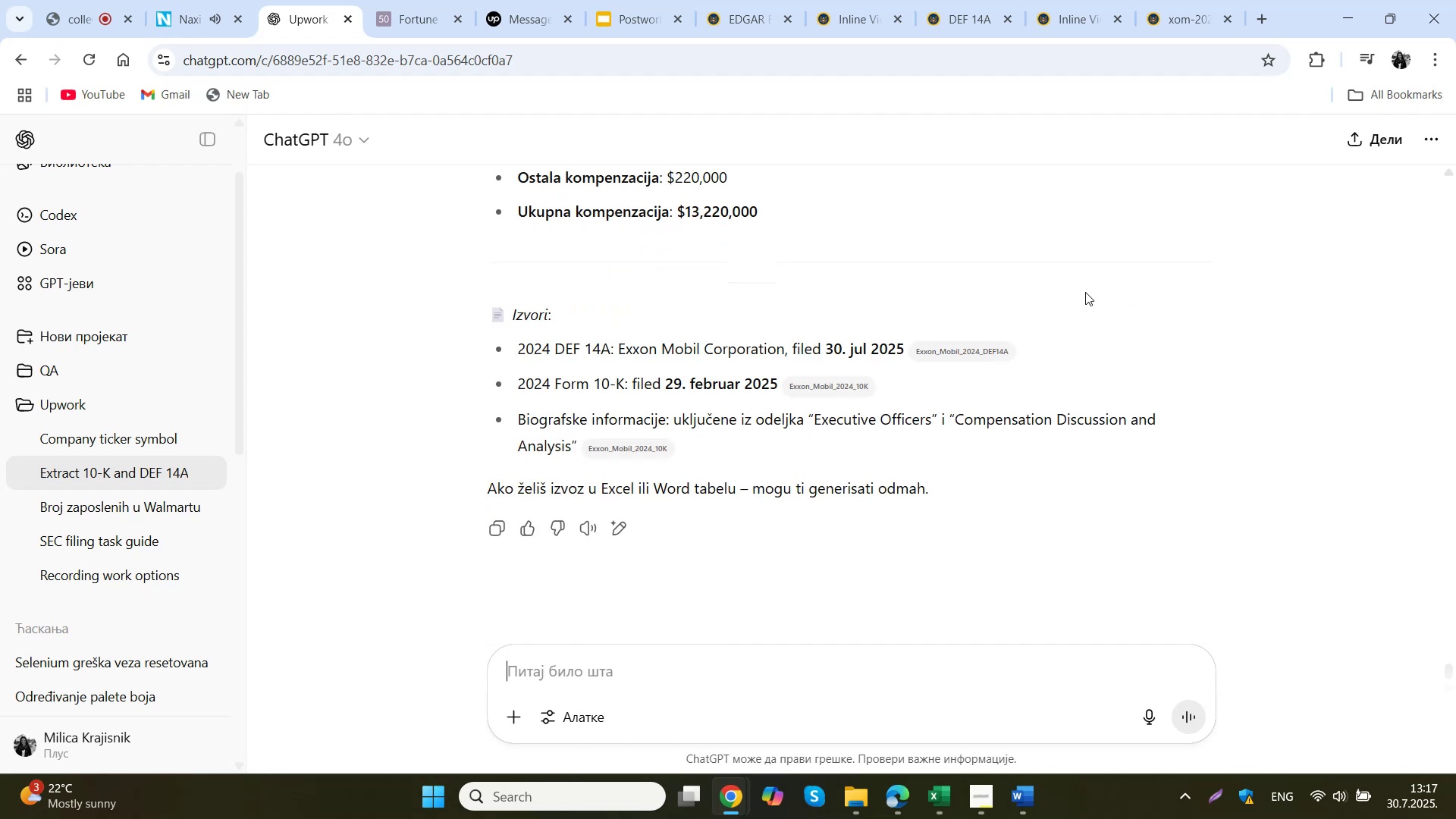 
scroll: coordinate [1085, 289], scroll_direction: down, amount: 1.0
 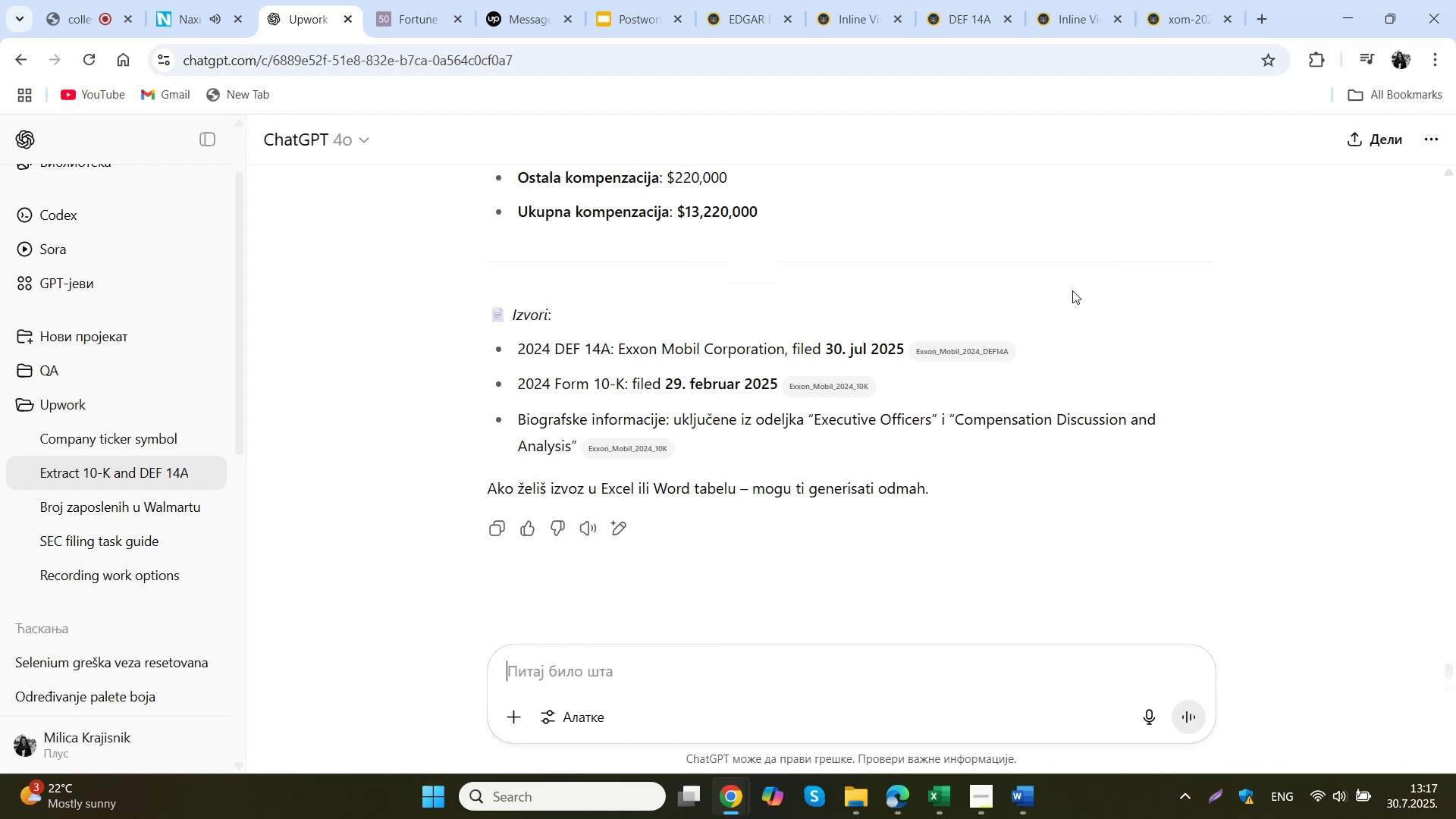 
scroll: coordinate [971, 362], scroll_direction: up, amount: 17.0
 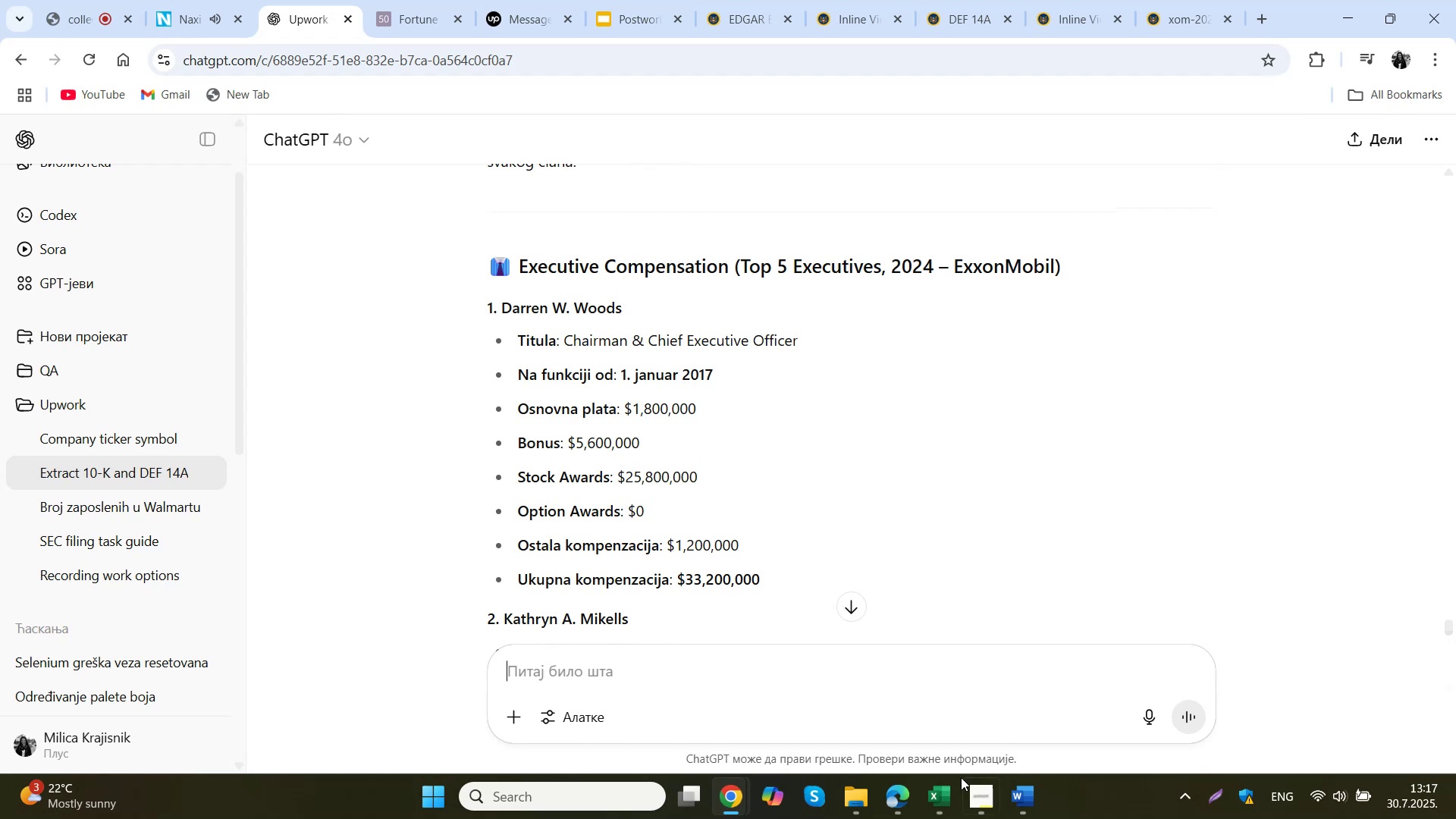 
mouse_move([881, 695])
 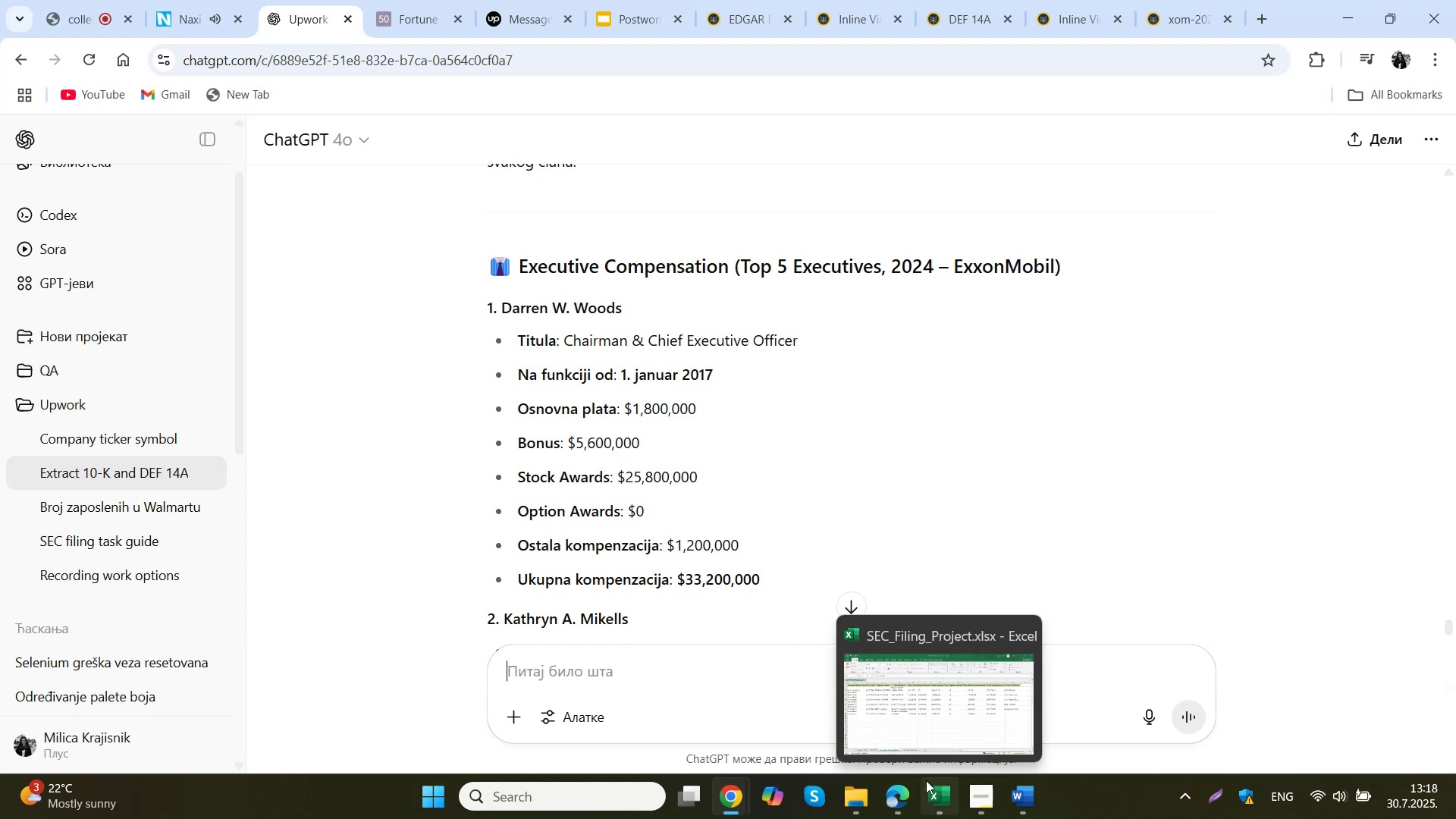 
wait(11.68)
 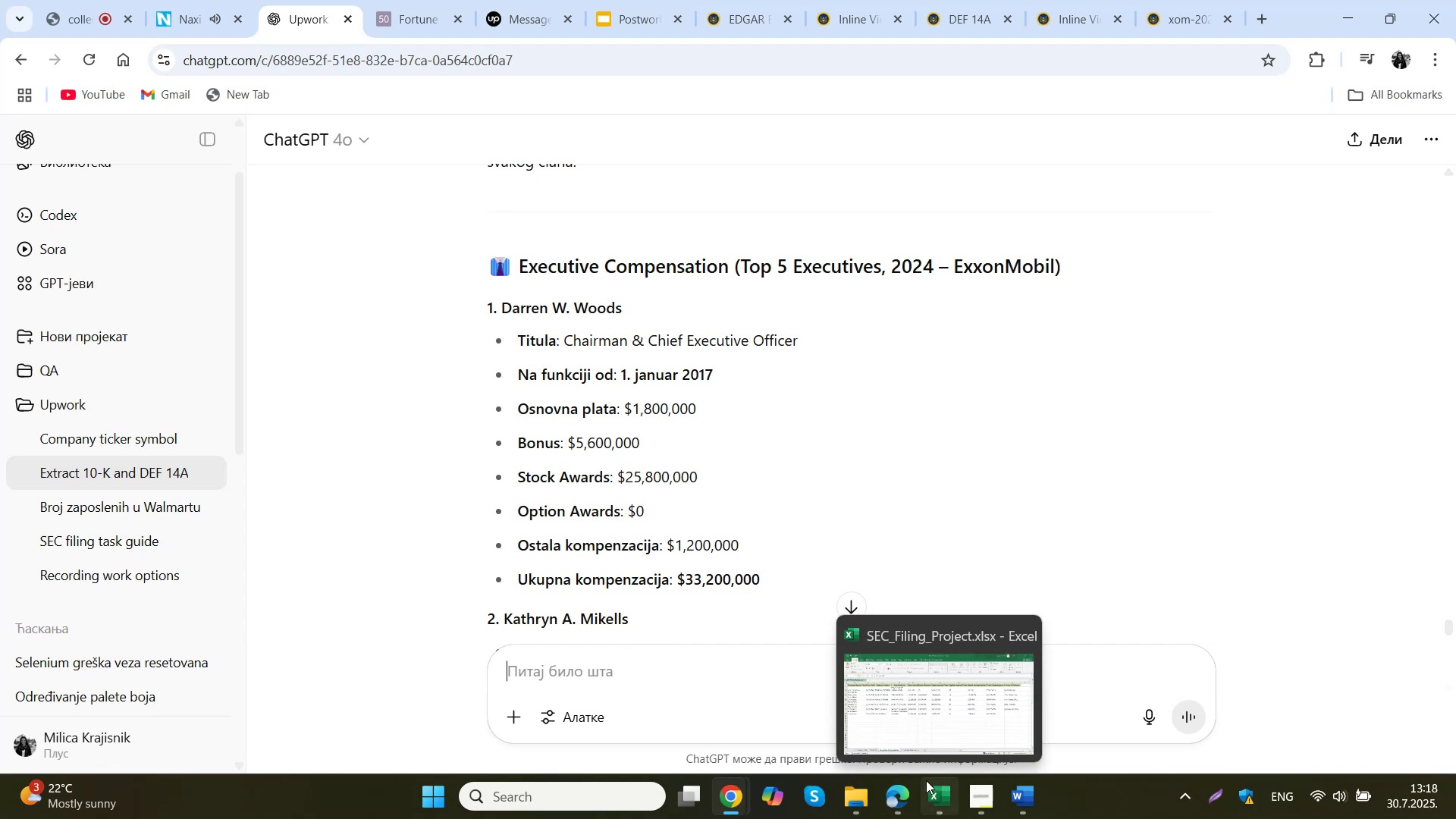 
scroll: coordinate [897, 482], scroll_direction: down, amount: 4.0
 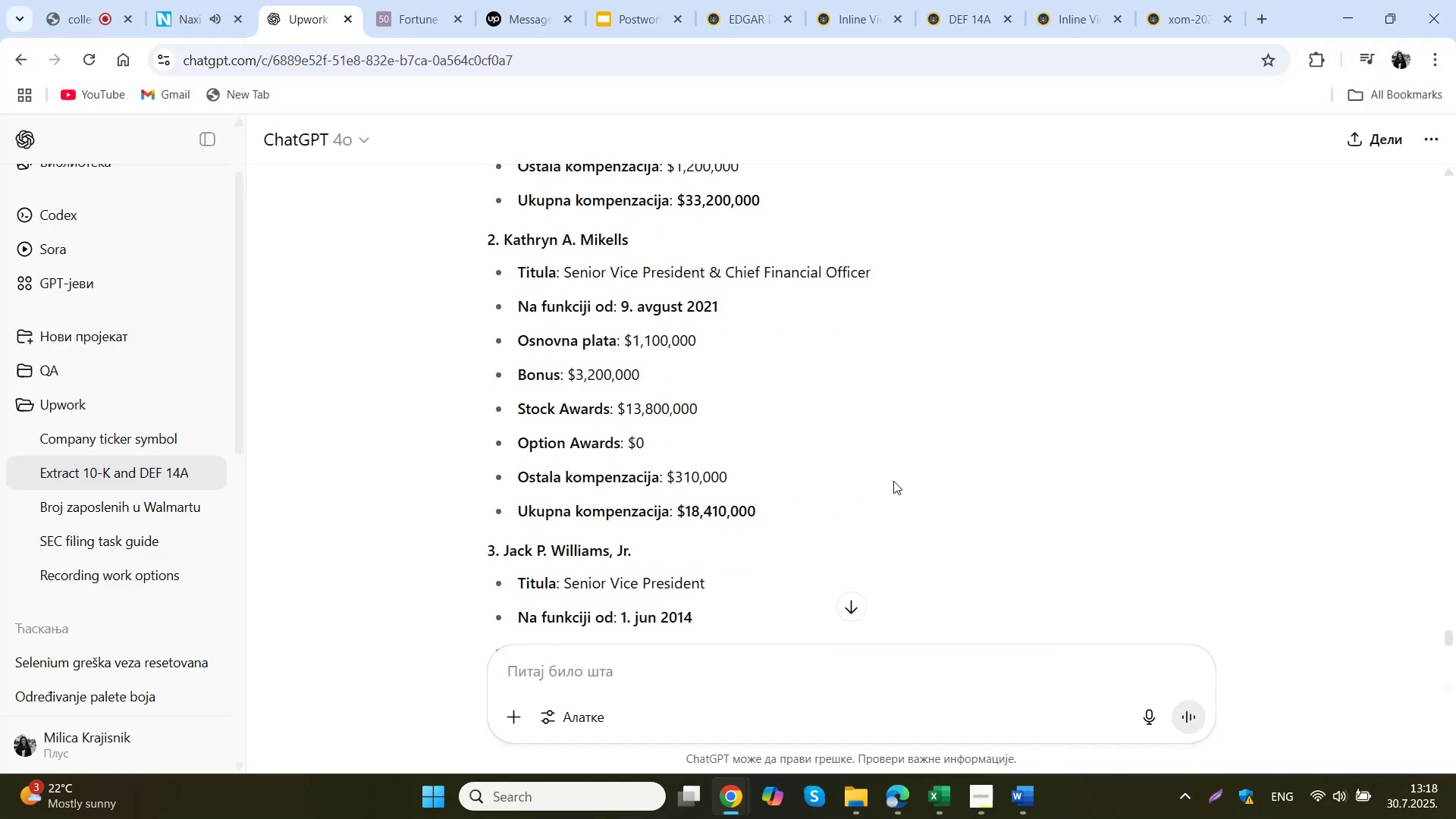 
mouse_move([924, 802])
 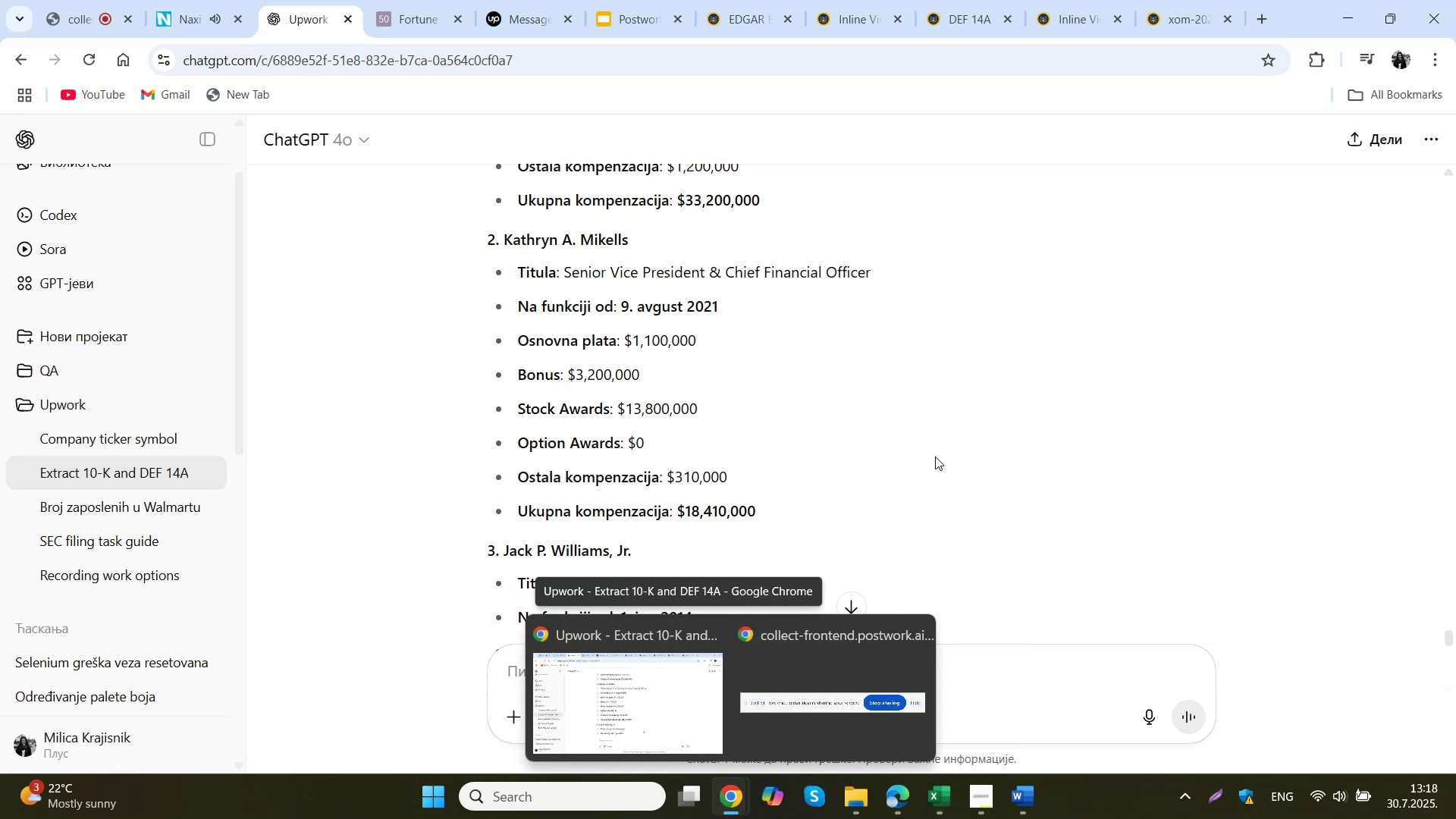 
mouse_move([883, 698])
 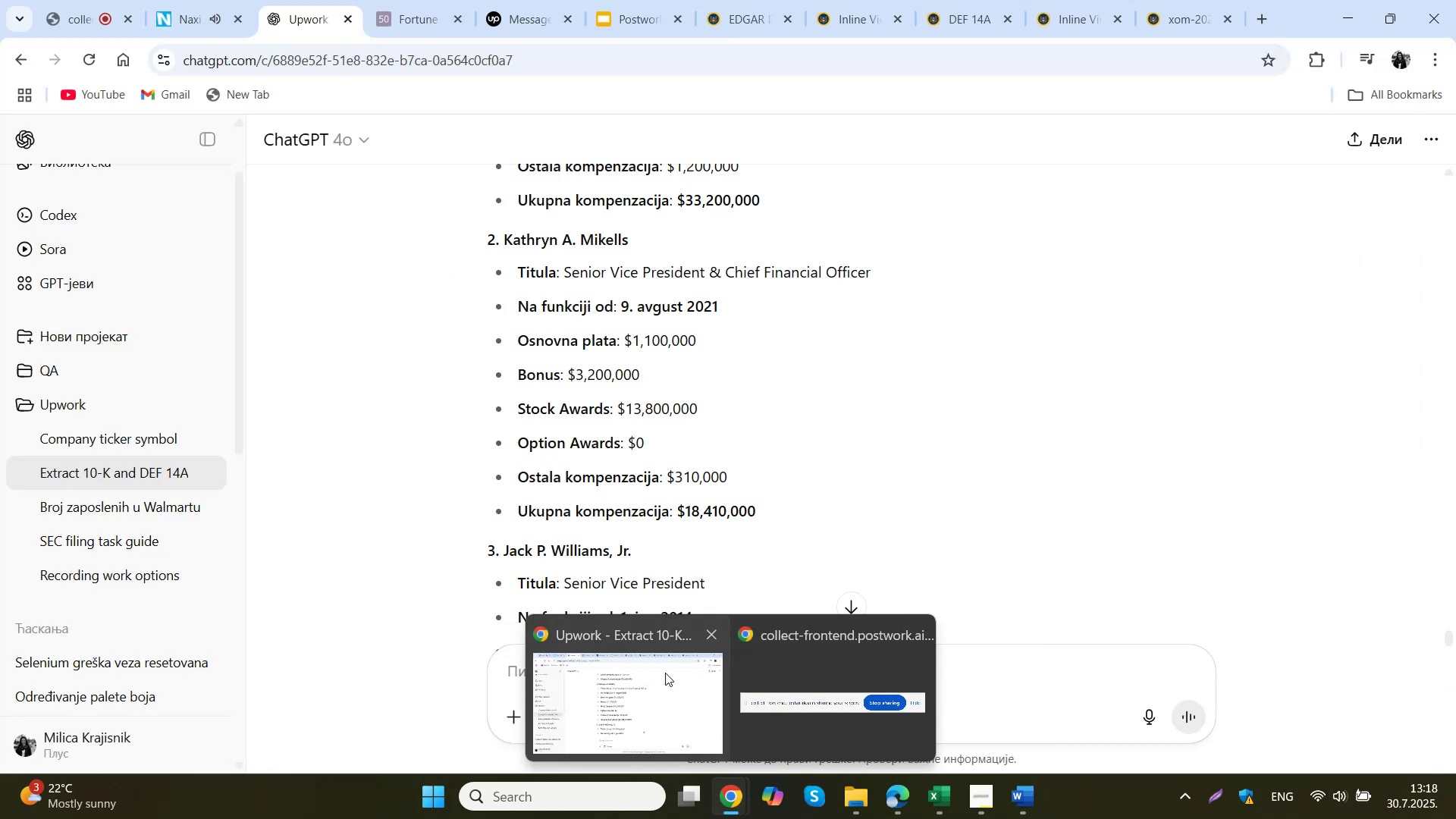 
wait(7.55)
 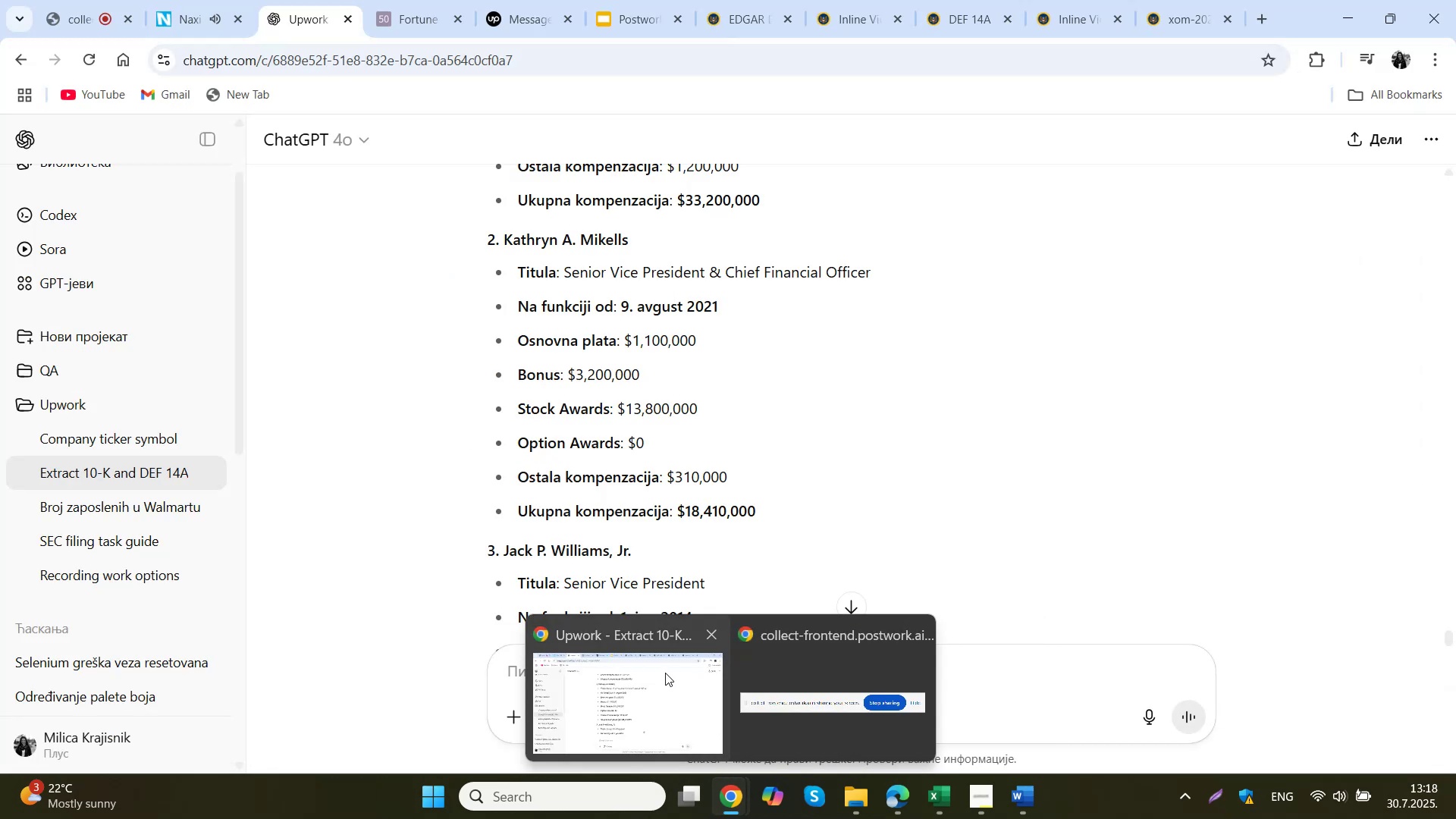 
mouse_move([907, 682])
 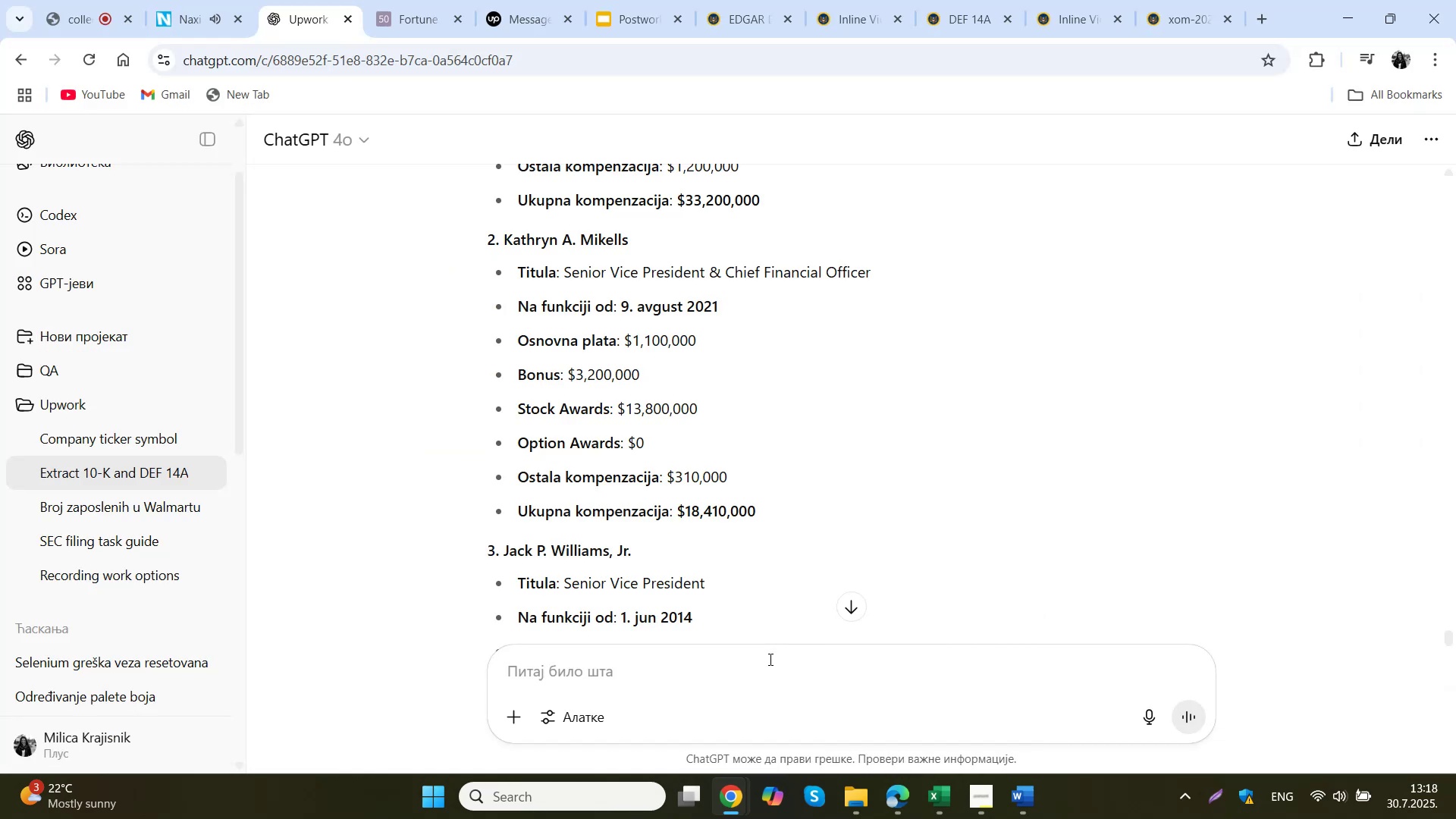 
scroll: coordinate [827, 529], scroll_direction: down, amount: 3.0
 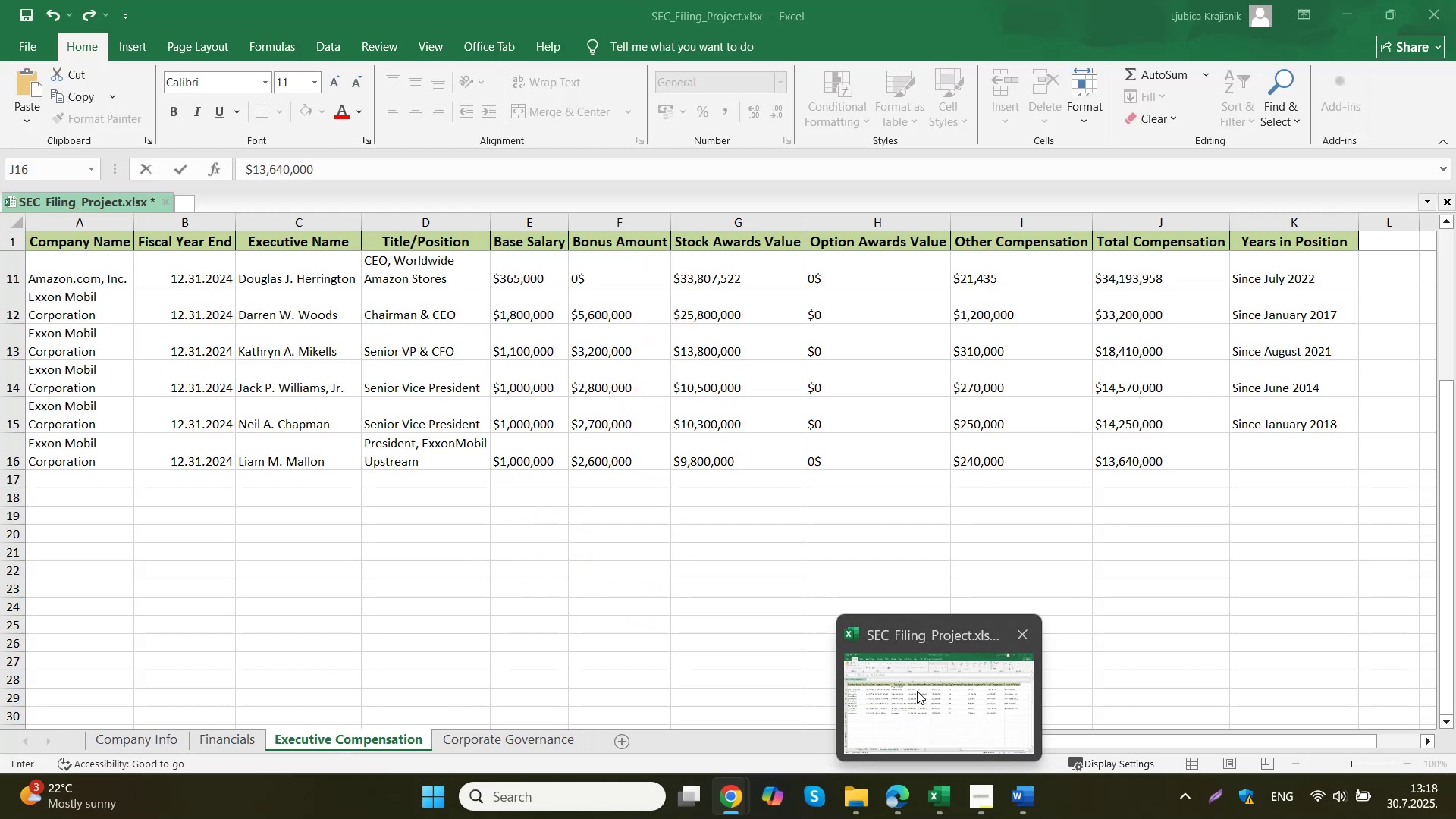 
wait(7.47)
 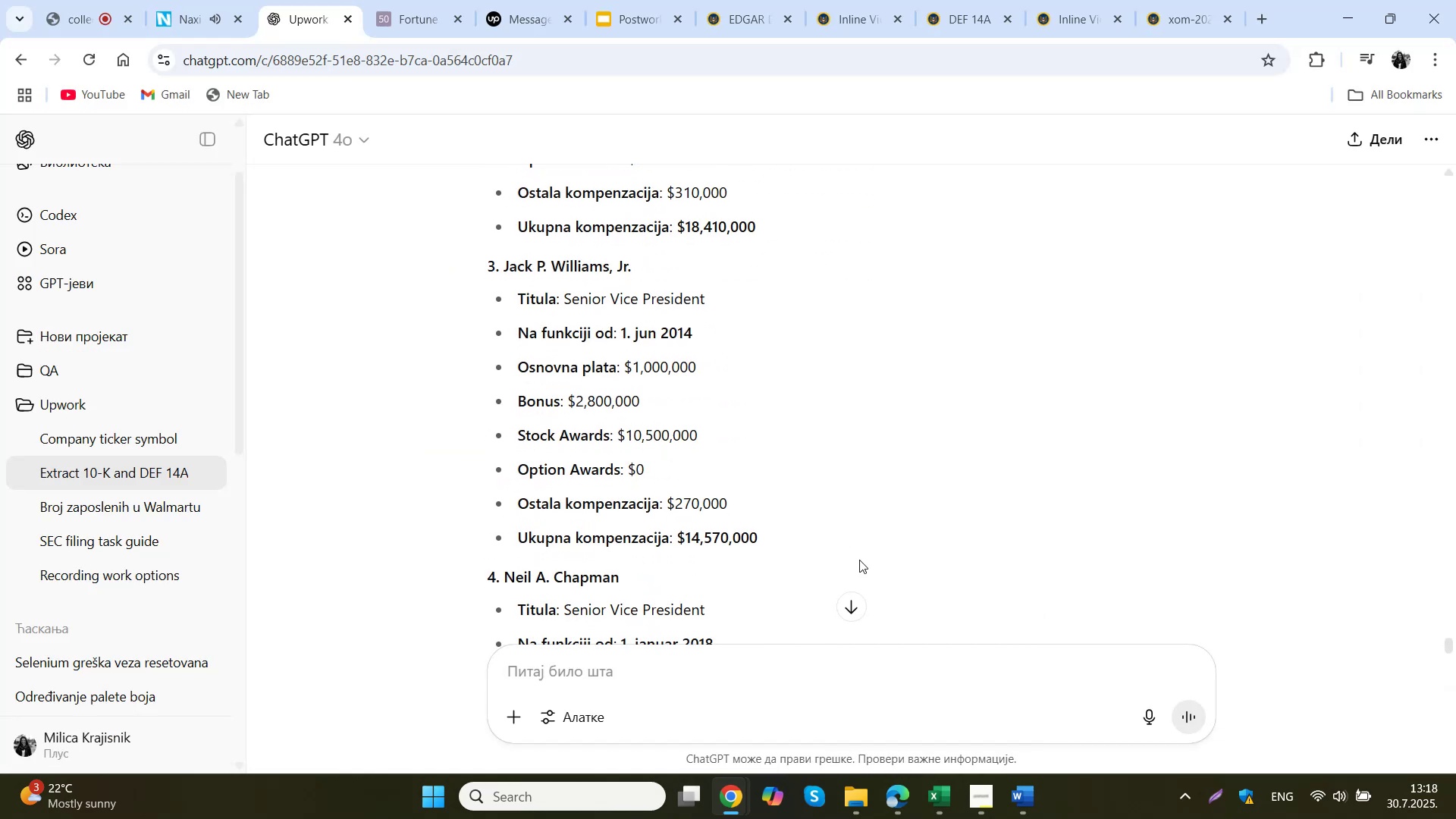 
scroll: coordinate [796, 481], scroll_direction: down, amount: 3.0
 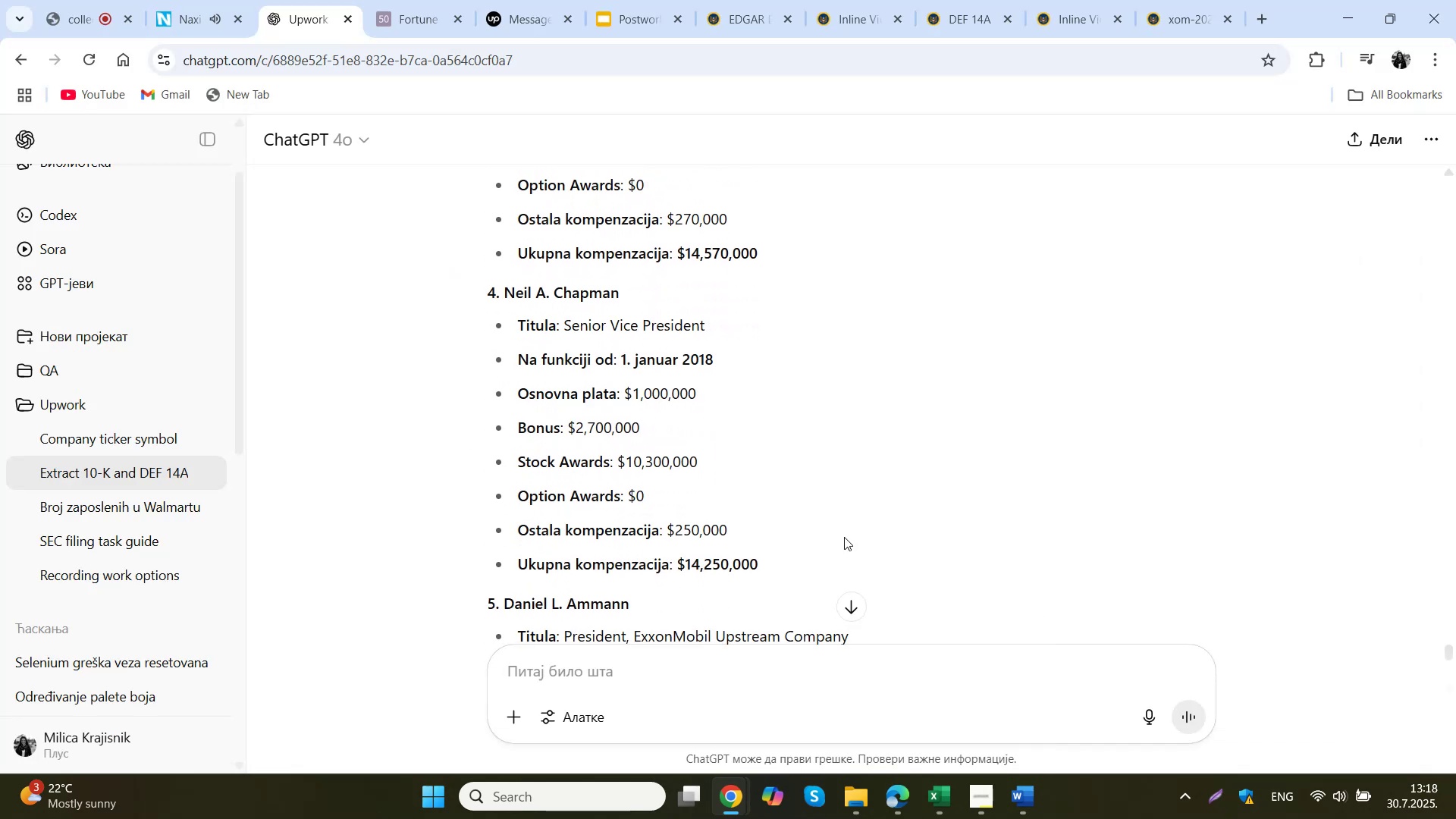 
mouse_move([924, 708])
 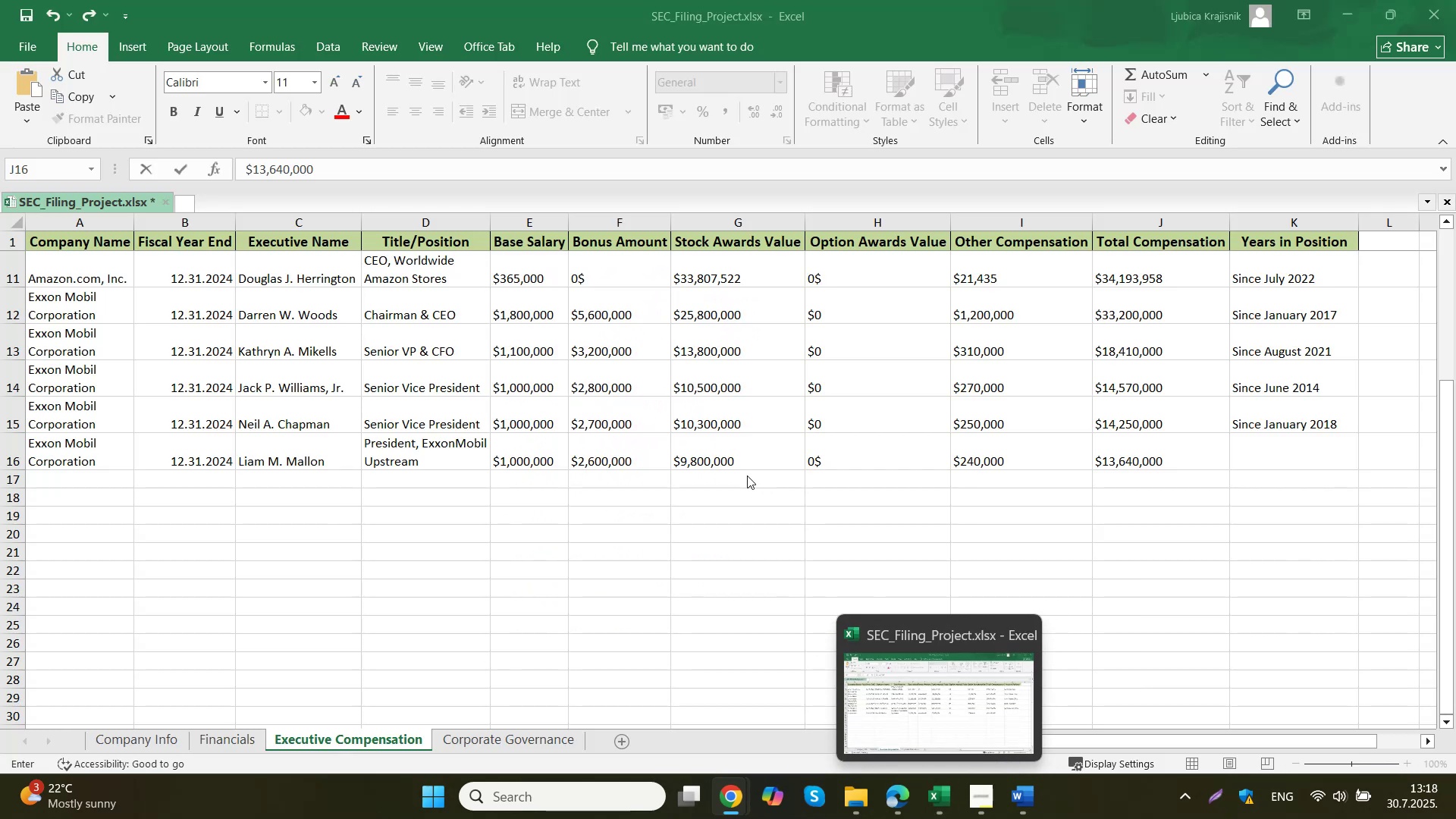 
scroll: coordinate [747, 475], scroll_direction: down, amount: 3.0
 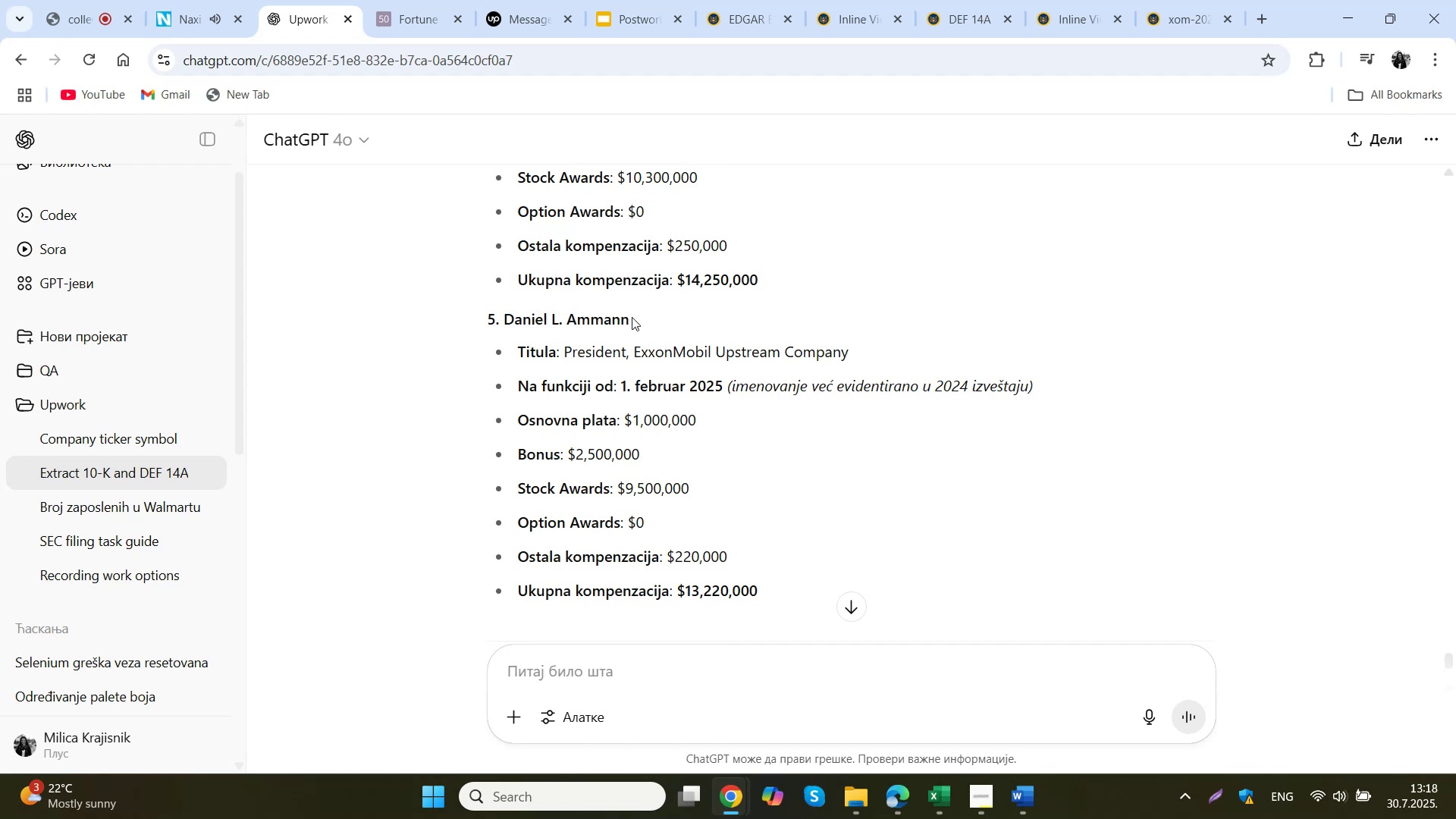 
key(Control+C)
 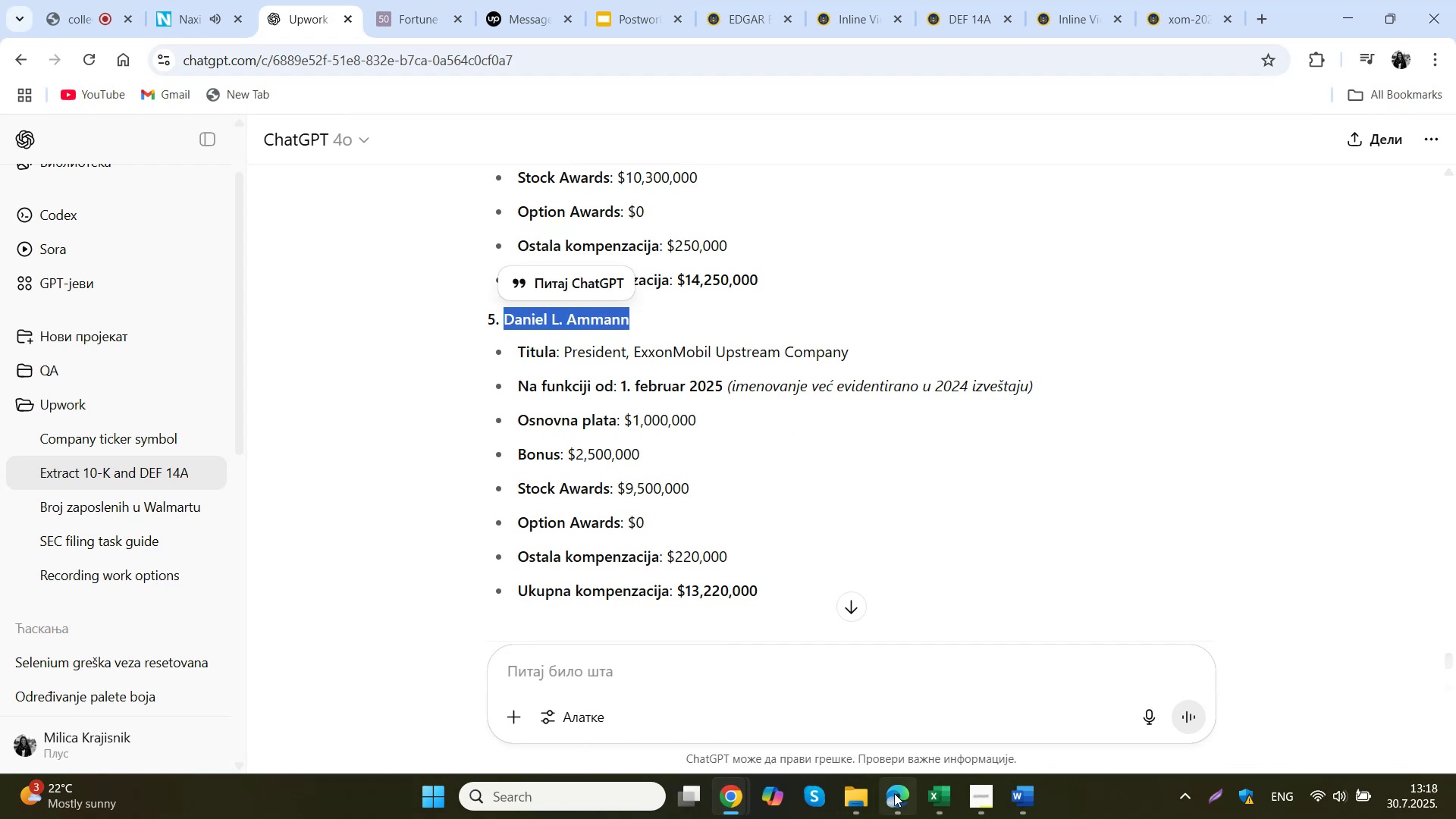 
left_click([932, 804])
 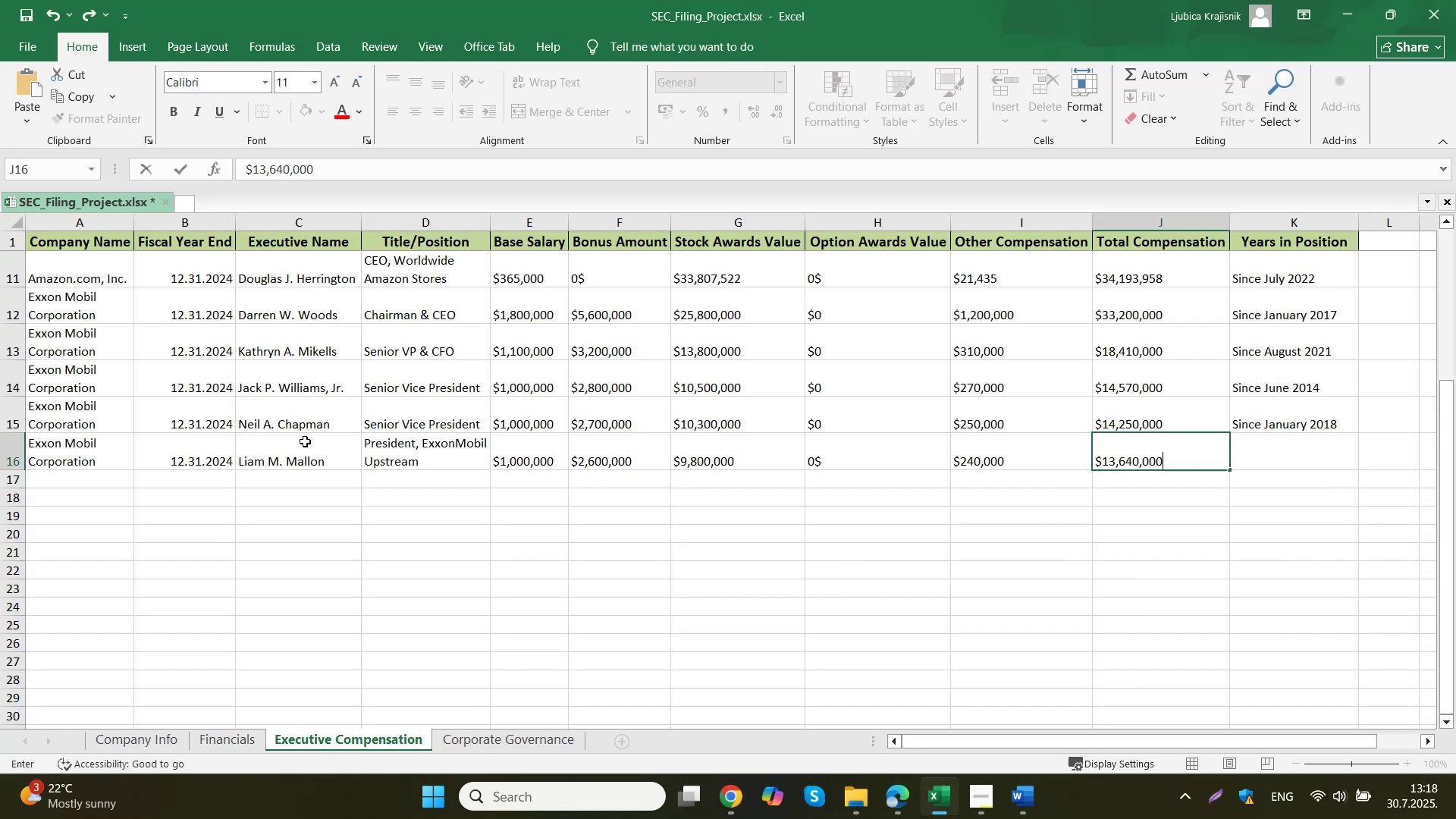 
double_click([309, 458])
 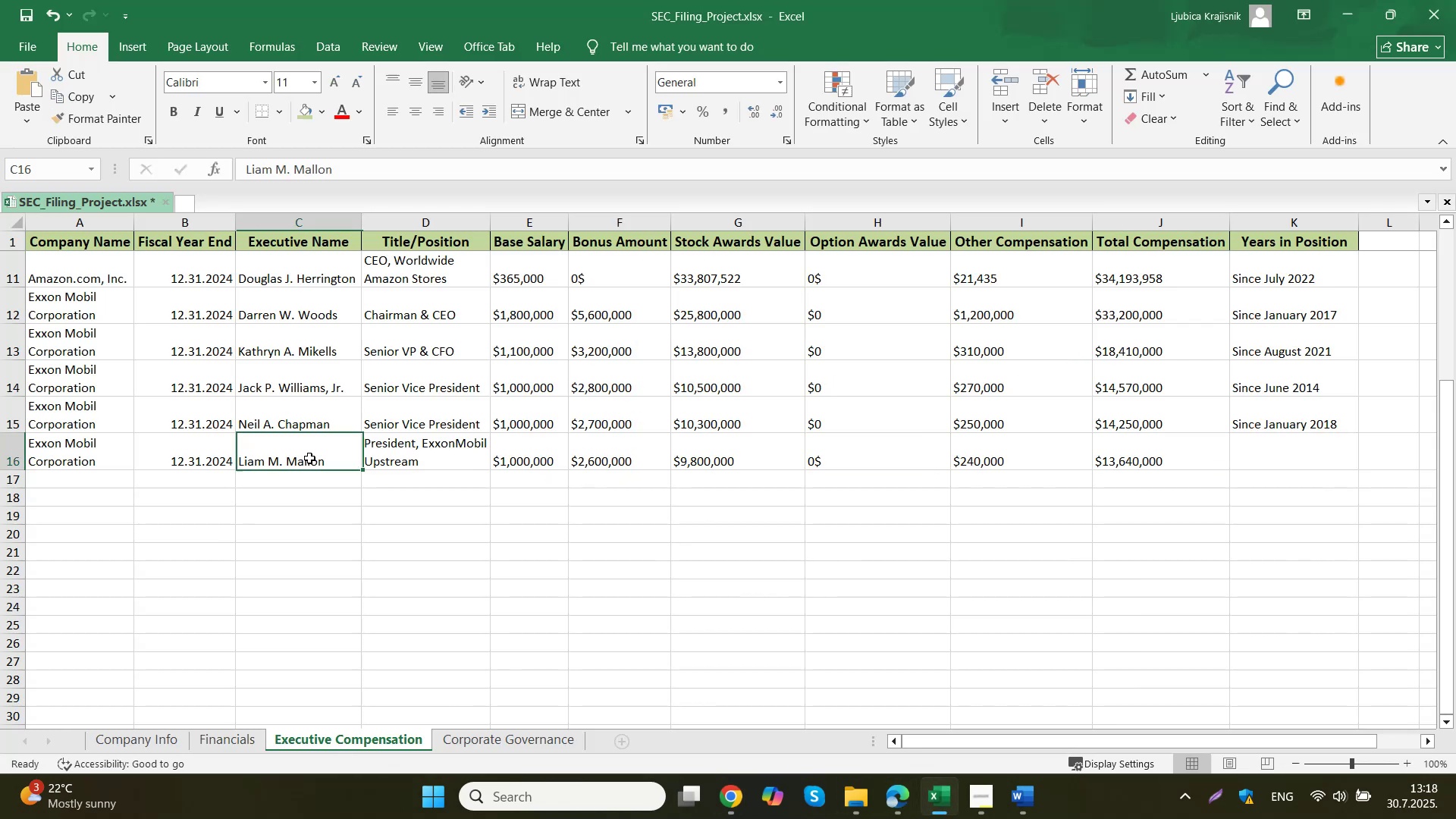 
key(Control+A)
 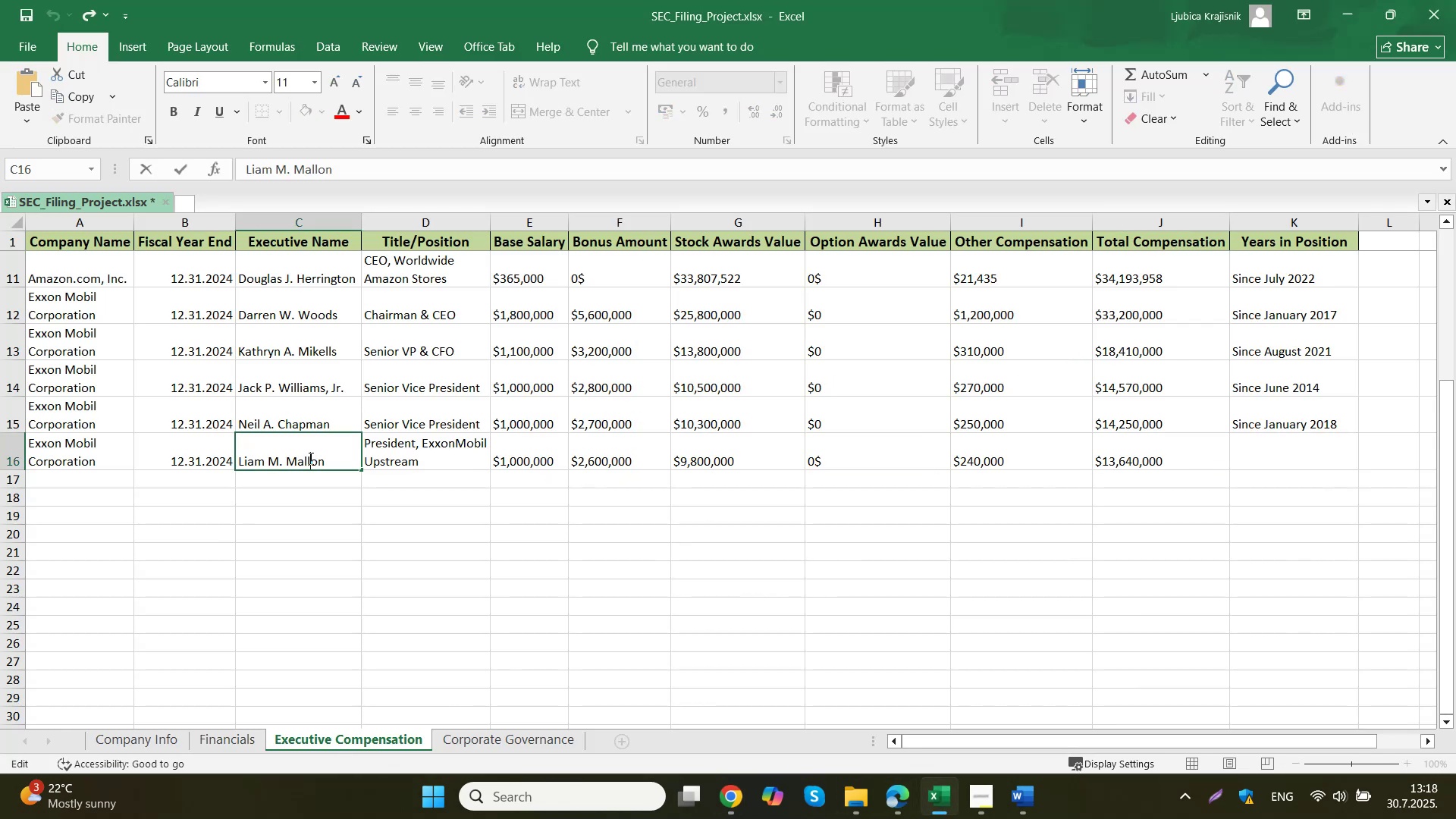 
key(Control+V)
 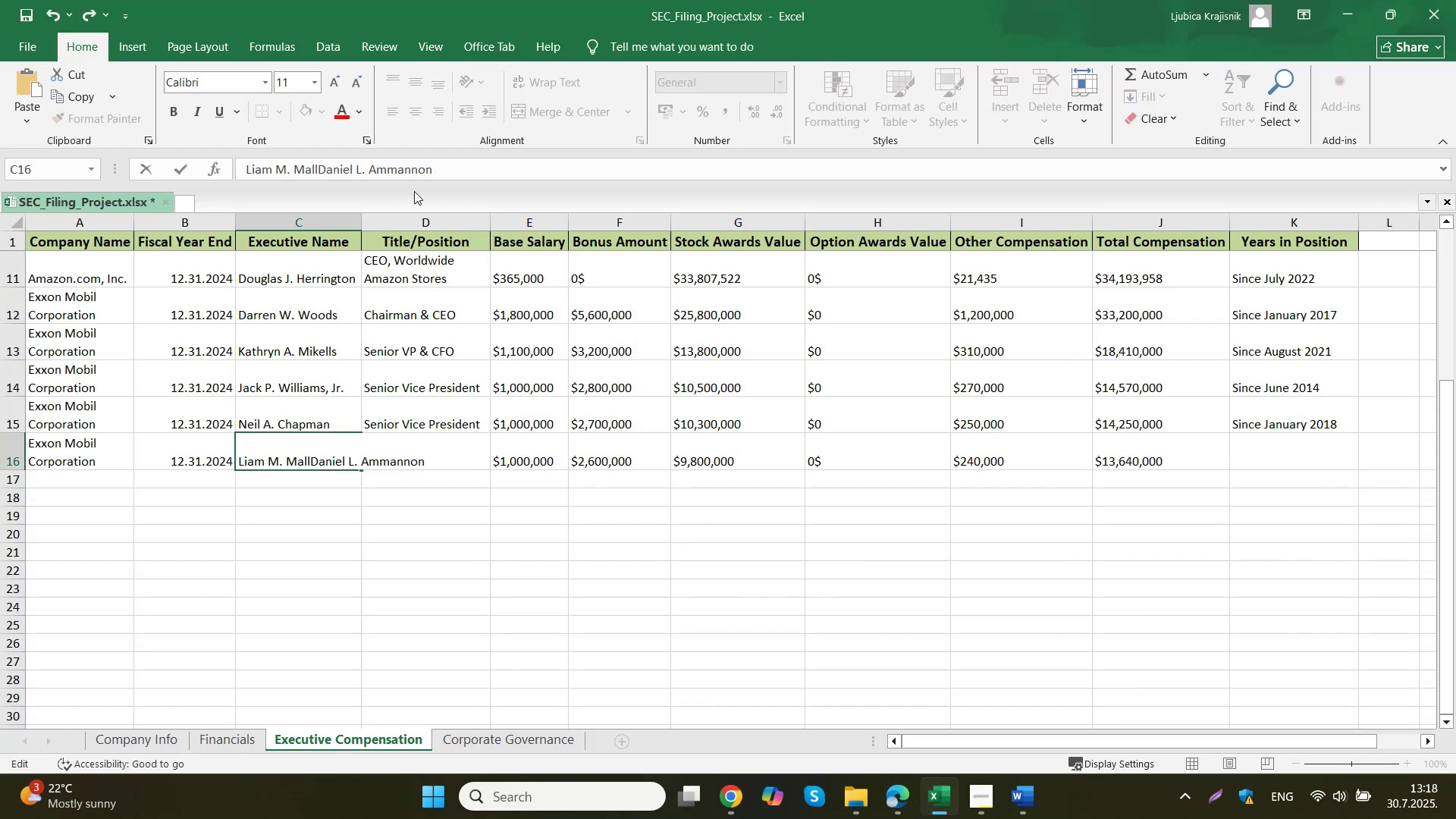 
key(Control+V)
 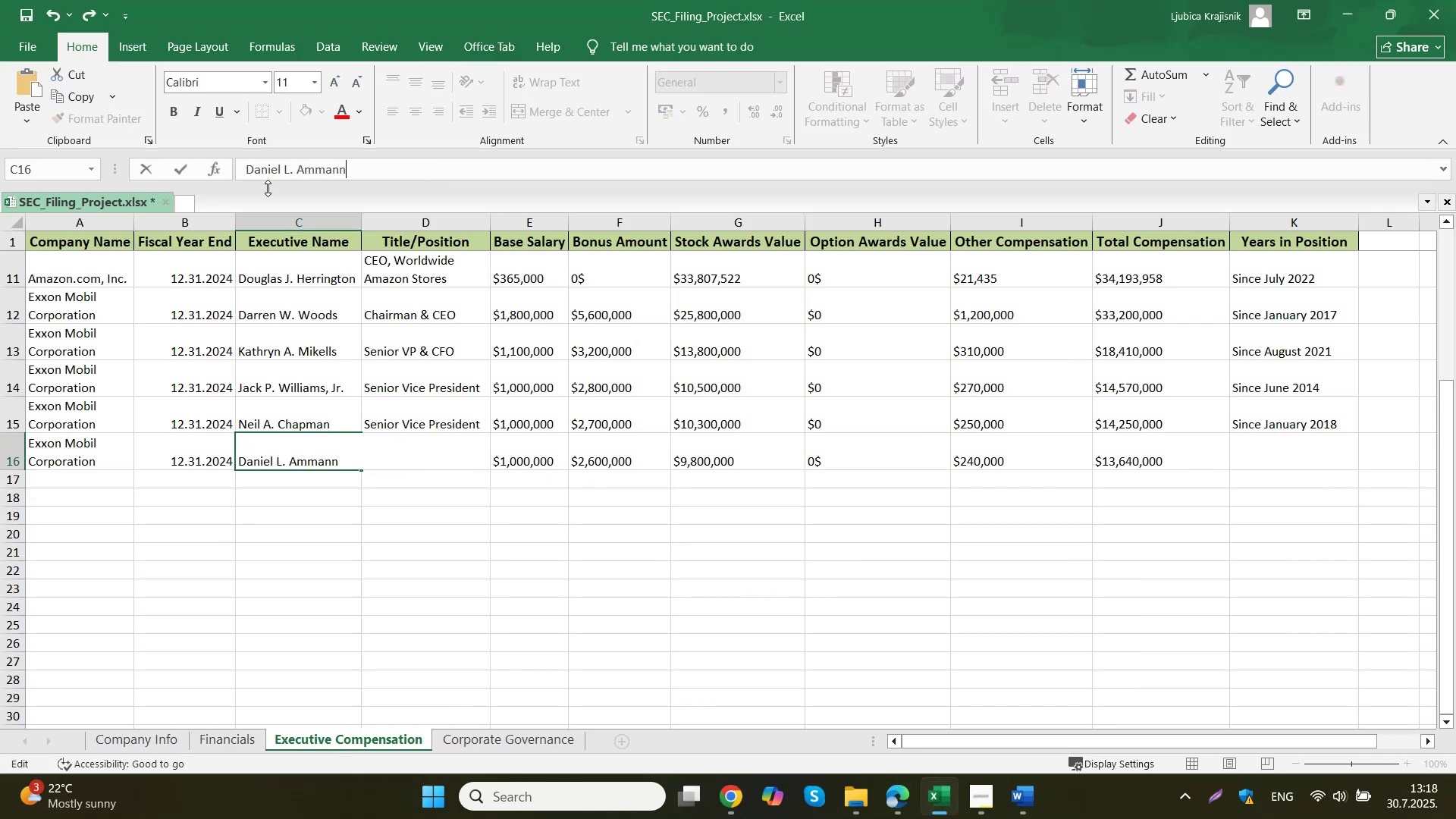 
left_click([529, 632])
 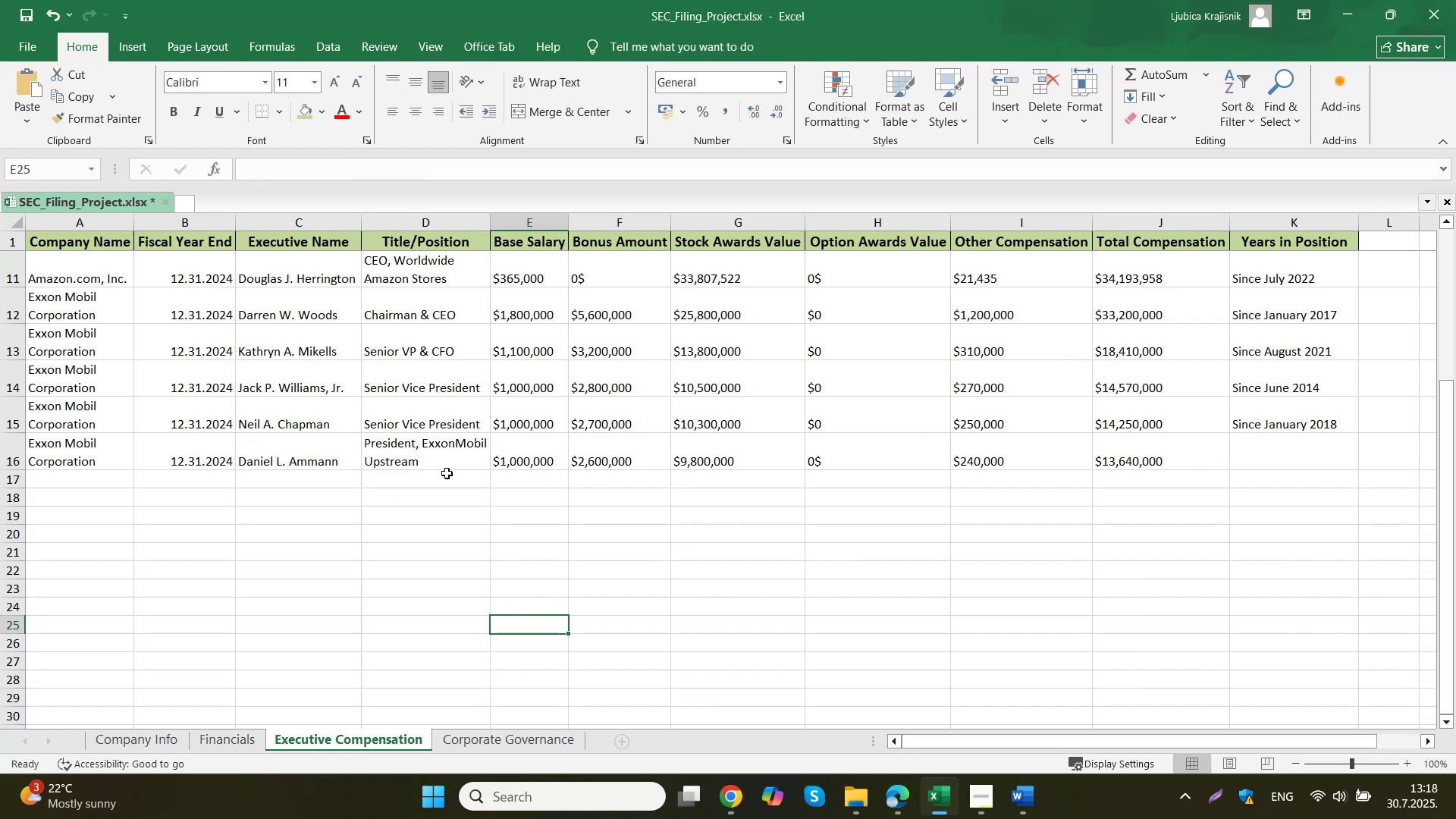 
left_click([447, 473])
 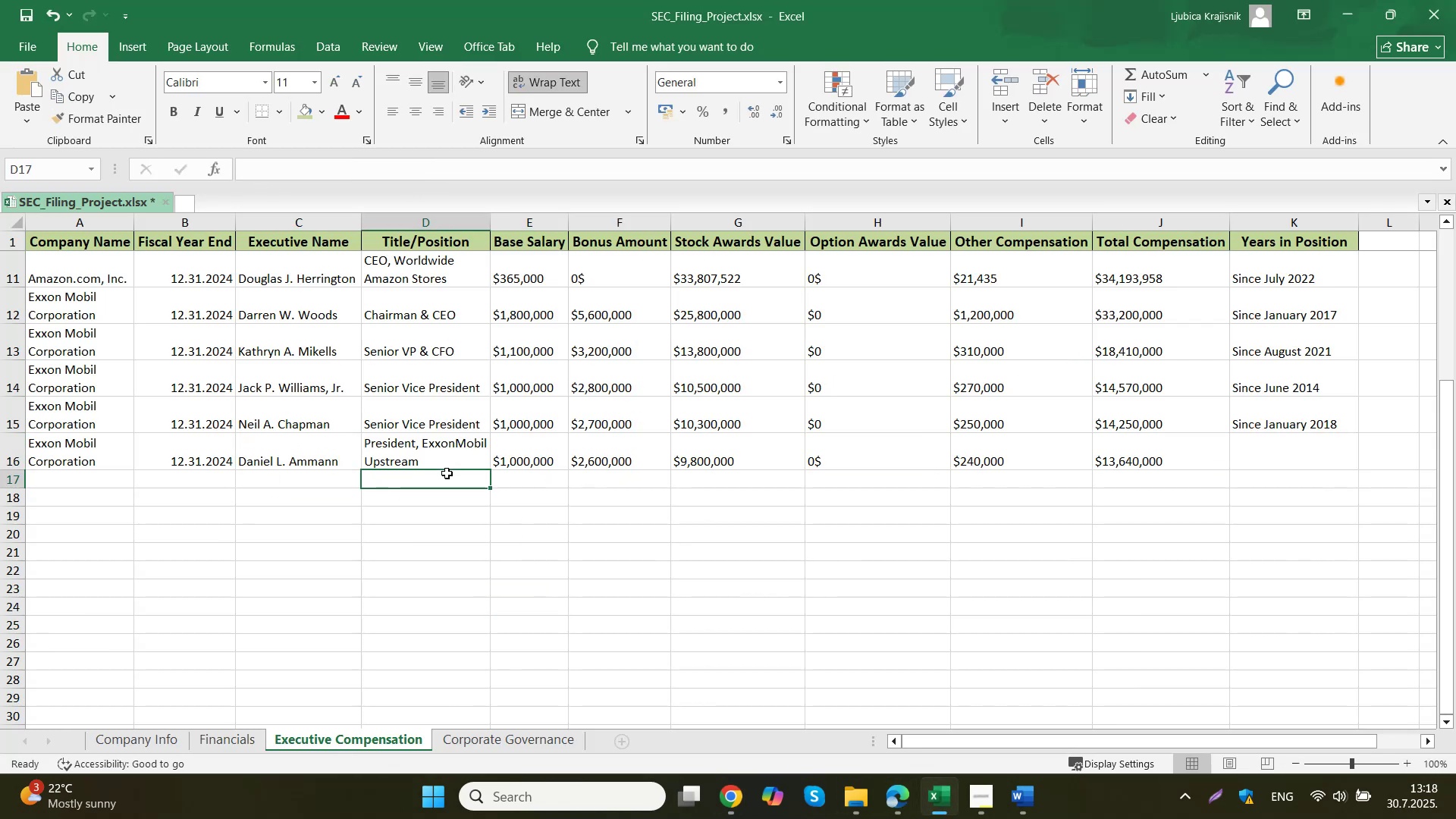 
left_click([441, 464])
 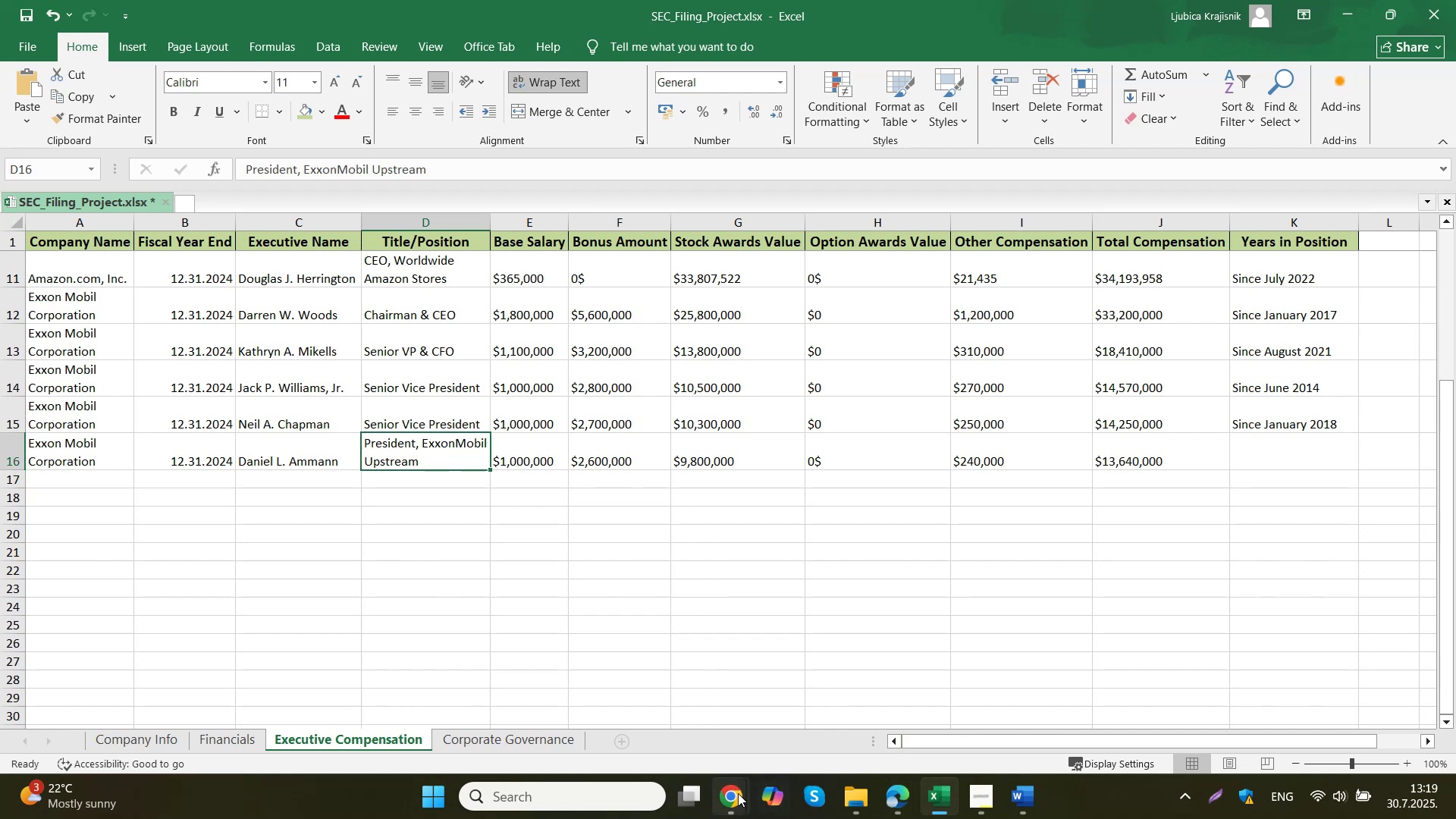 
left_click([643, 716])
 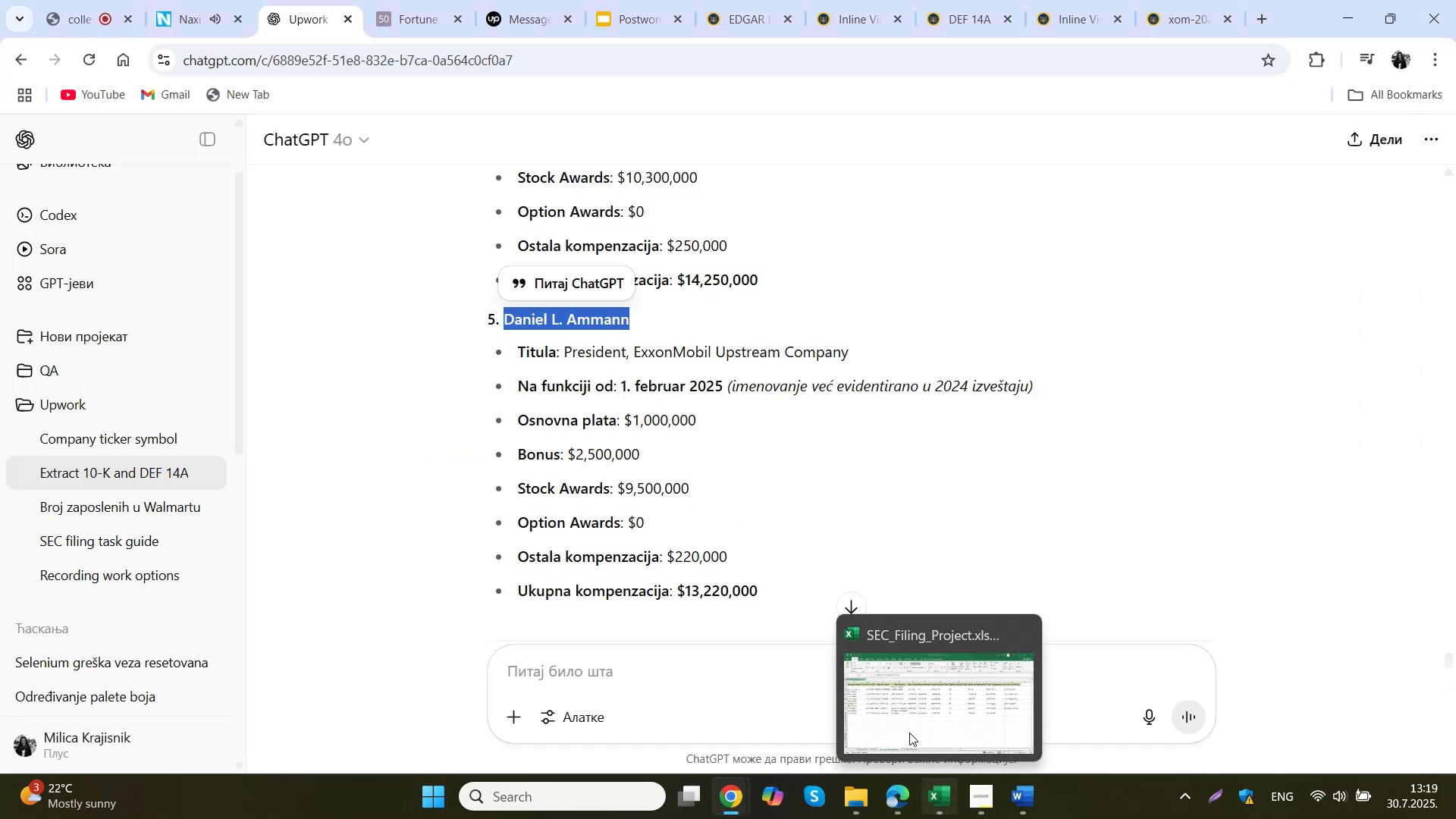 
left_click([905, 679])
 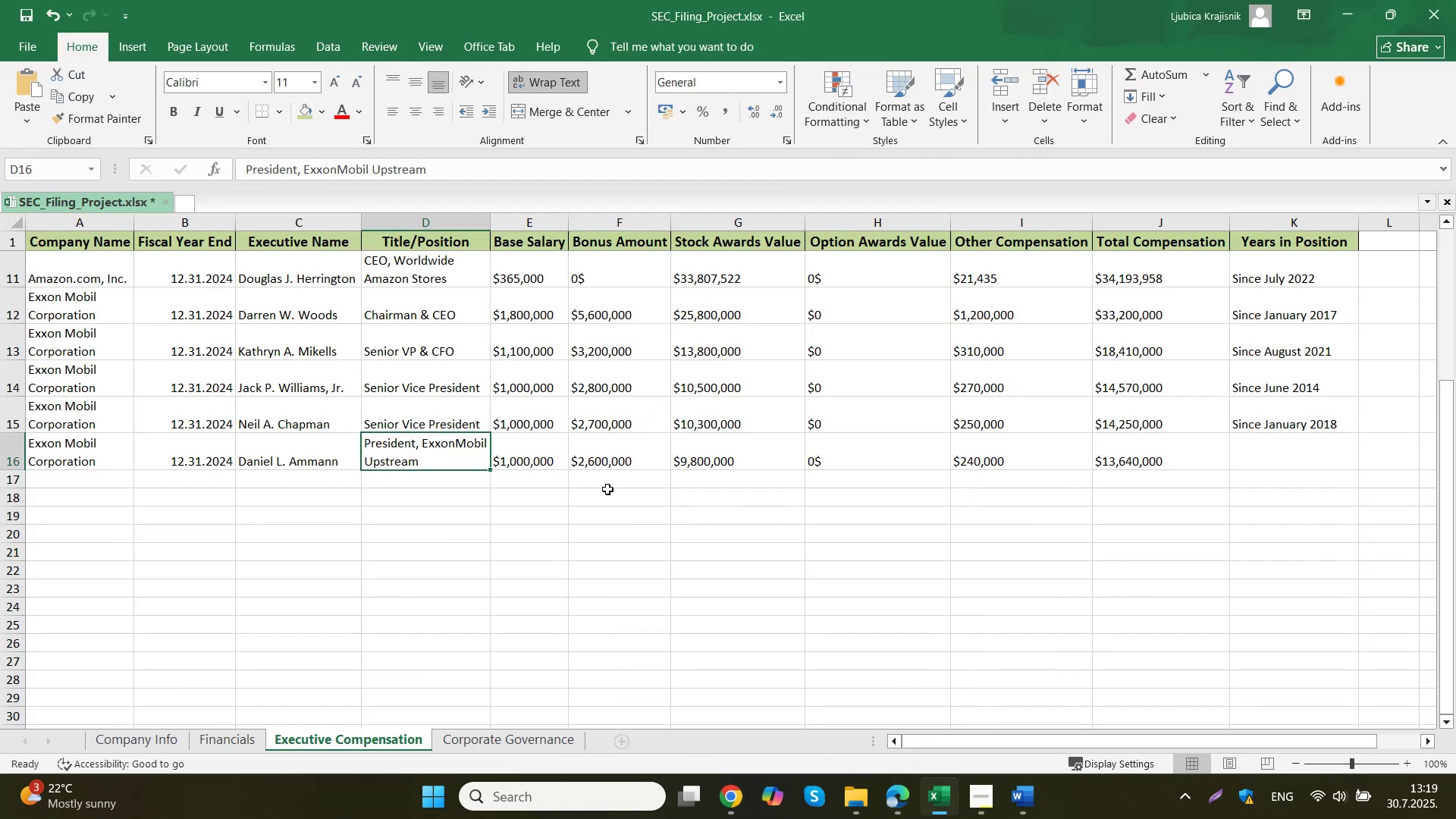 
double_click([594, 460])
 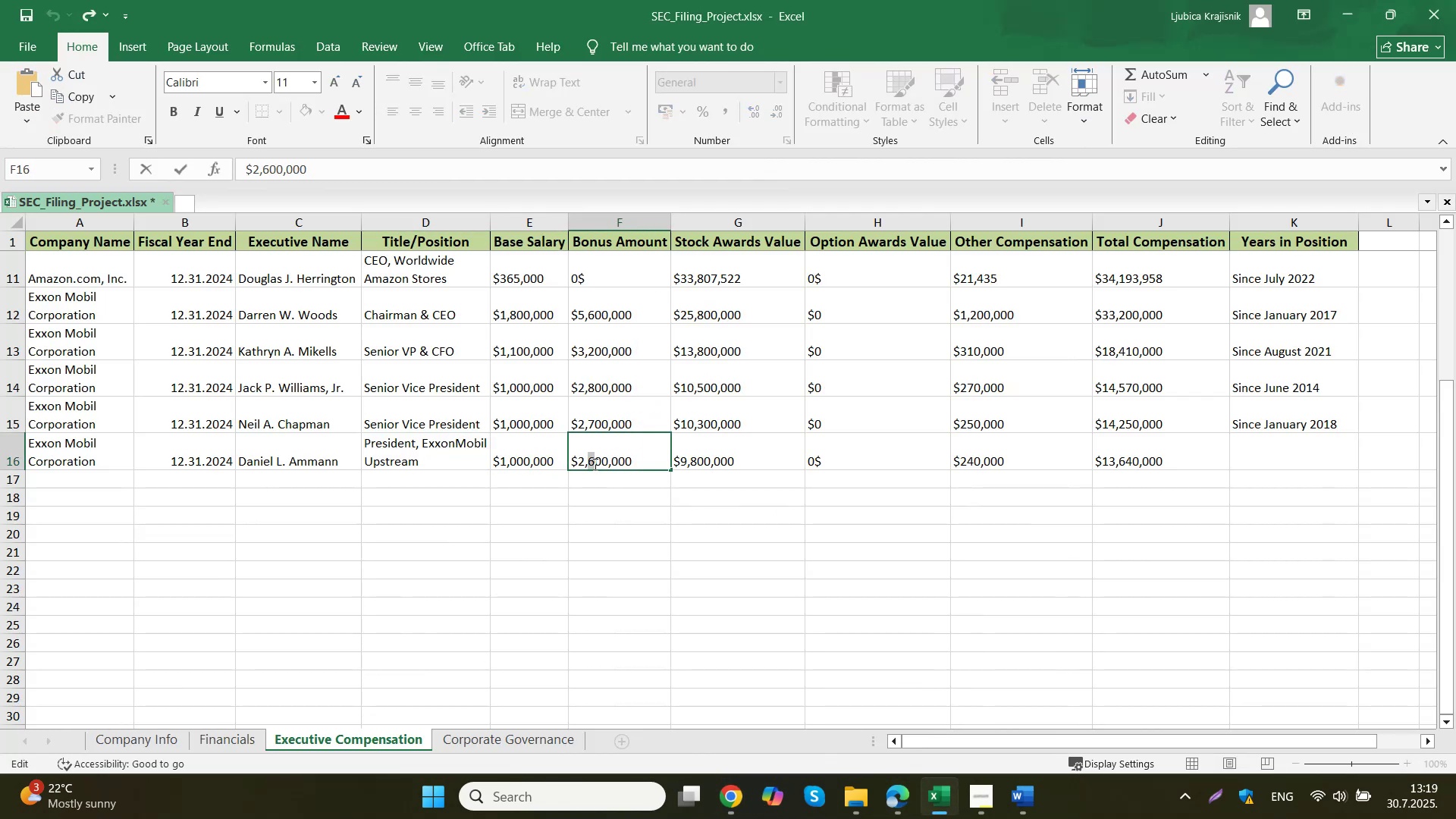 
key(5)
 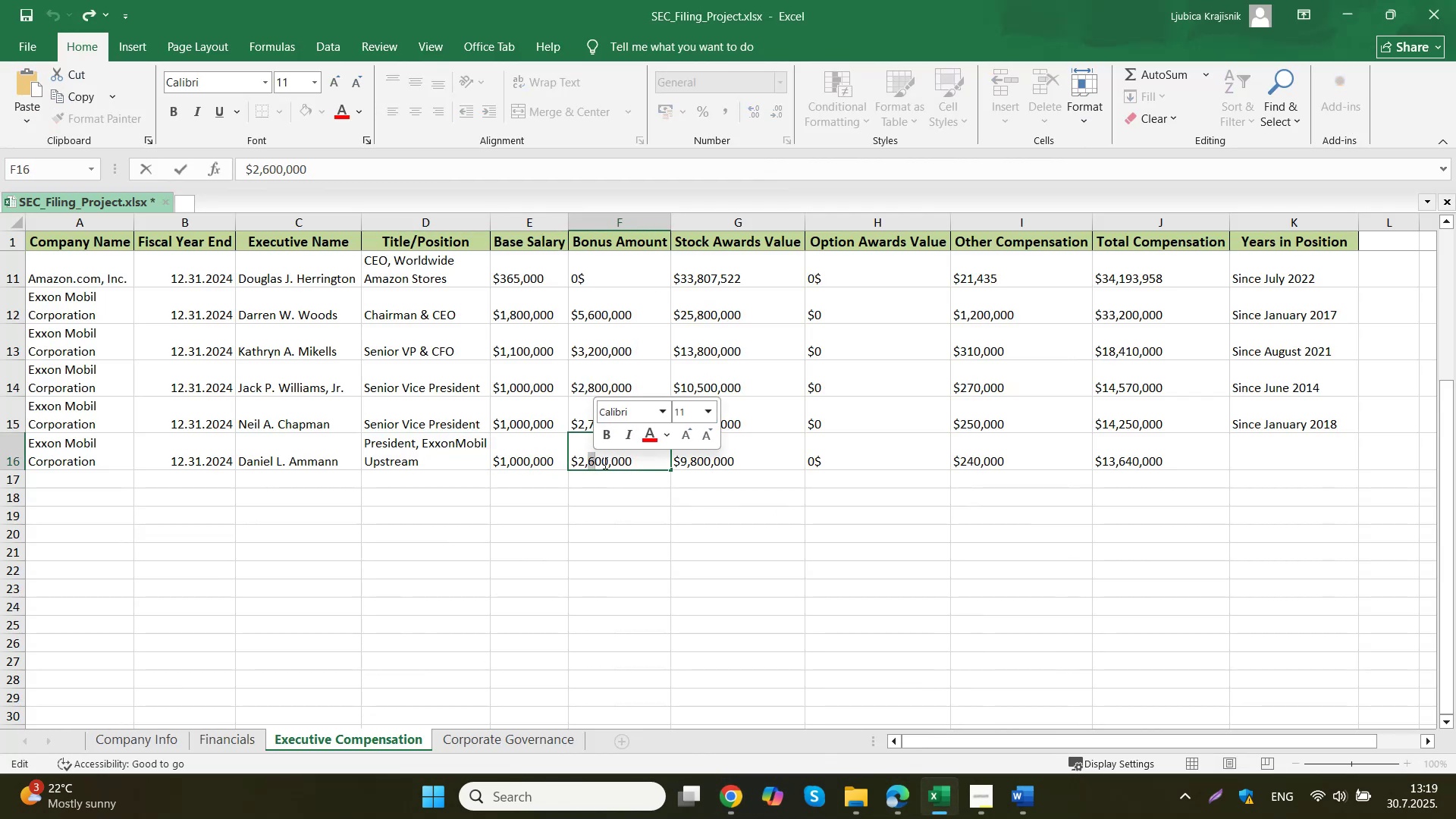 
left_click([747, 454])
 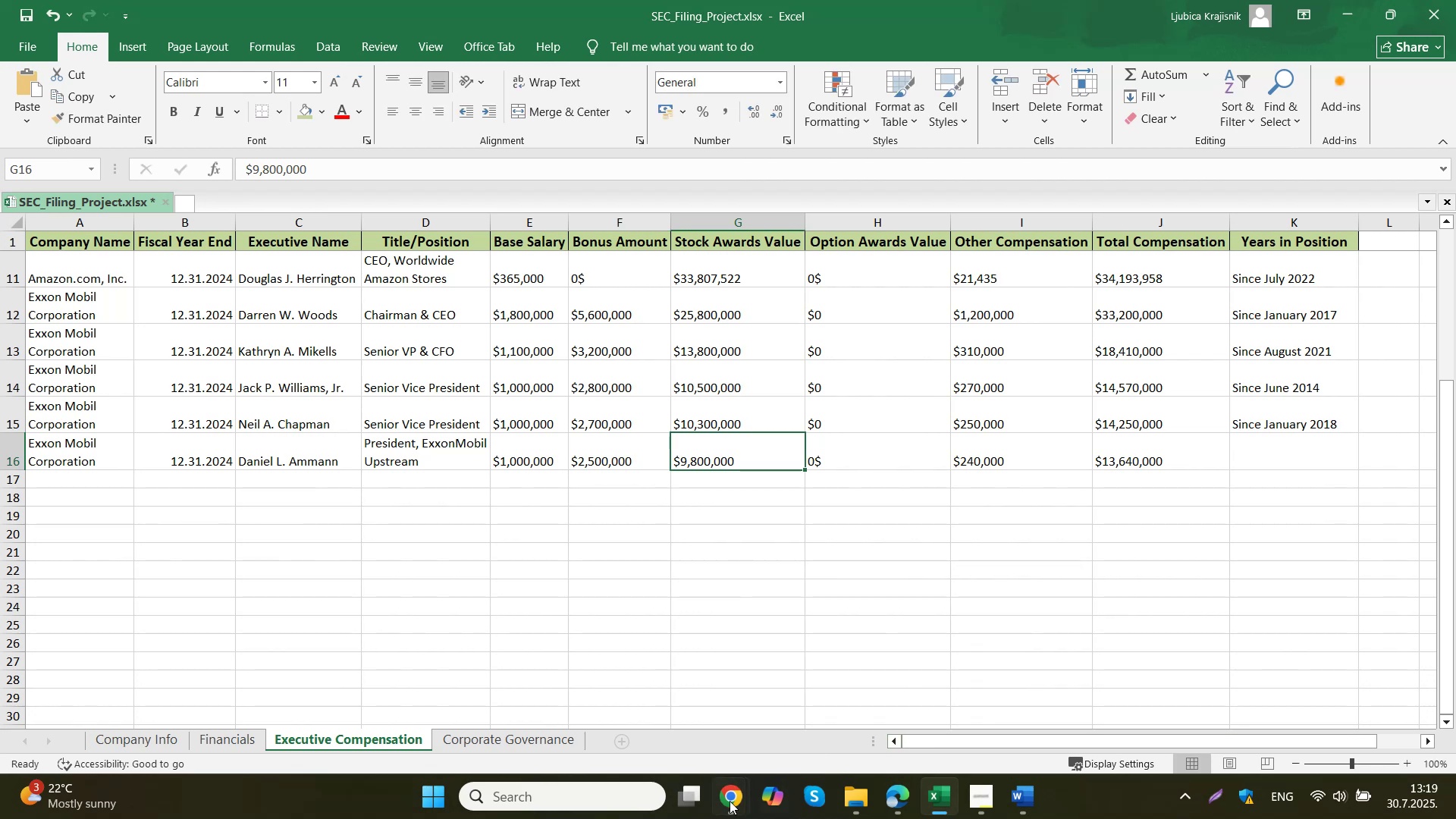 
mouse_move([637, 701])
 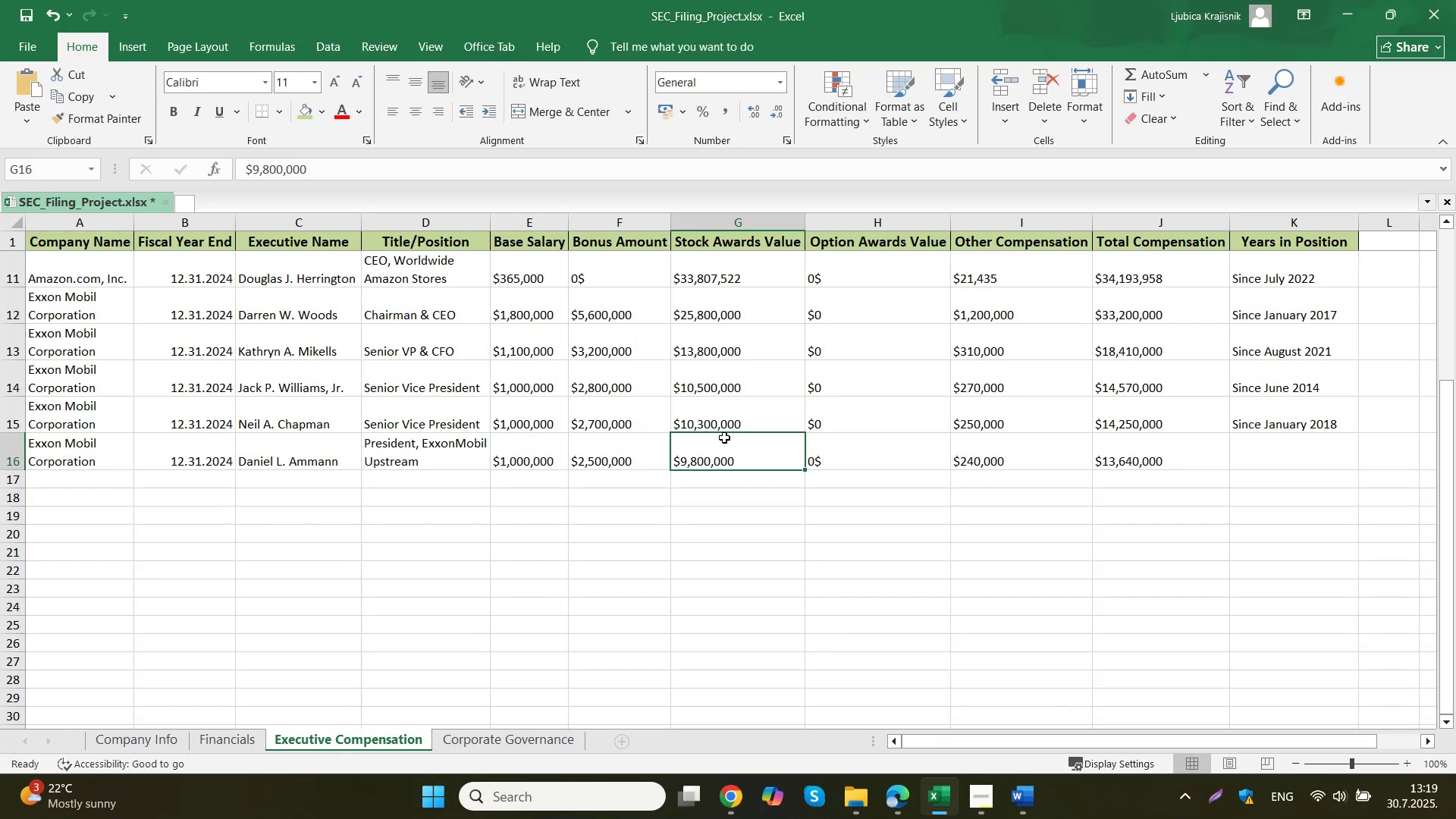 
double_click([718, 447])
 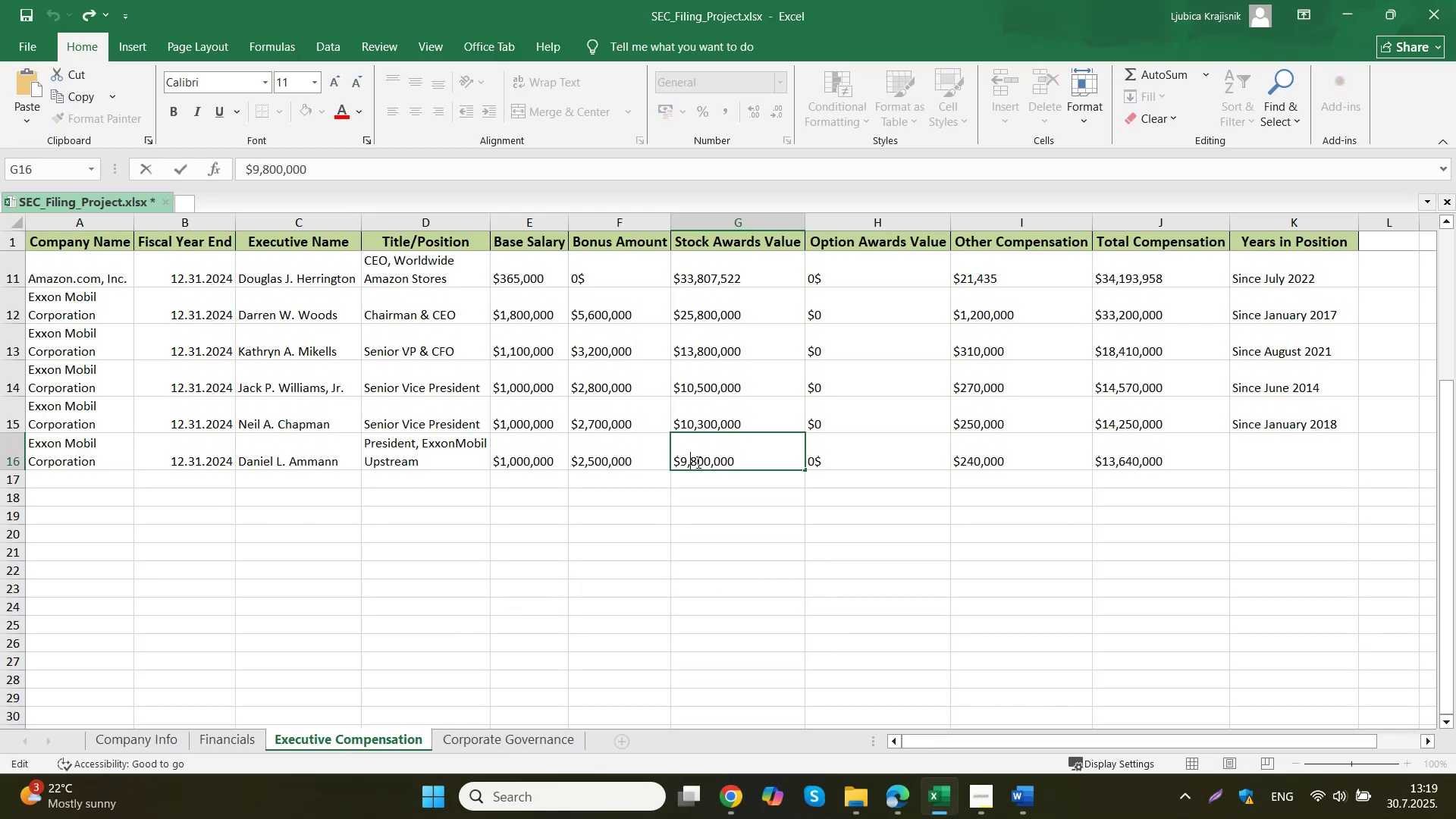 
key(Delete)
 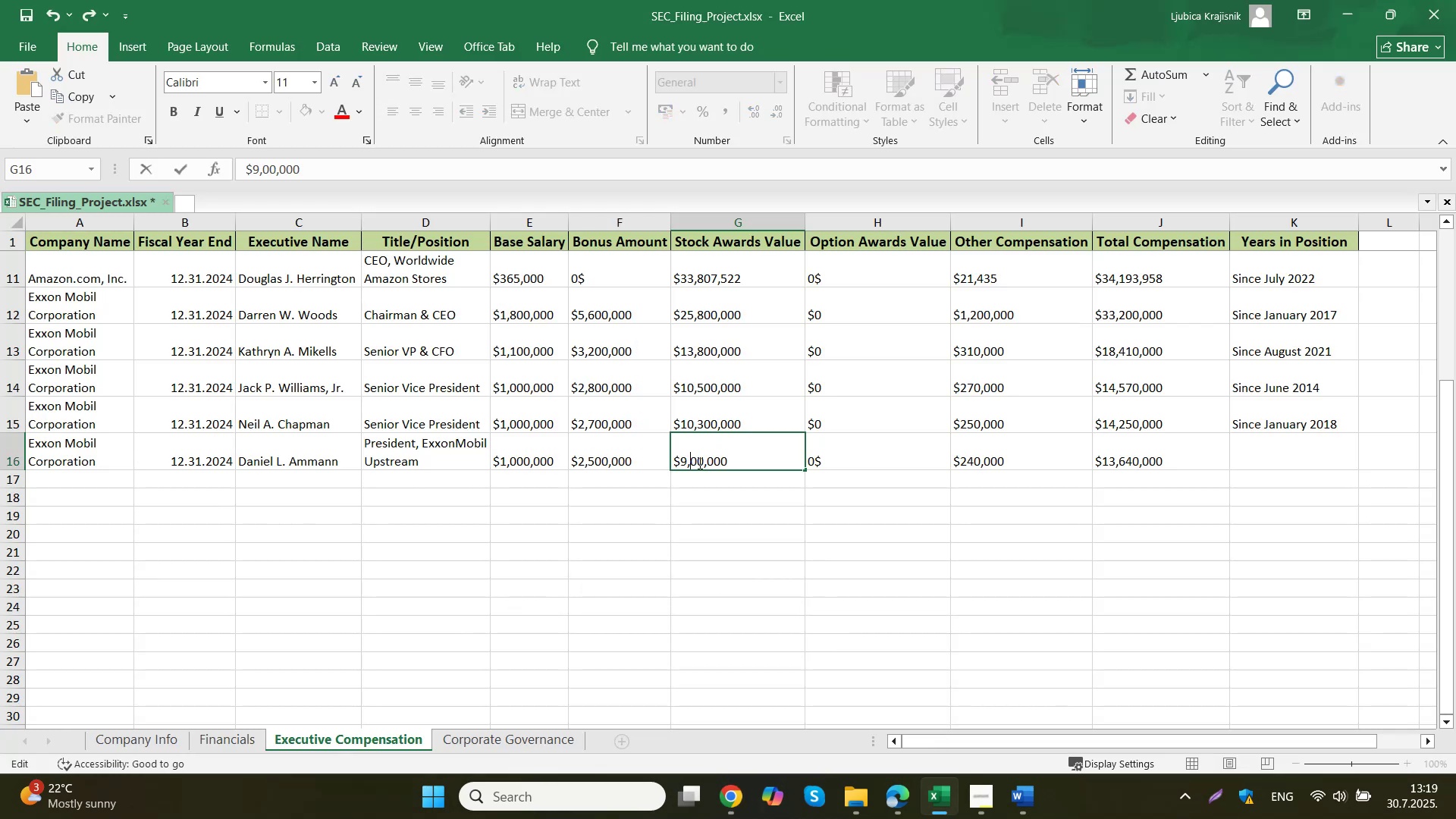 
key(5)
 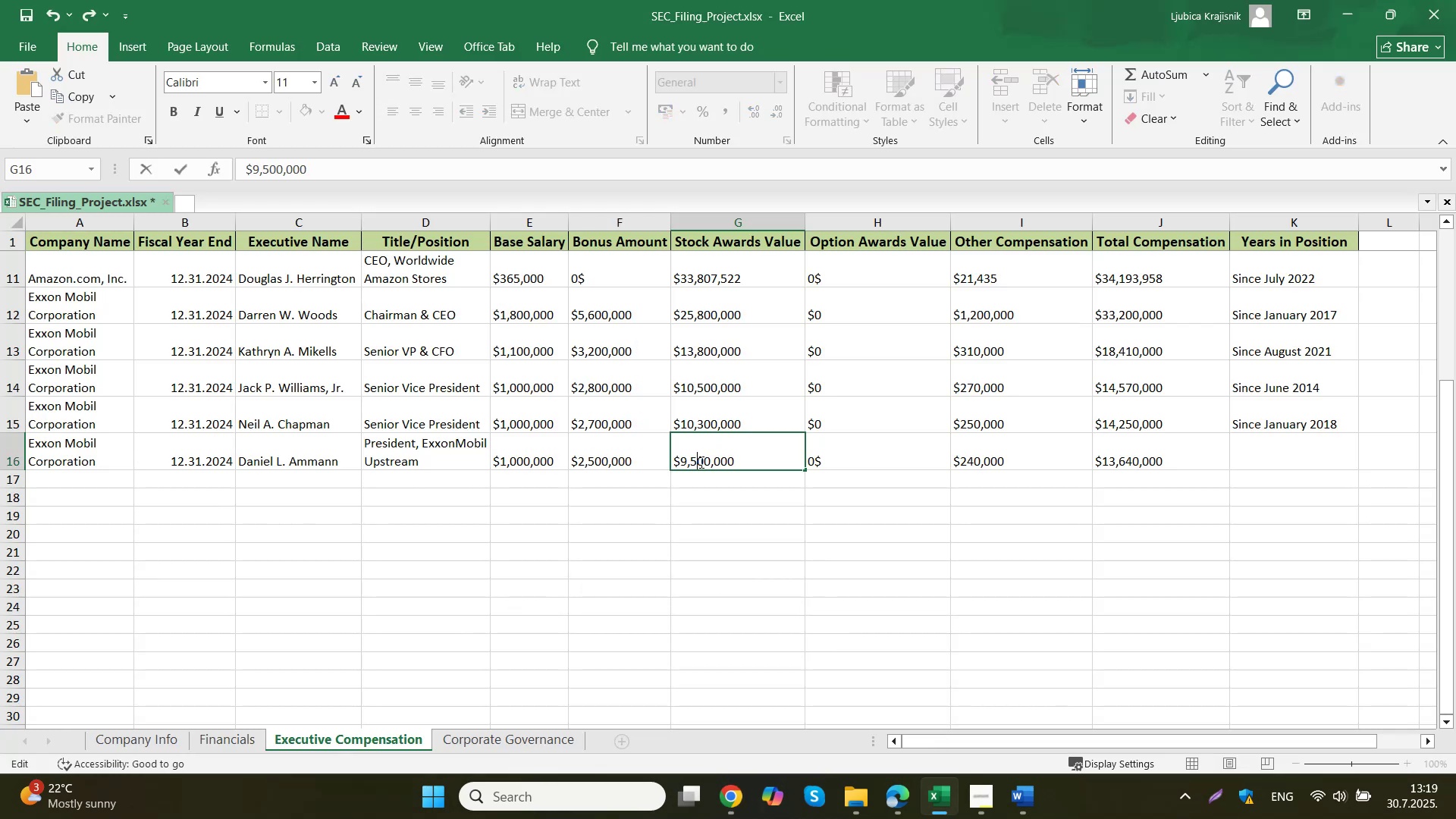 
left_click([858, 456])
 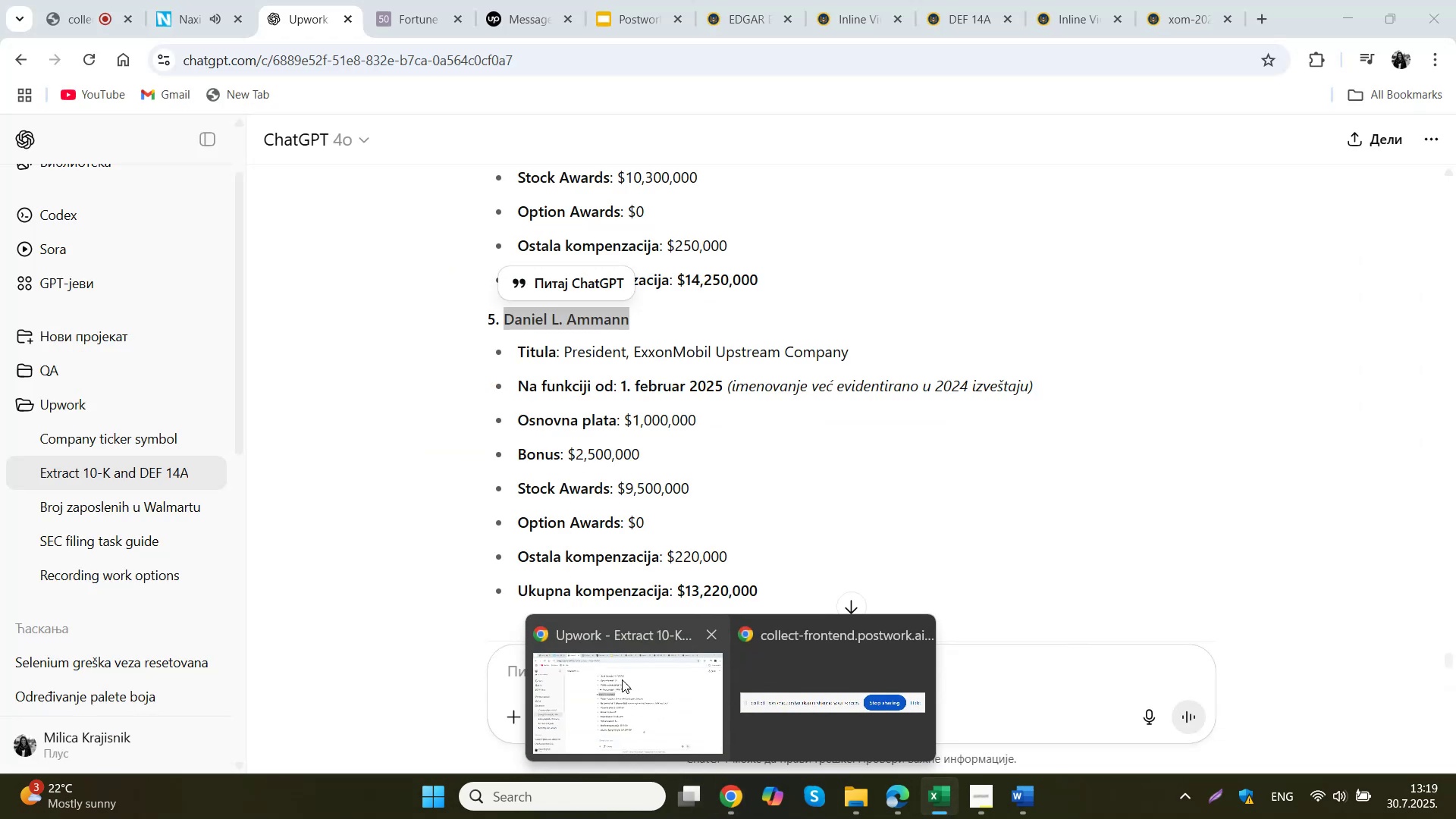 
wait(5.04)
 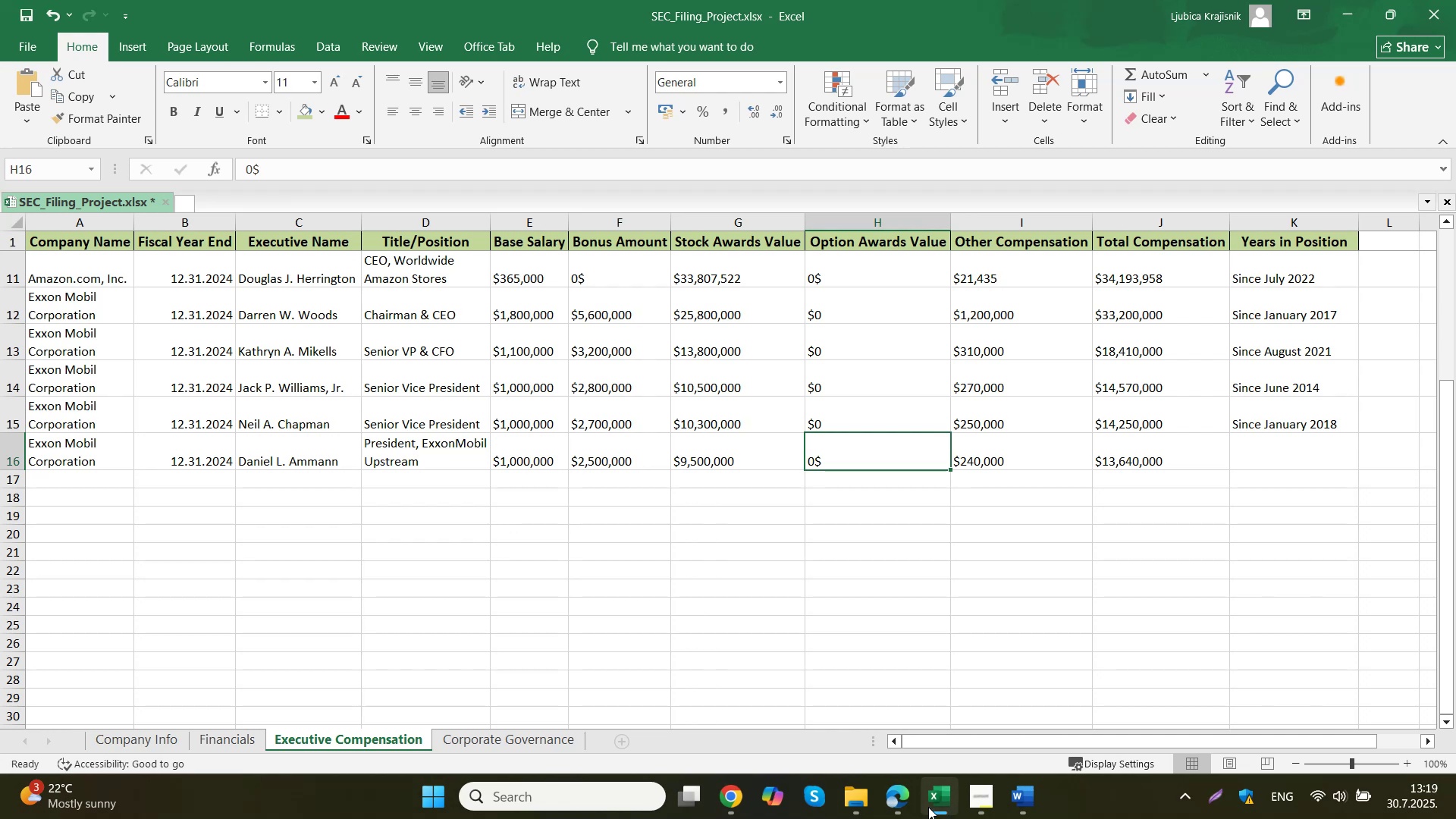 
double_click([996, 466])
 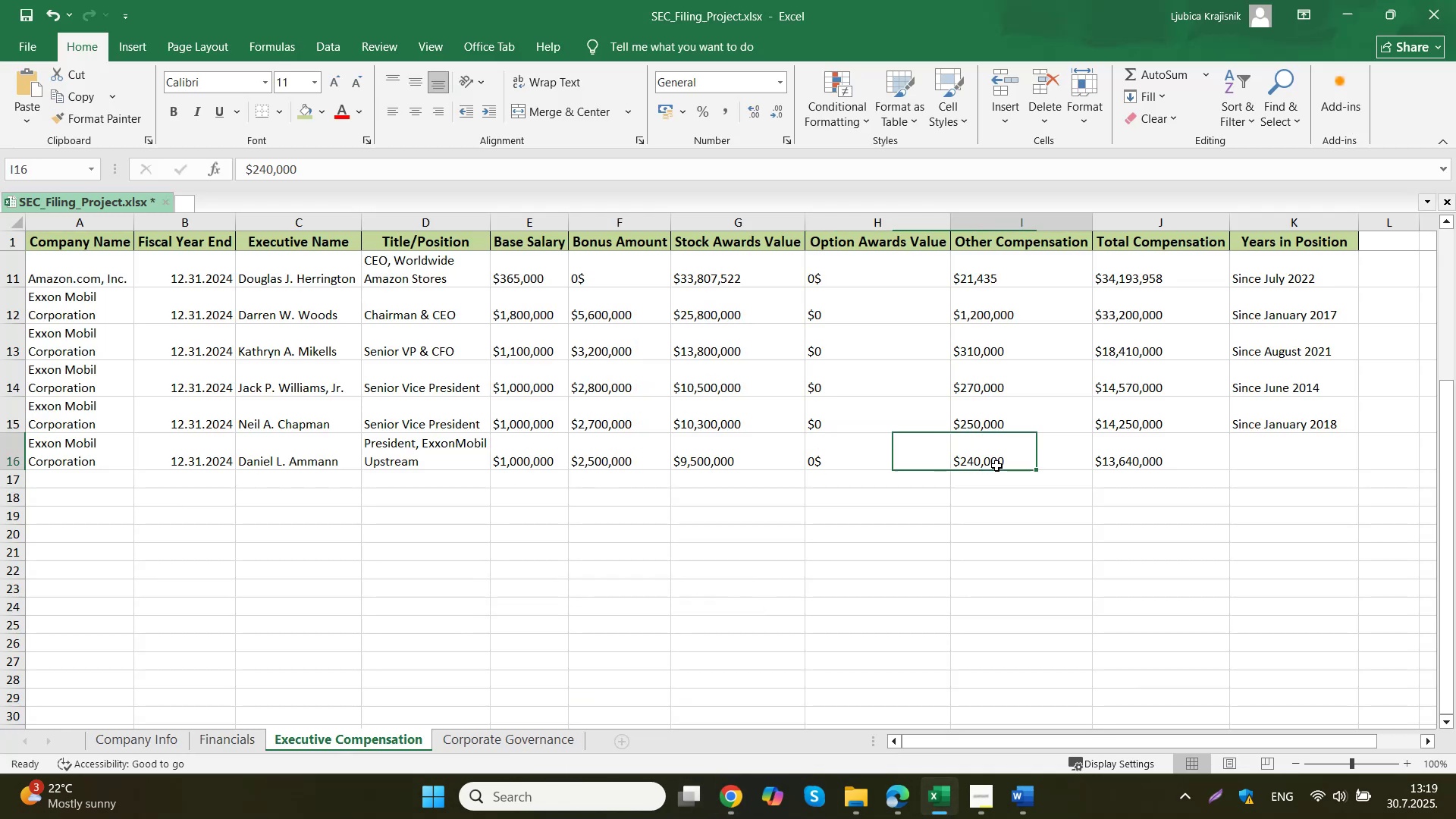 
mouse_move([991, 469])
 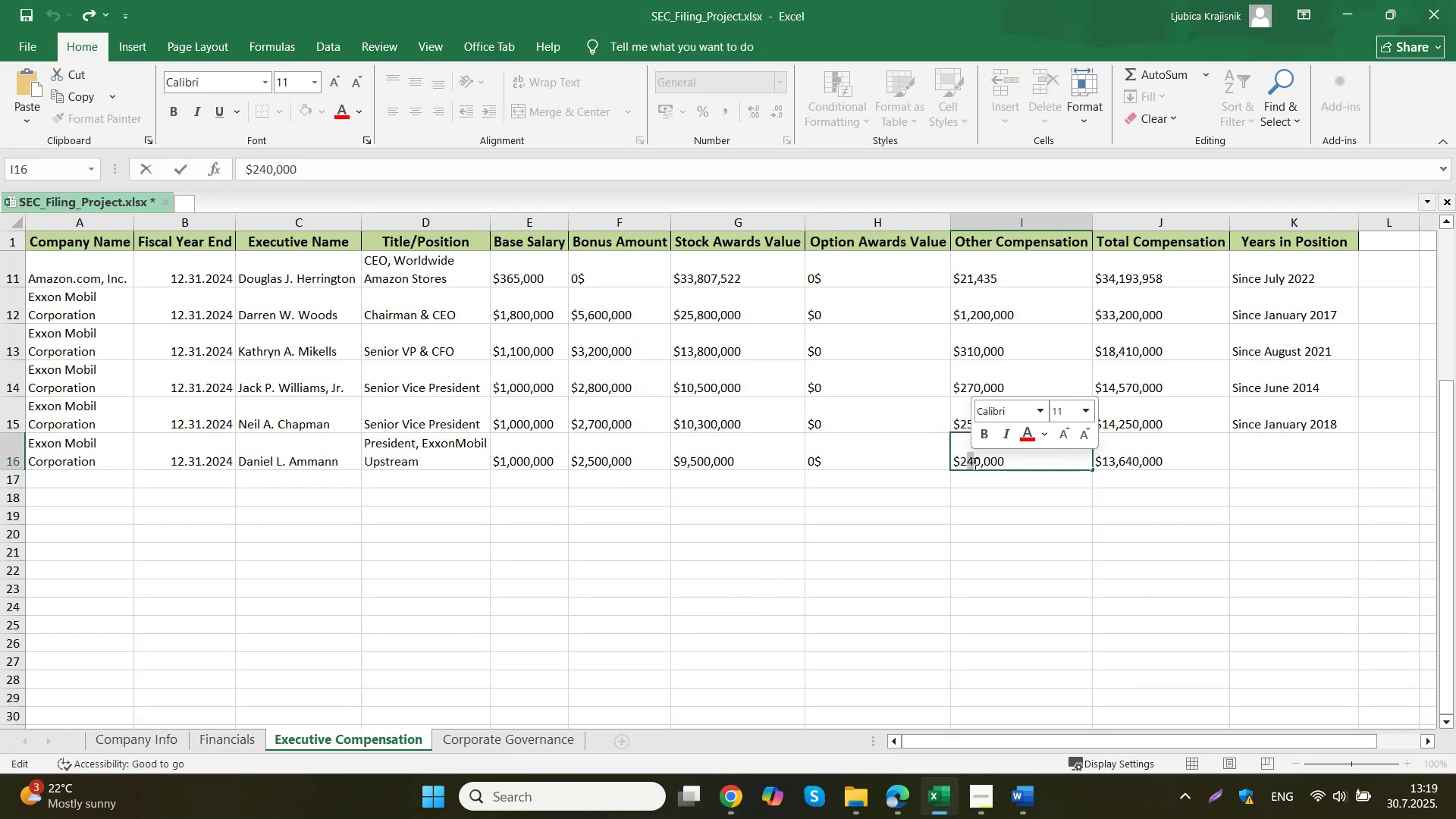 
key(2)
 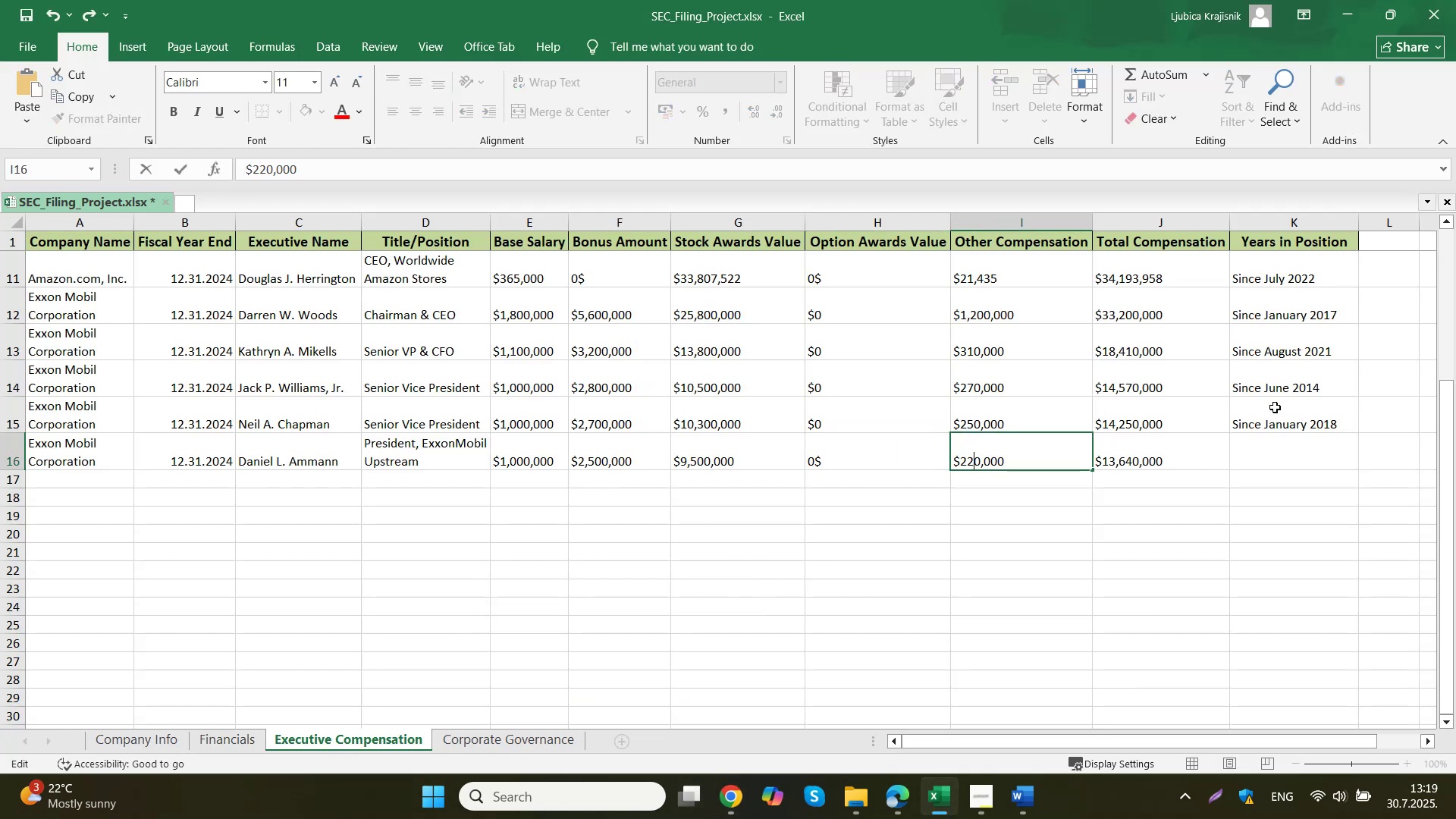 
left_click([1210, 457])
 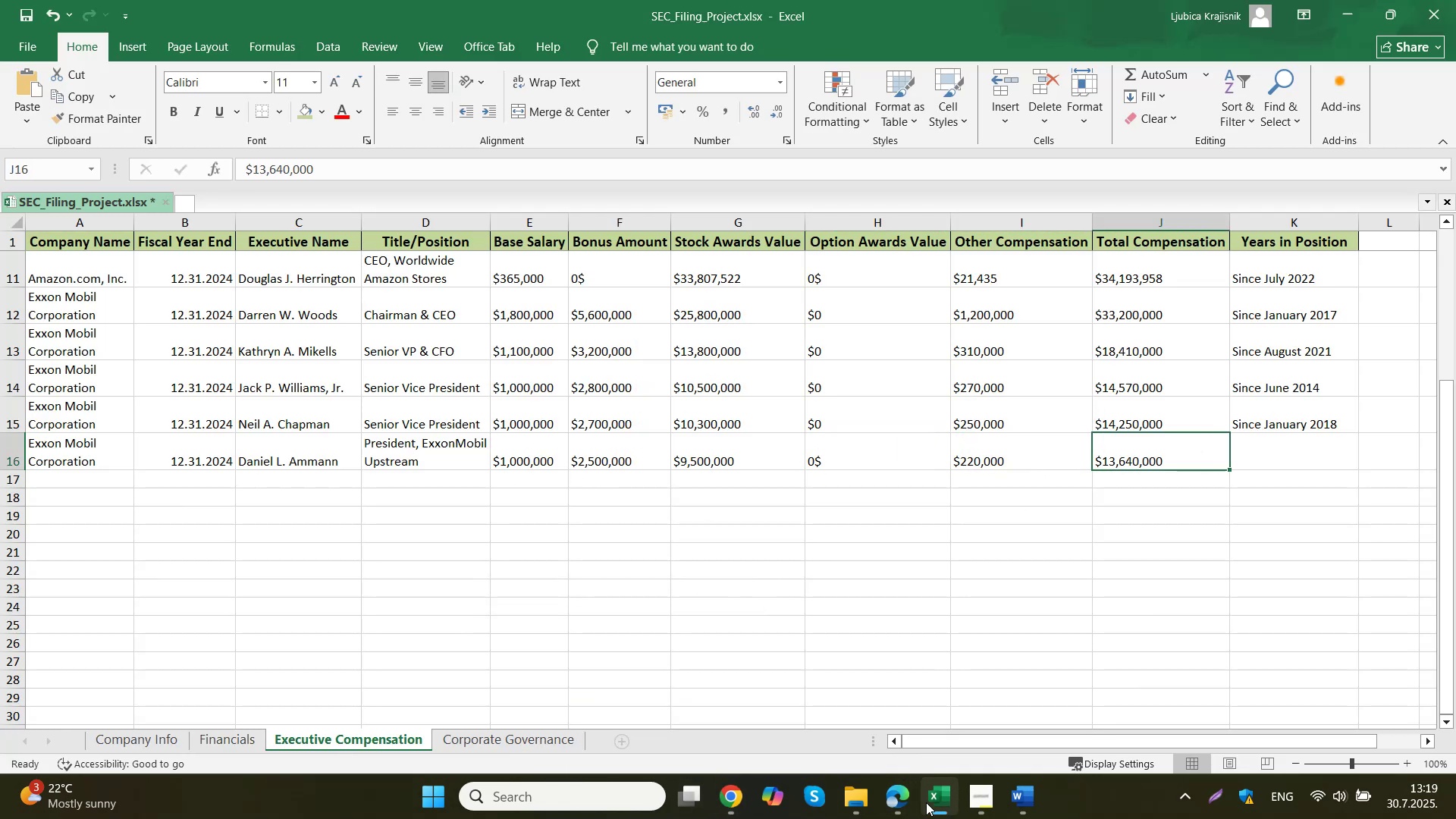 
left_click([886, 705])
 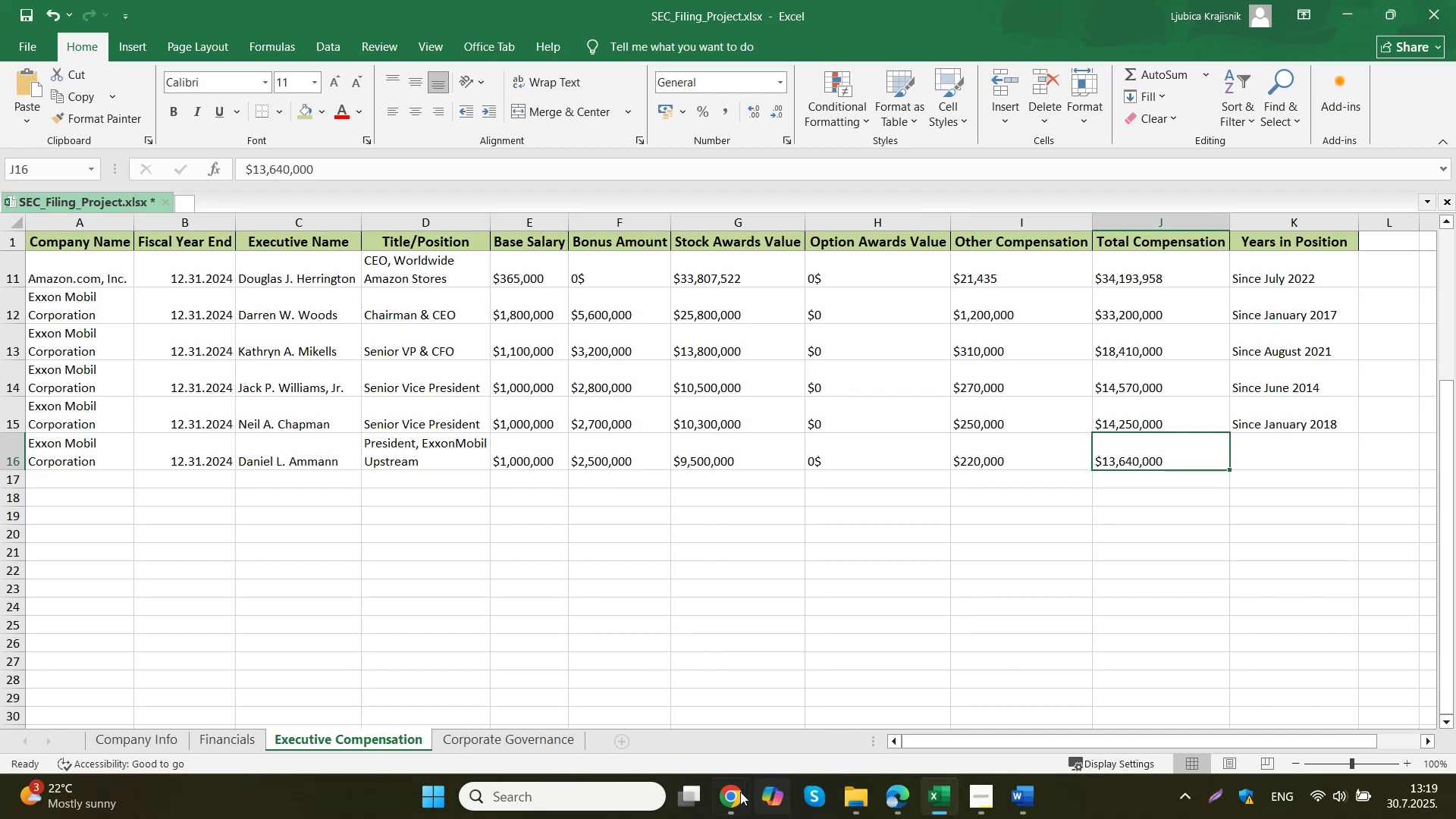 
double_click([621, 684])
 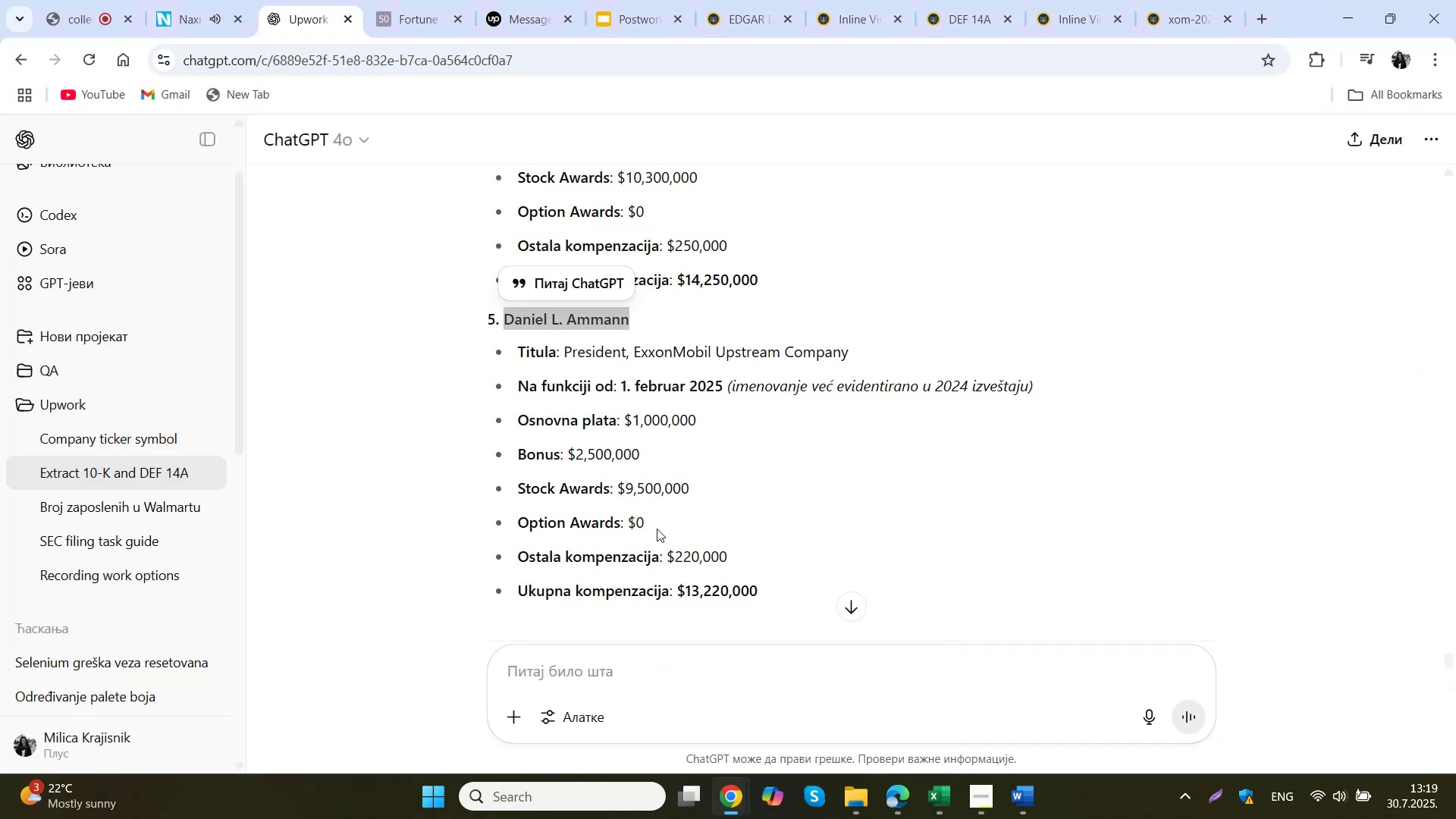 
scroll: coordinate [665, 507], scroll_direction: down, amount: 1.0
 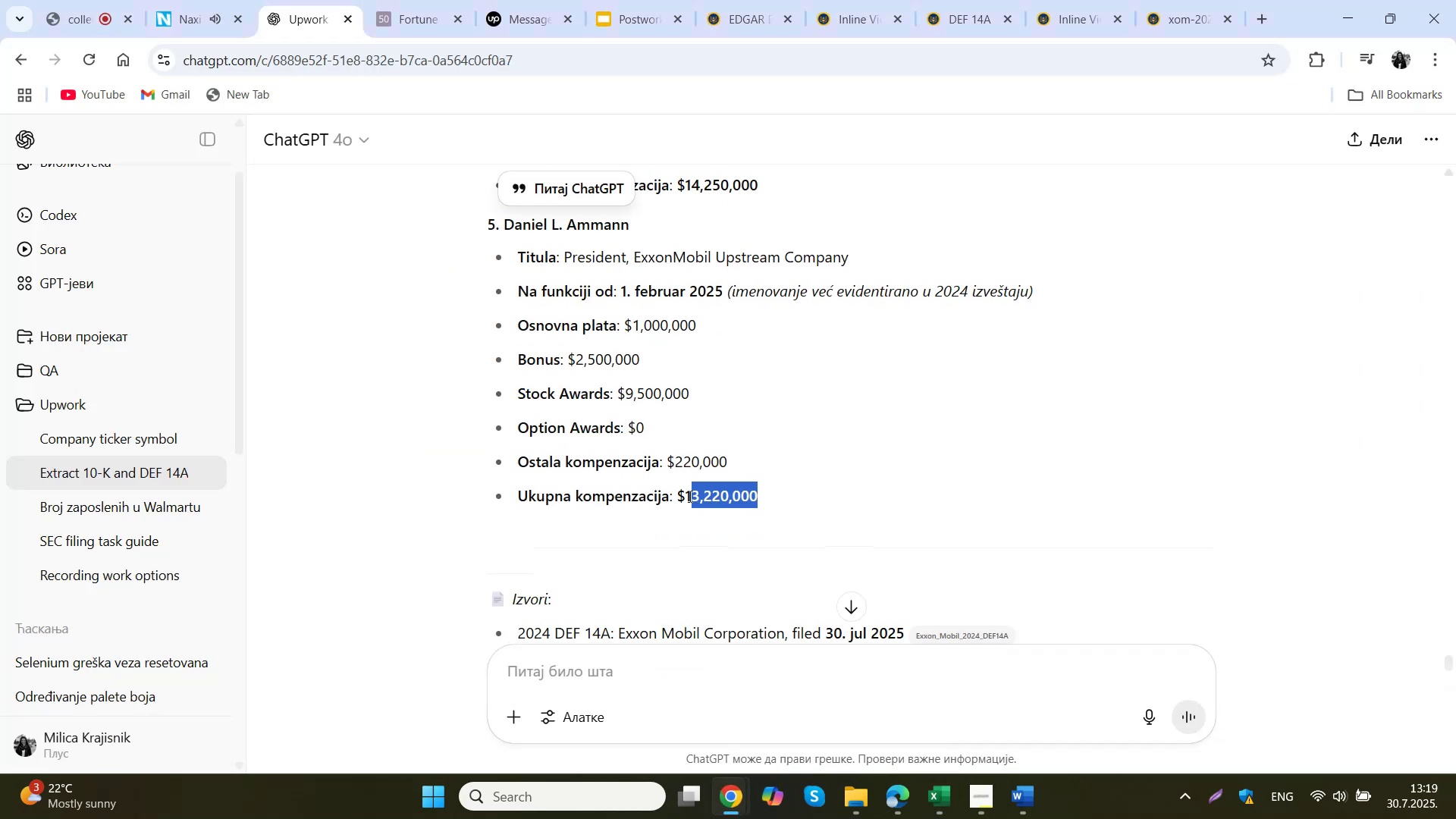 
key(Control+C)
 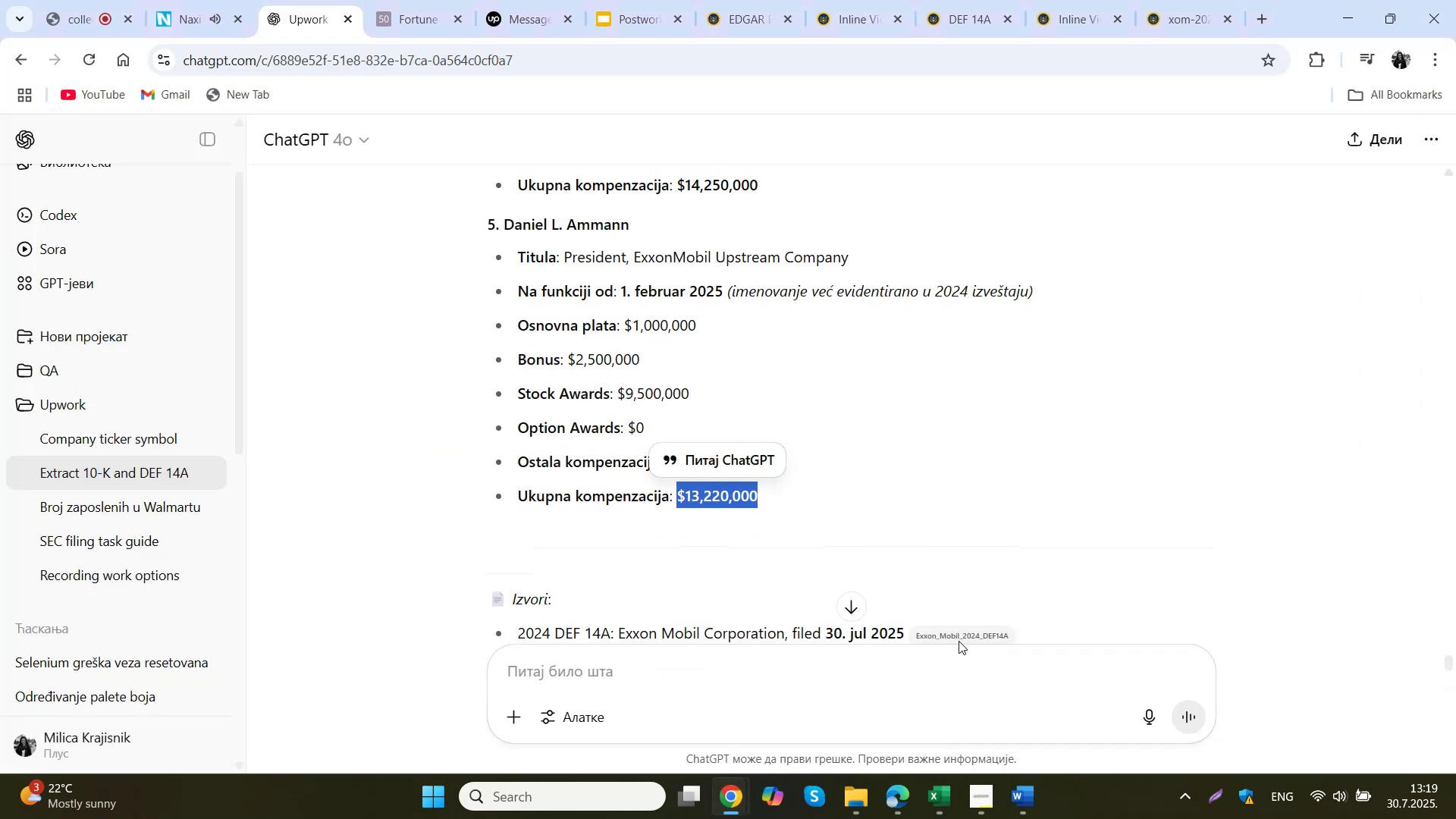 
left_click([943, 794])
 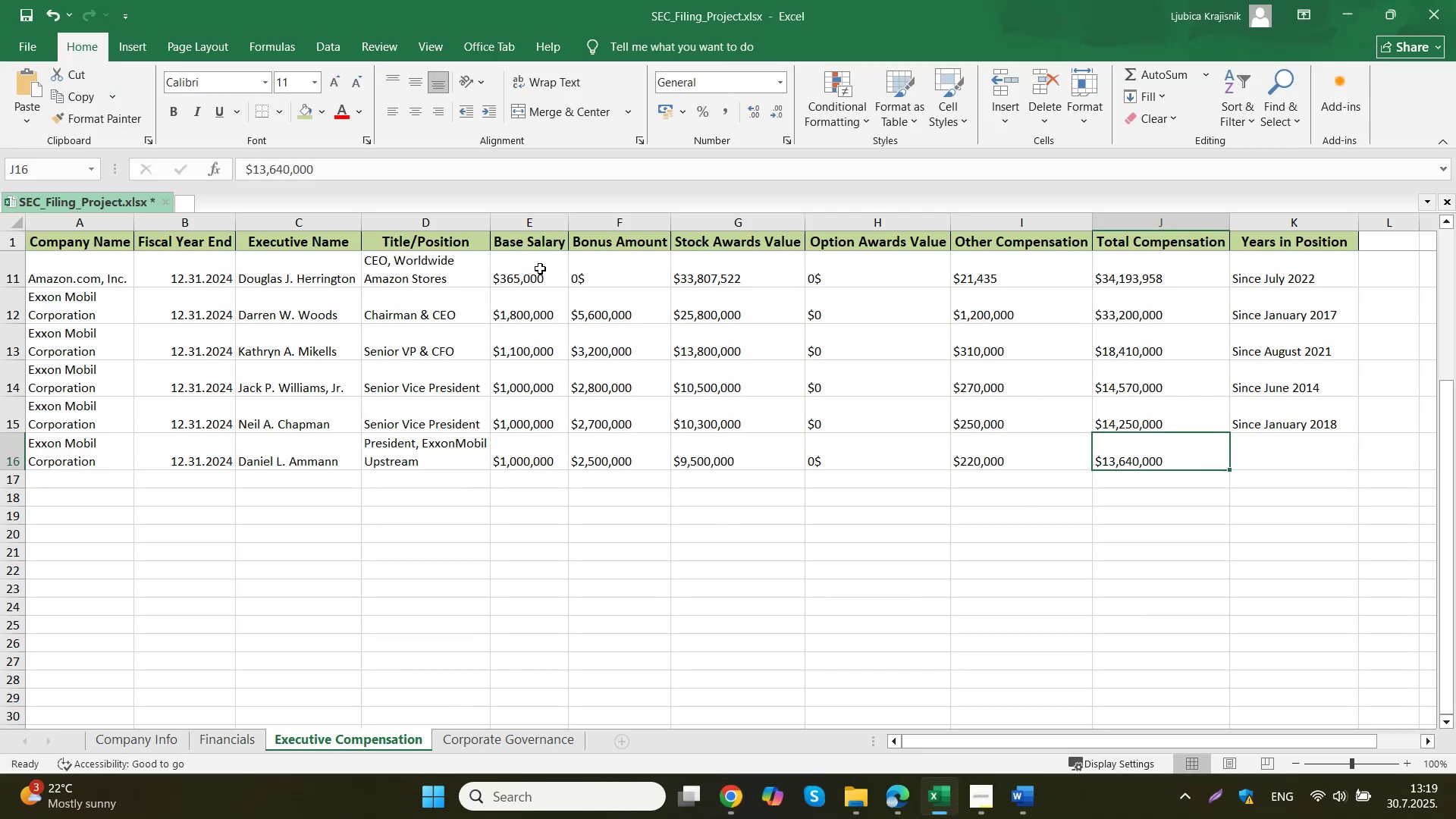 
key(Control+ControlLeft)
 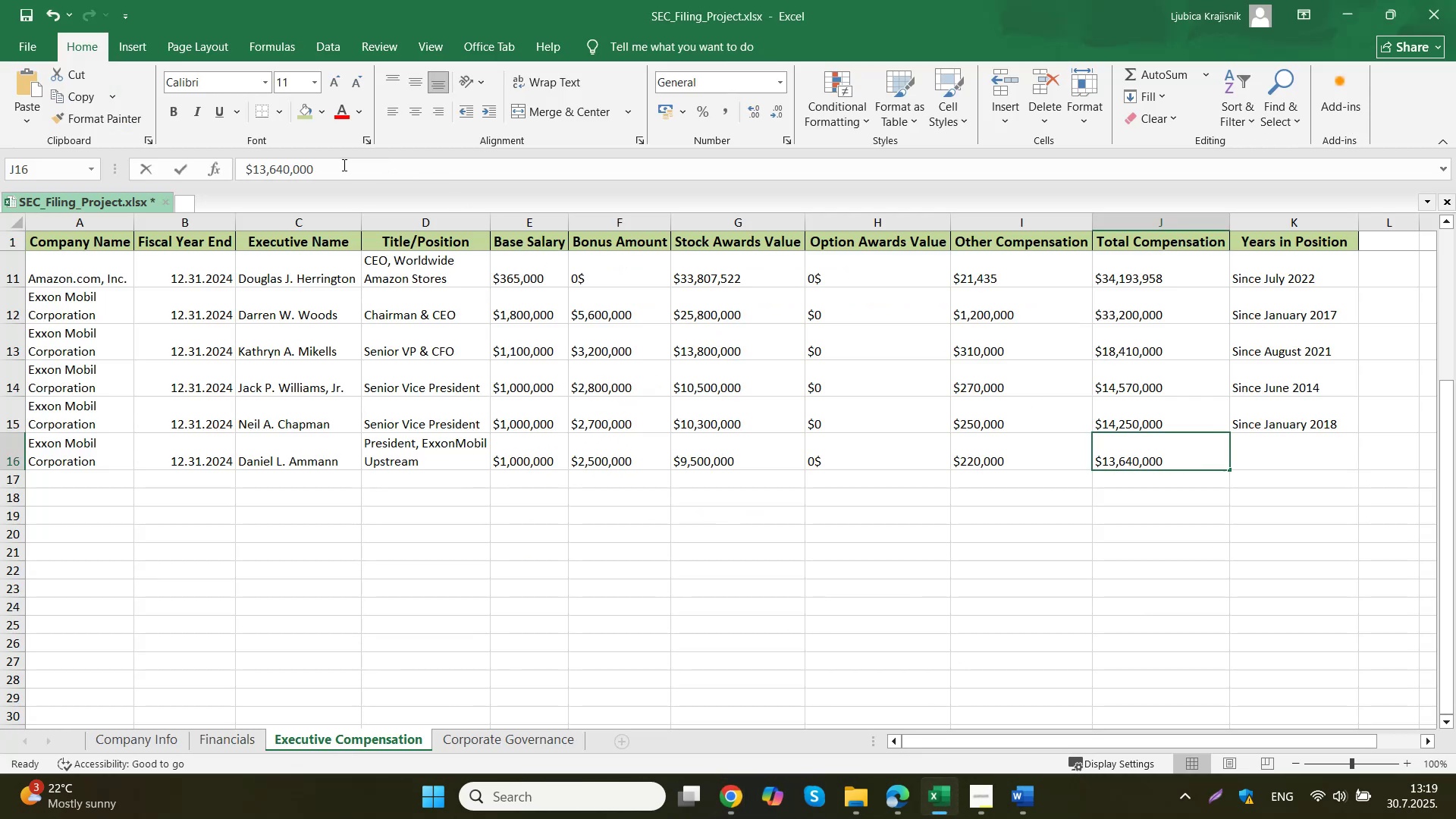 
key(Control+V)
 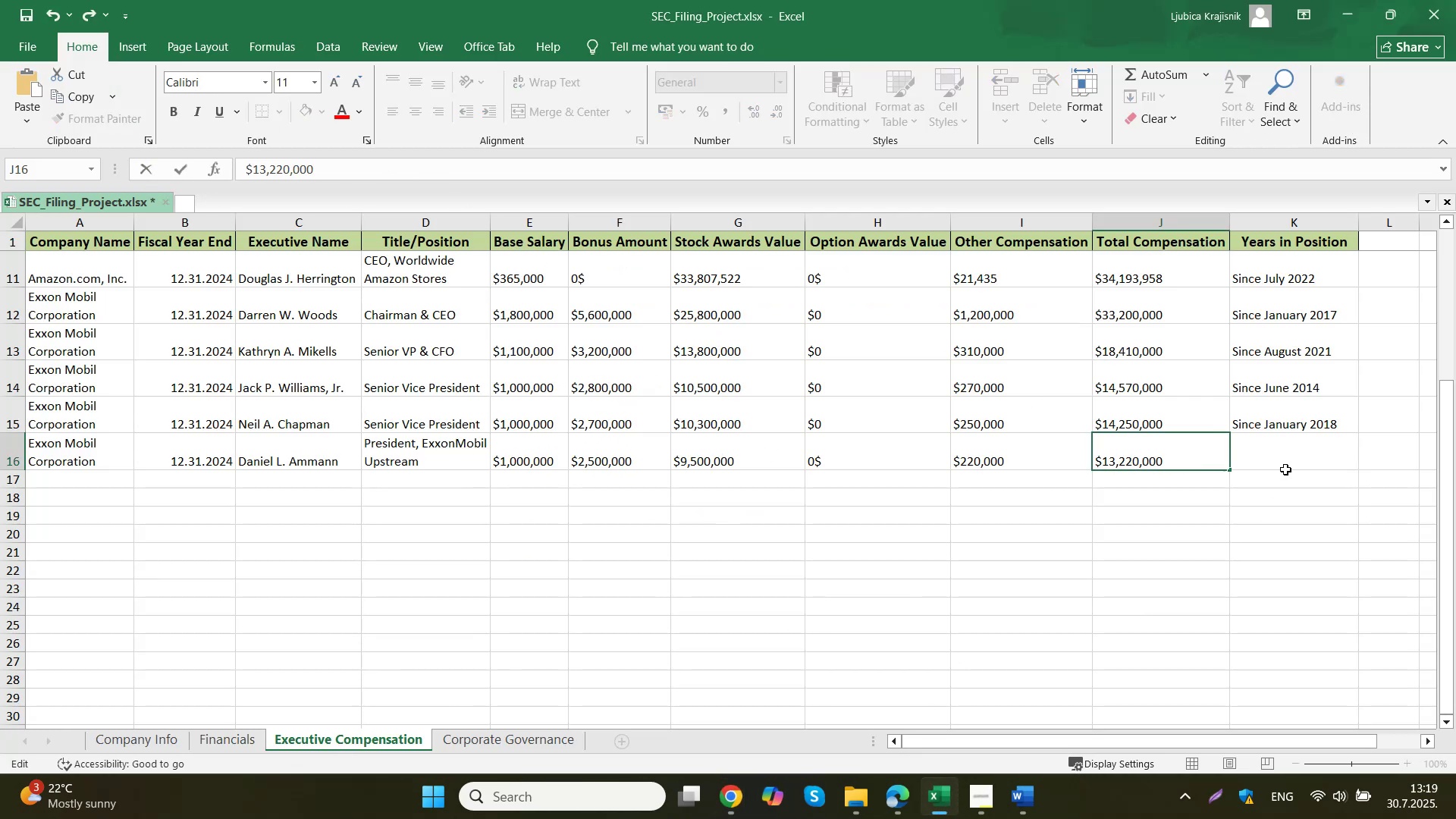 
type(Since February 2025)
 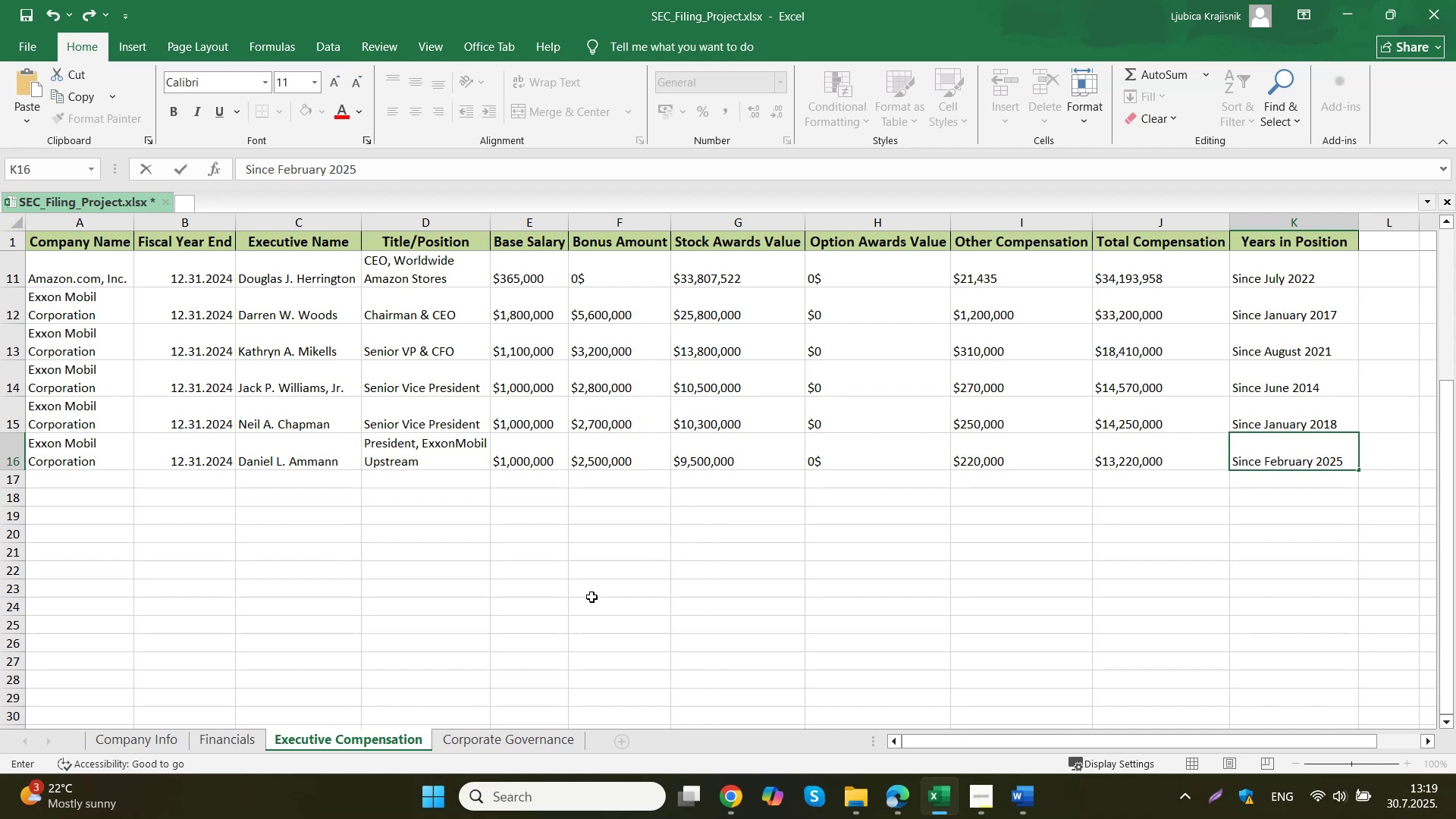 
left_click([489, 740])
 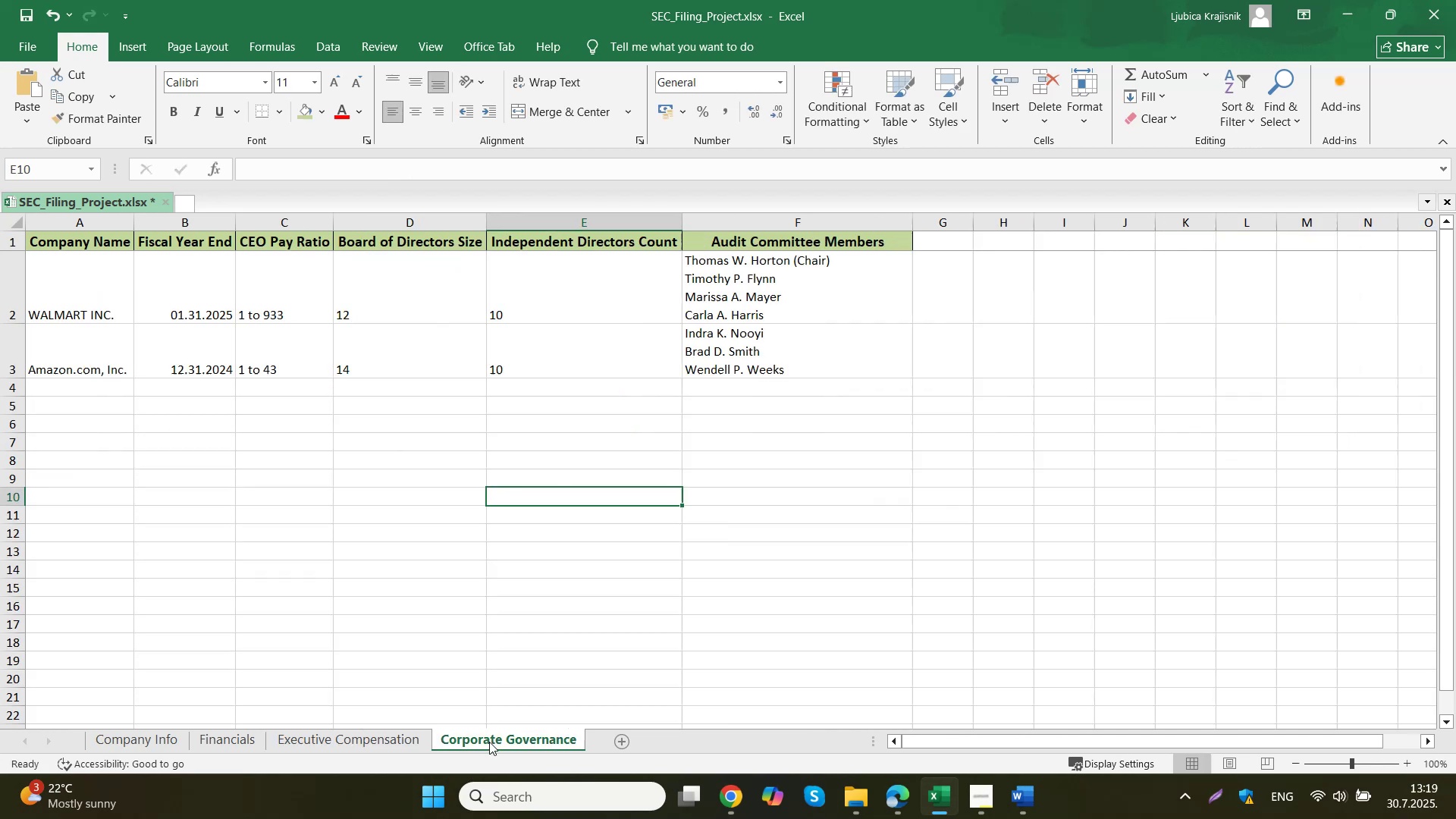 
scroll: coordinate [480, 592], scroll_direction: up, amount: 2.0
 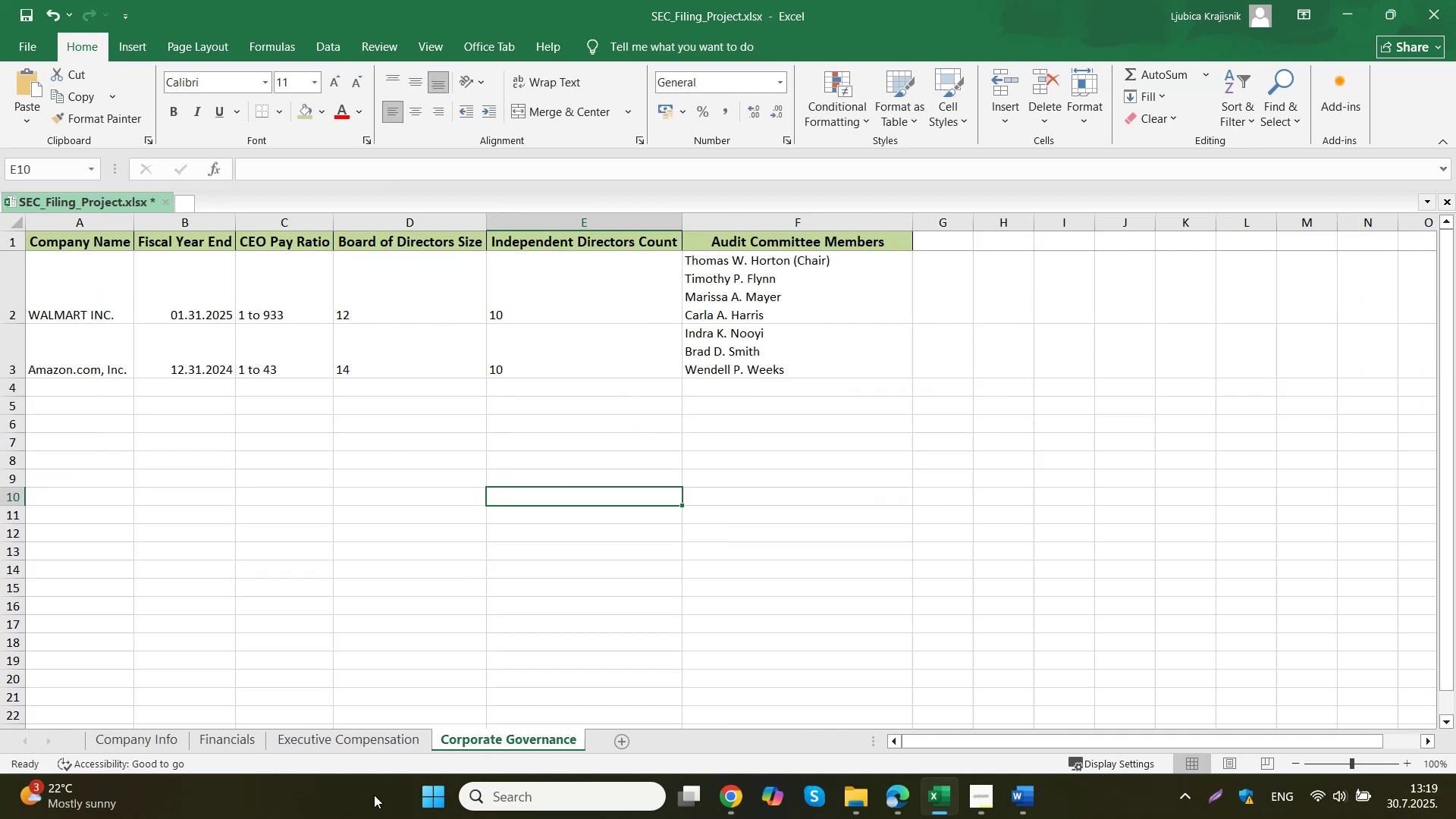 
left_click([367, 745])
 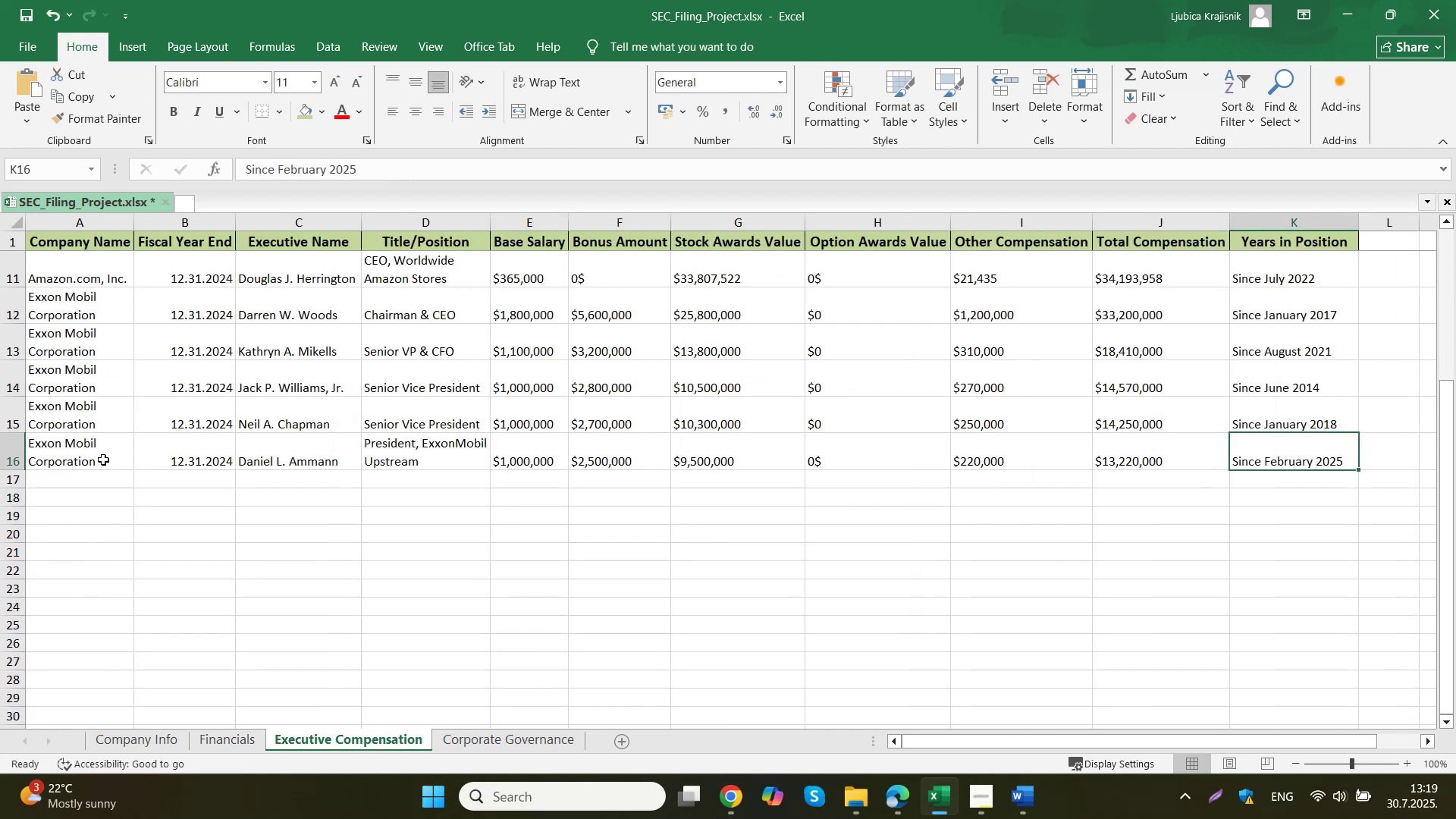 
key(Control+ControlLeft)
 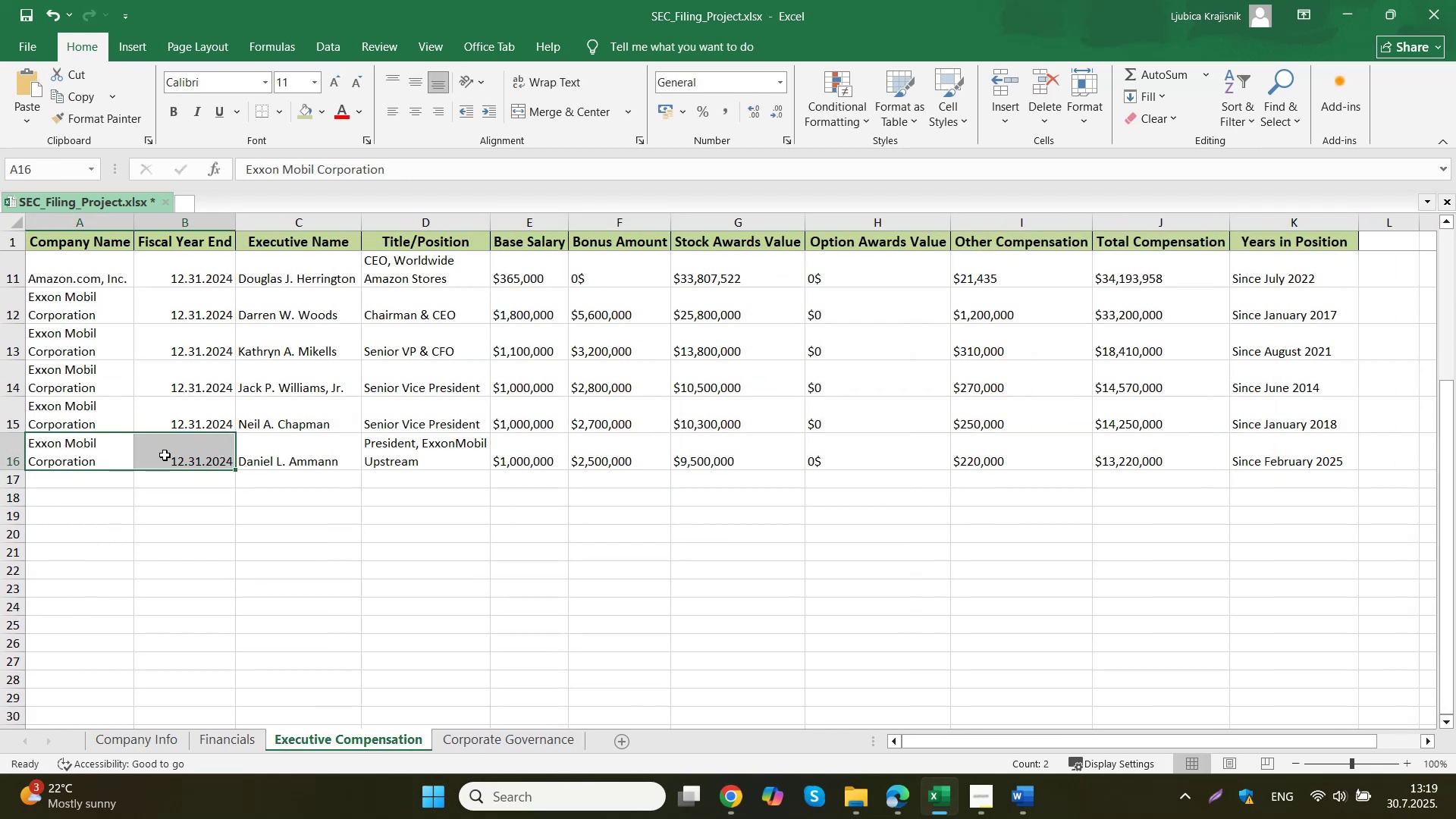 
key(Control+C)
 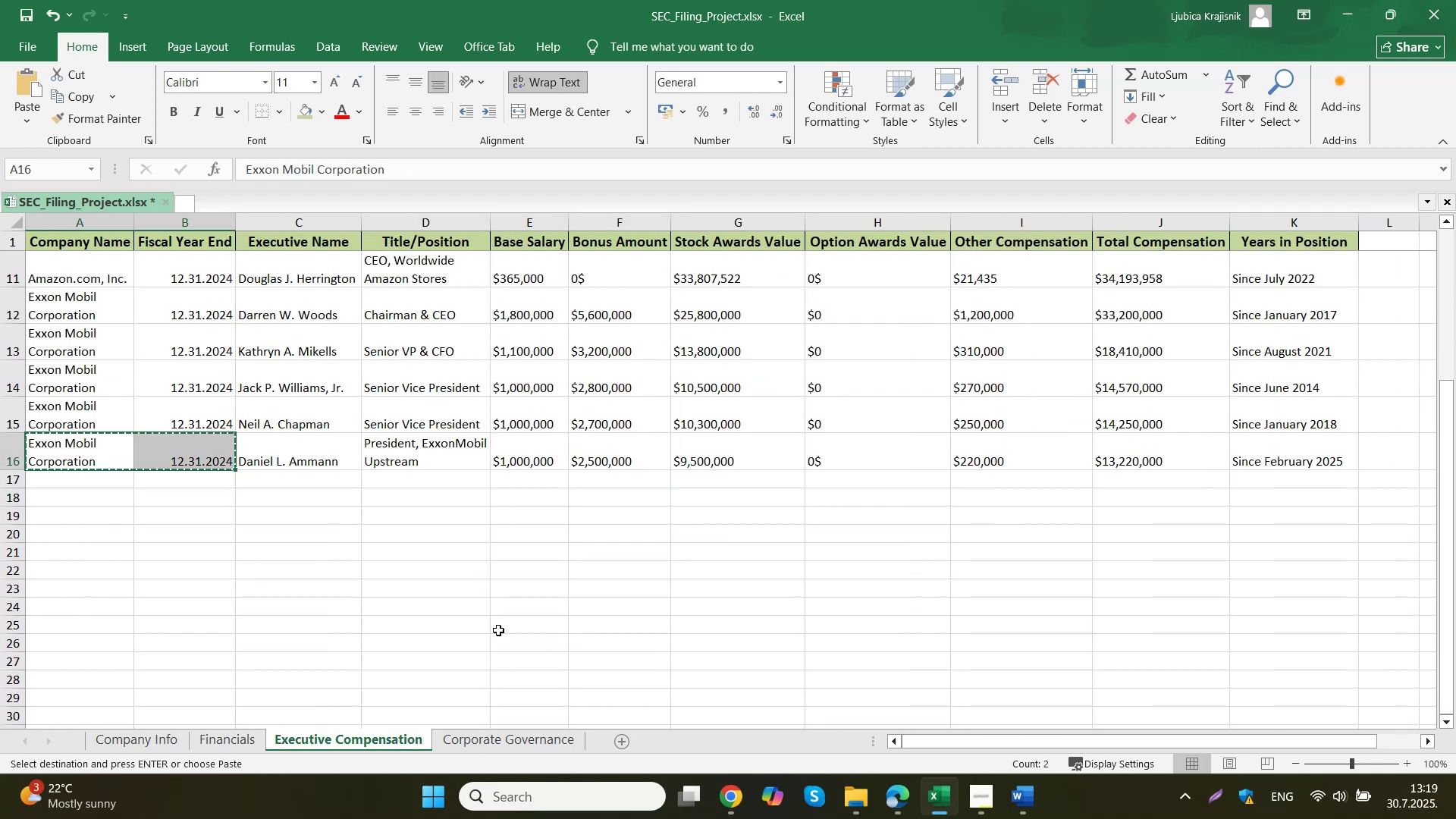 
left_click([500, 739])
 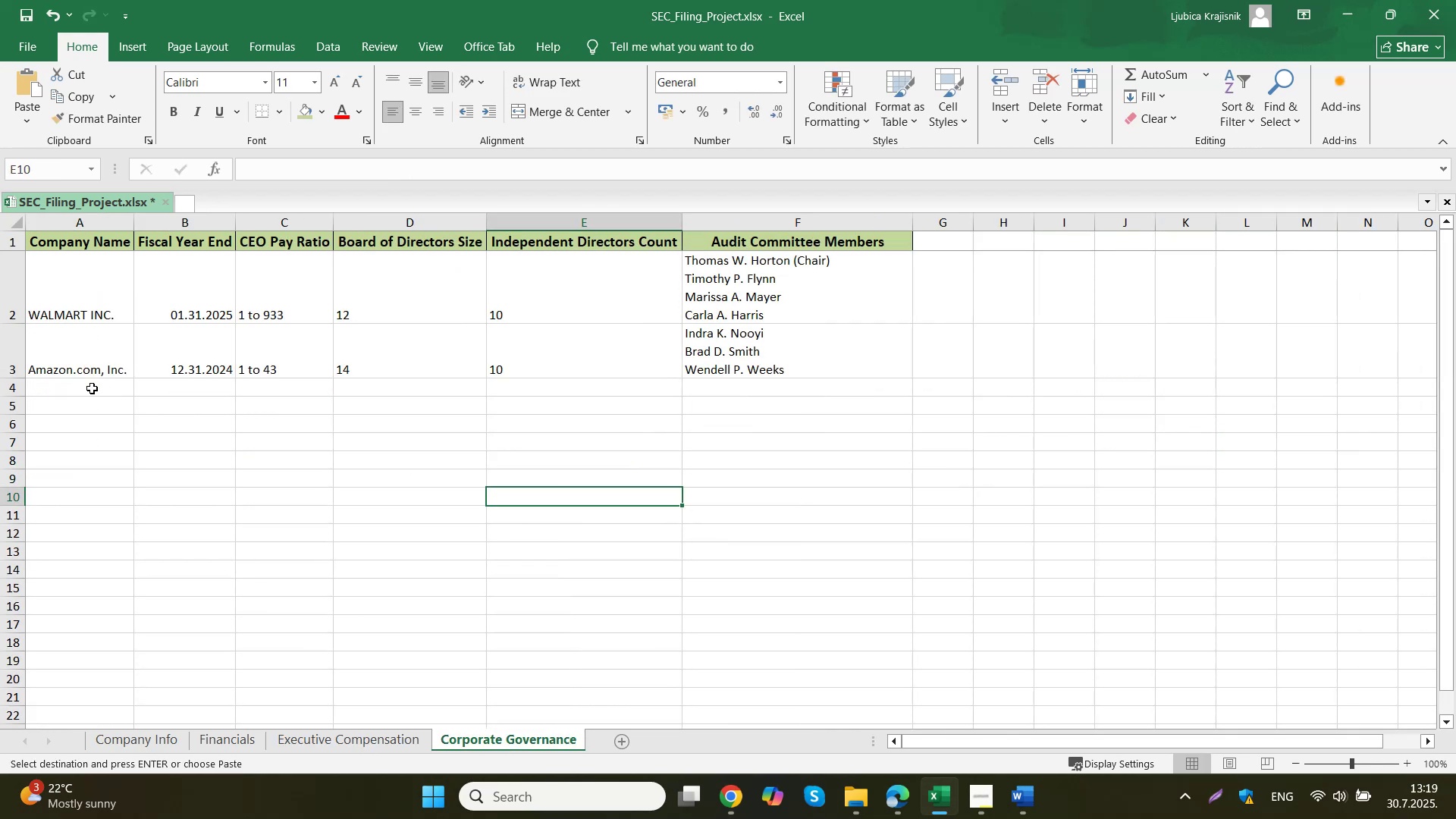 
key(Control+ControlLeft)
 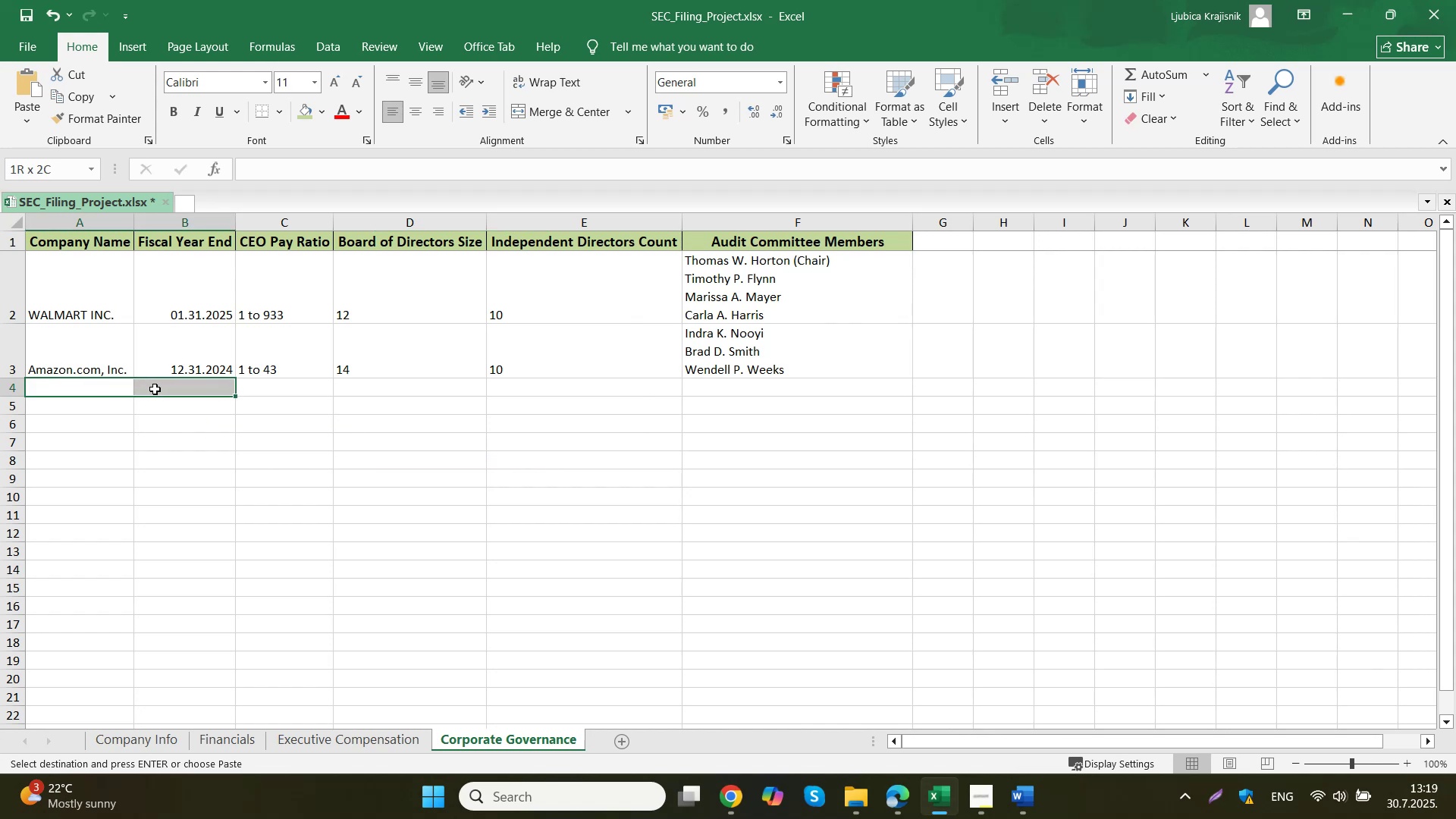 
key(Control+V)
 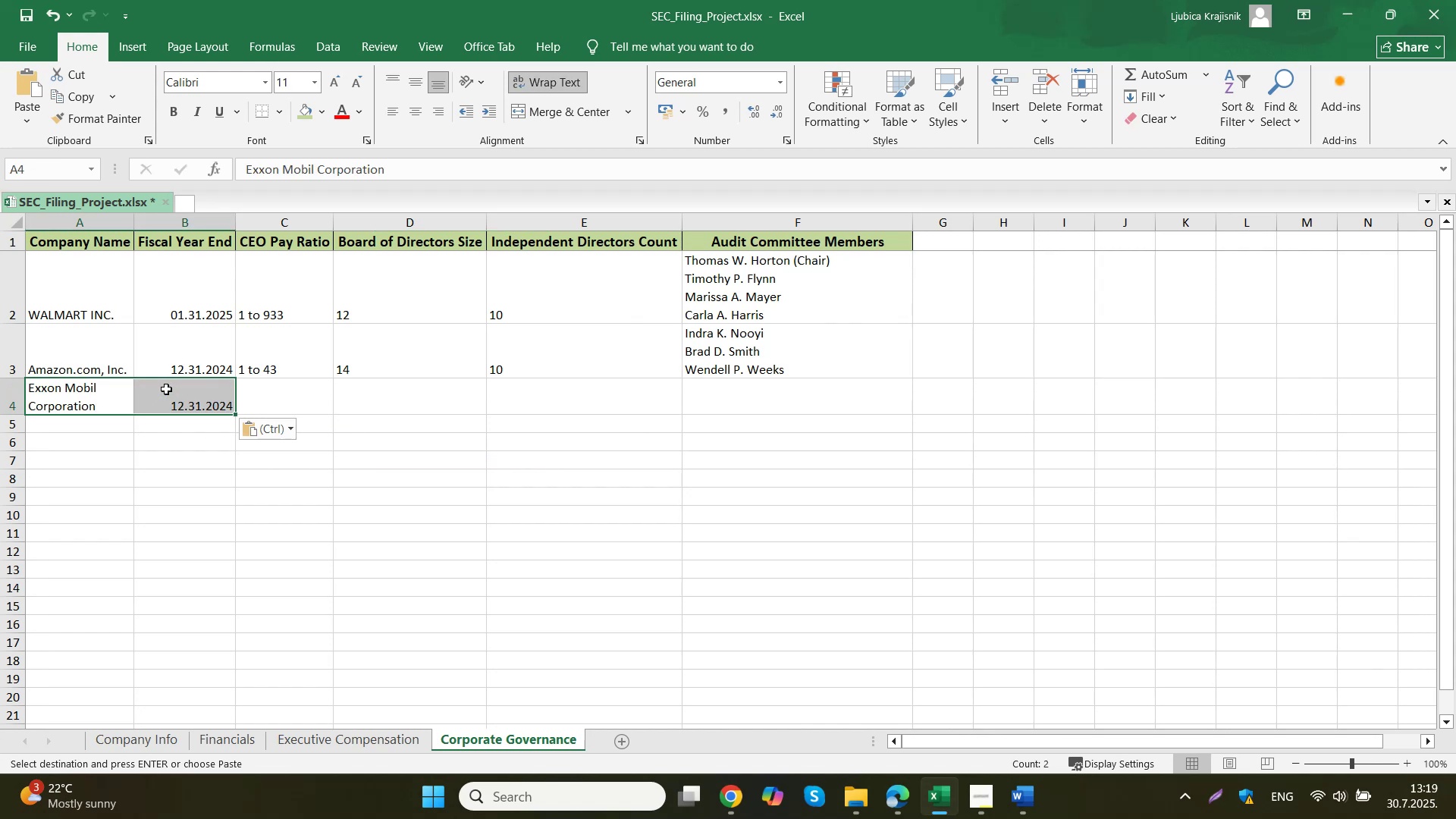 
left_click([403, 422])
 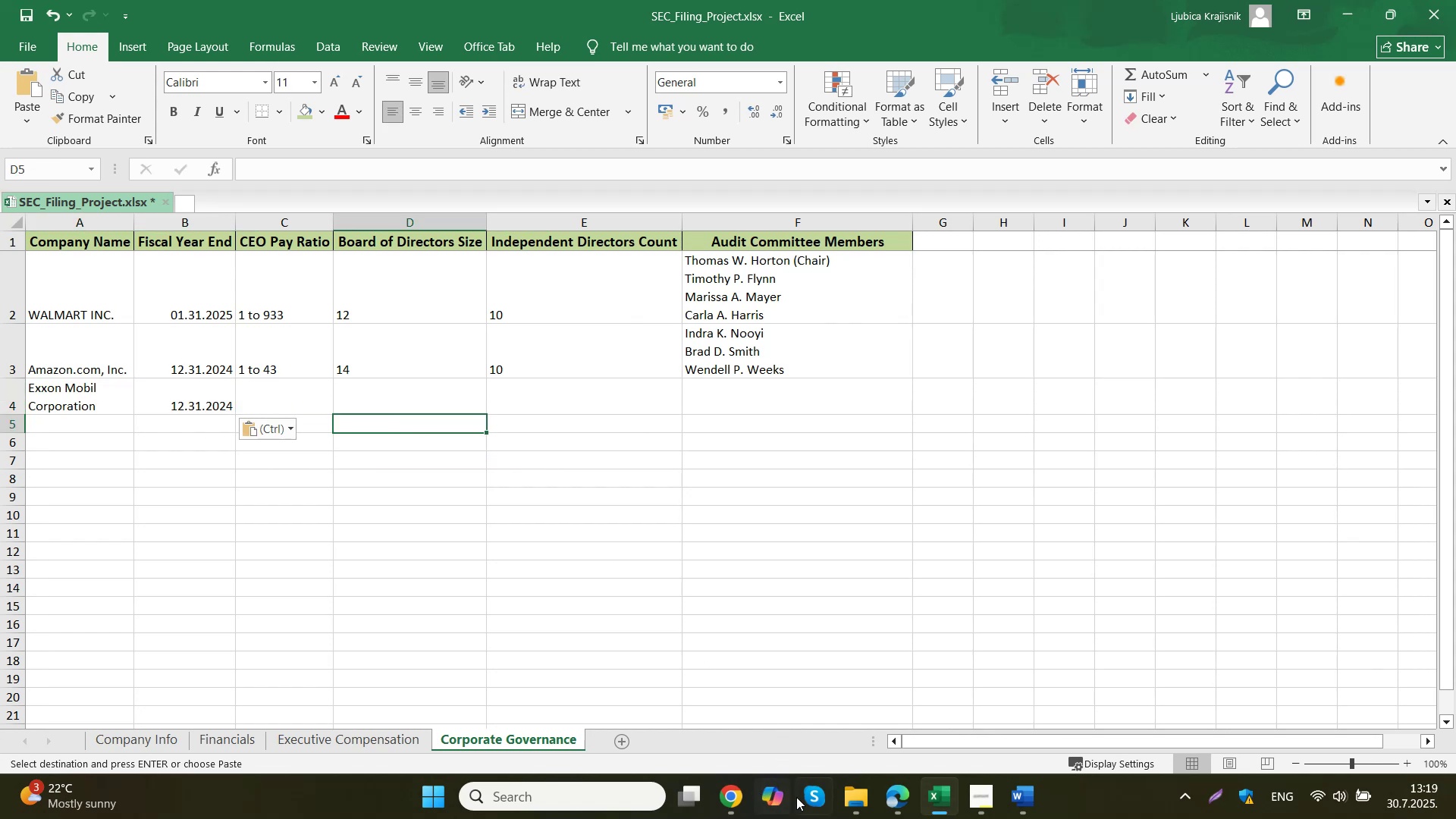 
double_click([601, 688])
 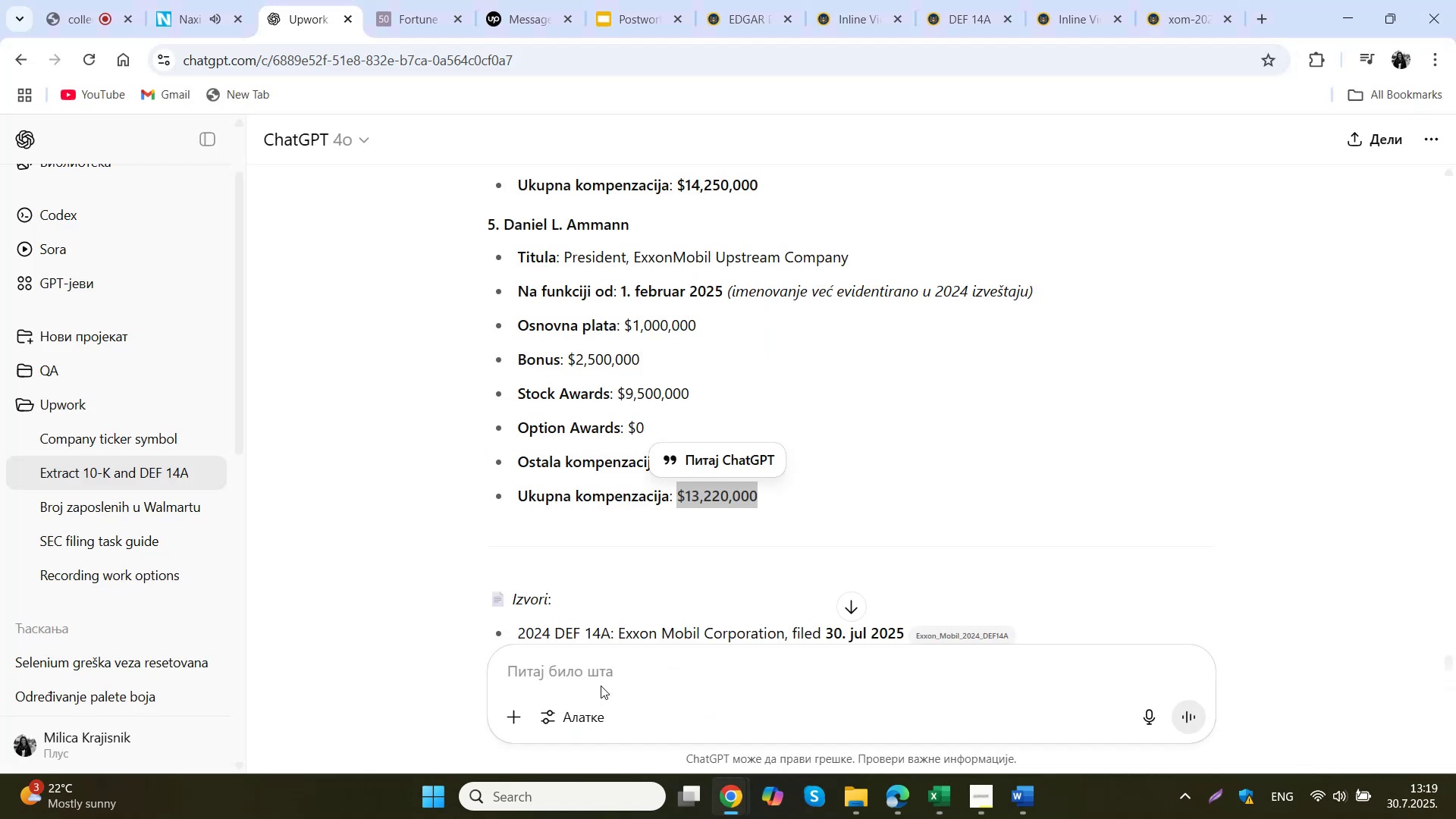 
scroll: coordinate [556, 384], scroll_direction: up, amount: 51.0
 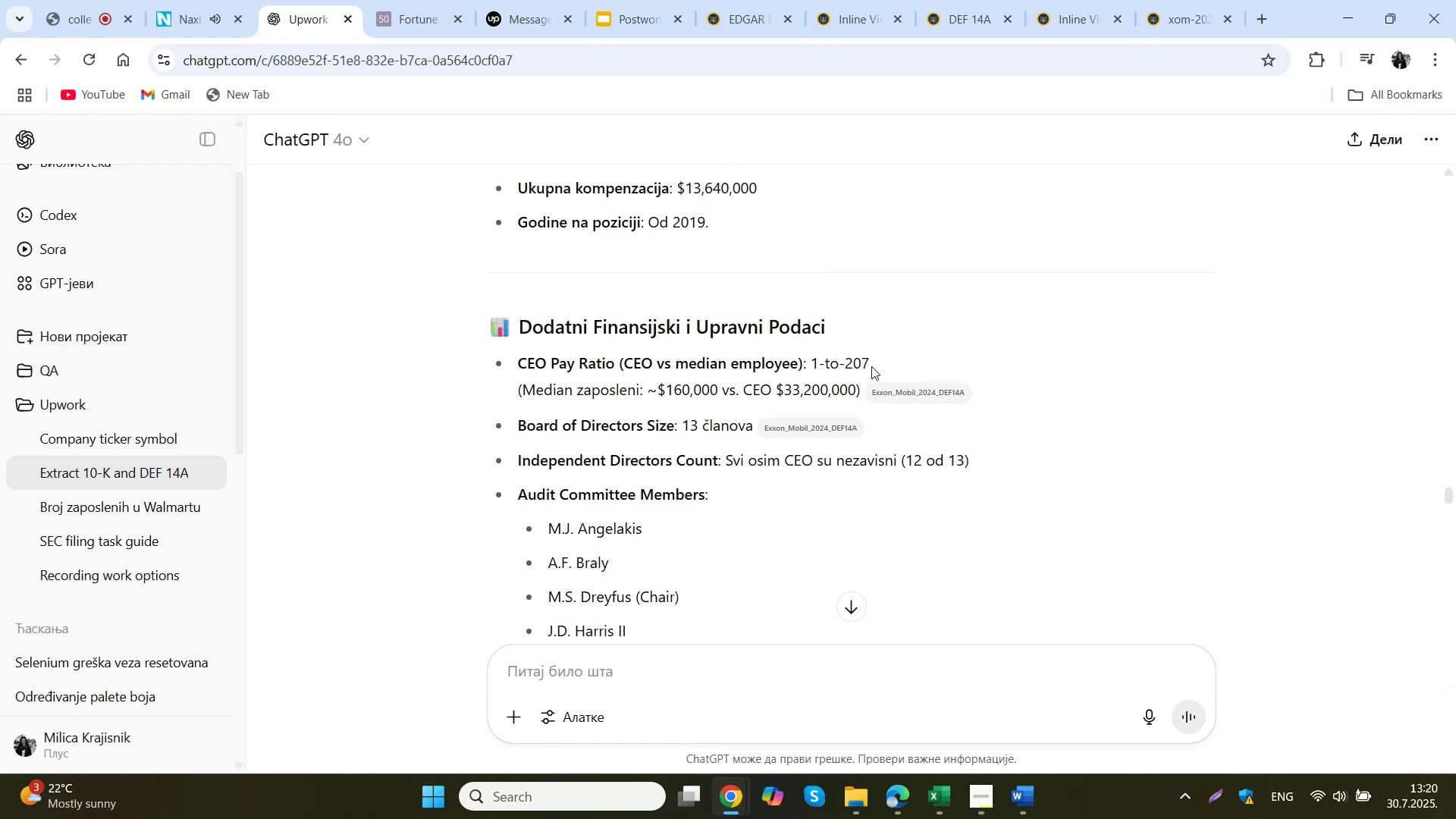 
wait(5.11)
 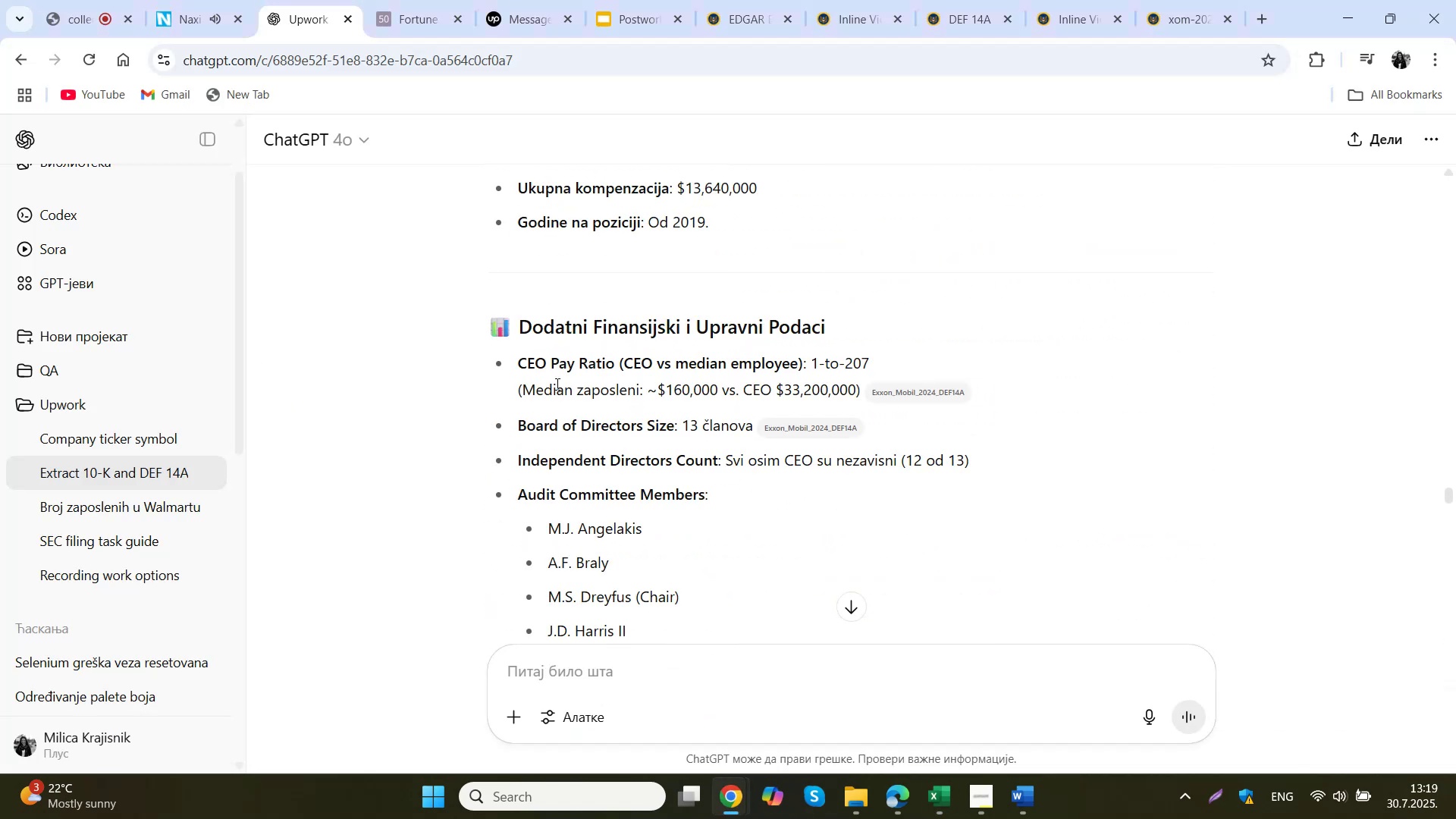 
key(Control+ControlLeft)
 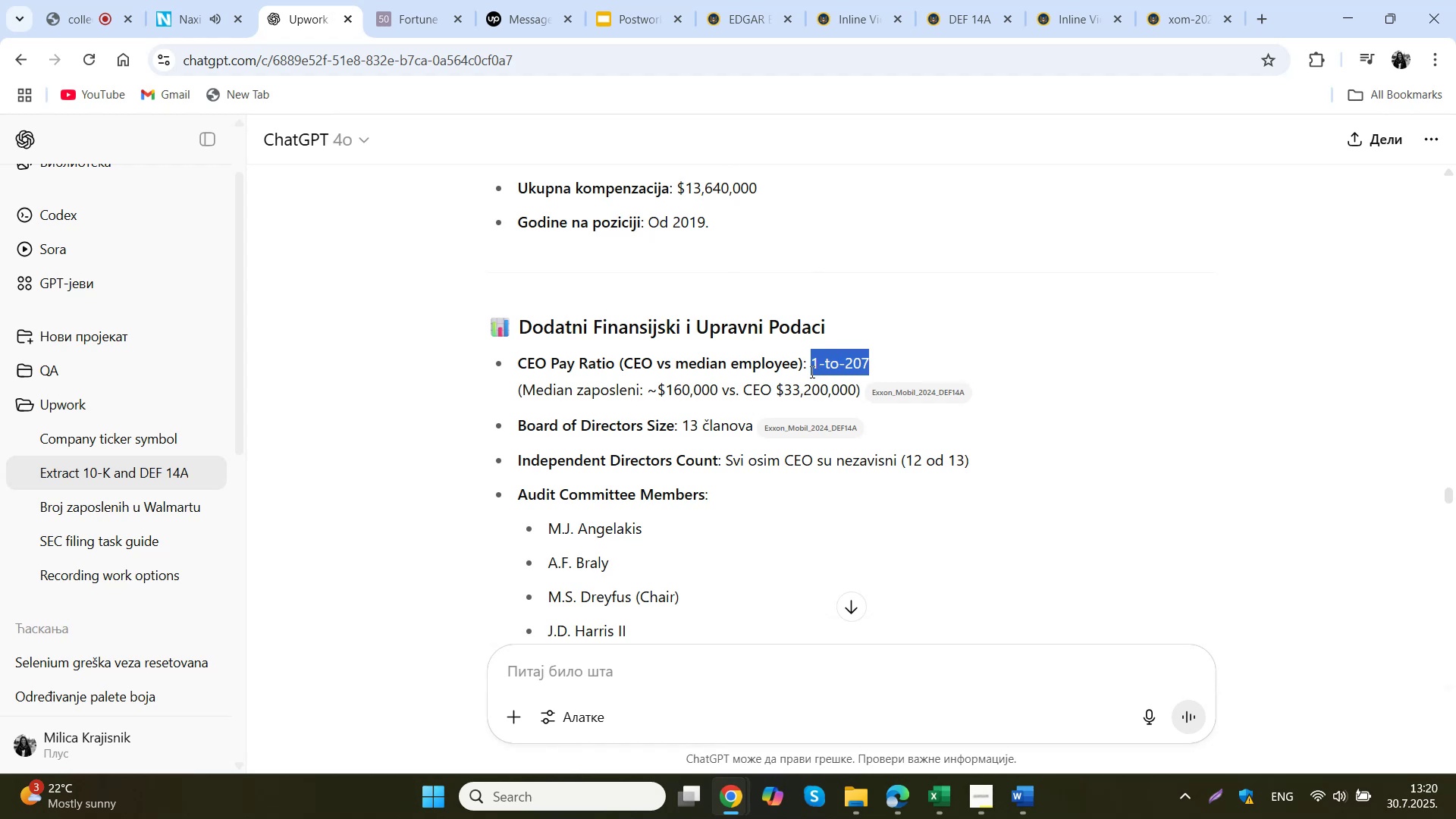 
key(Control+C)
 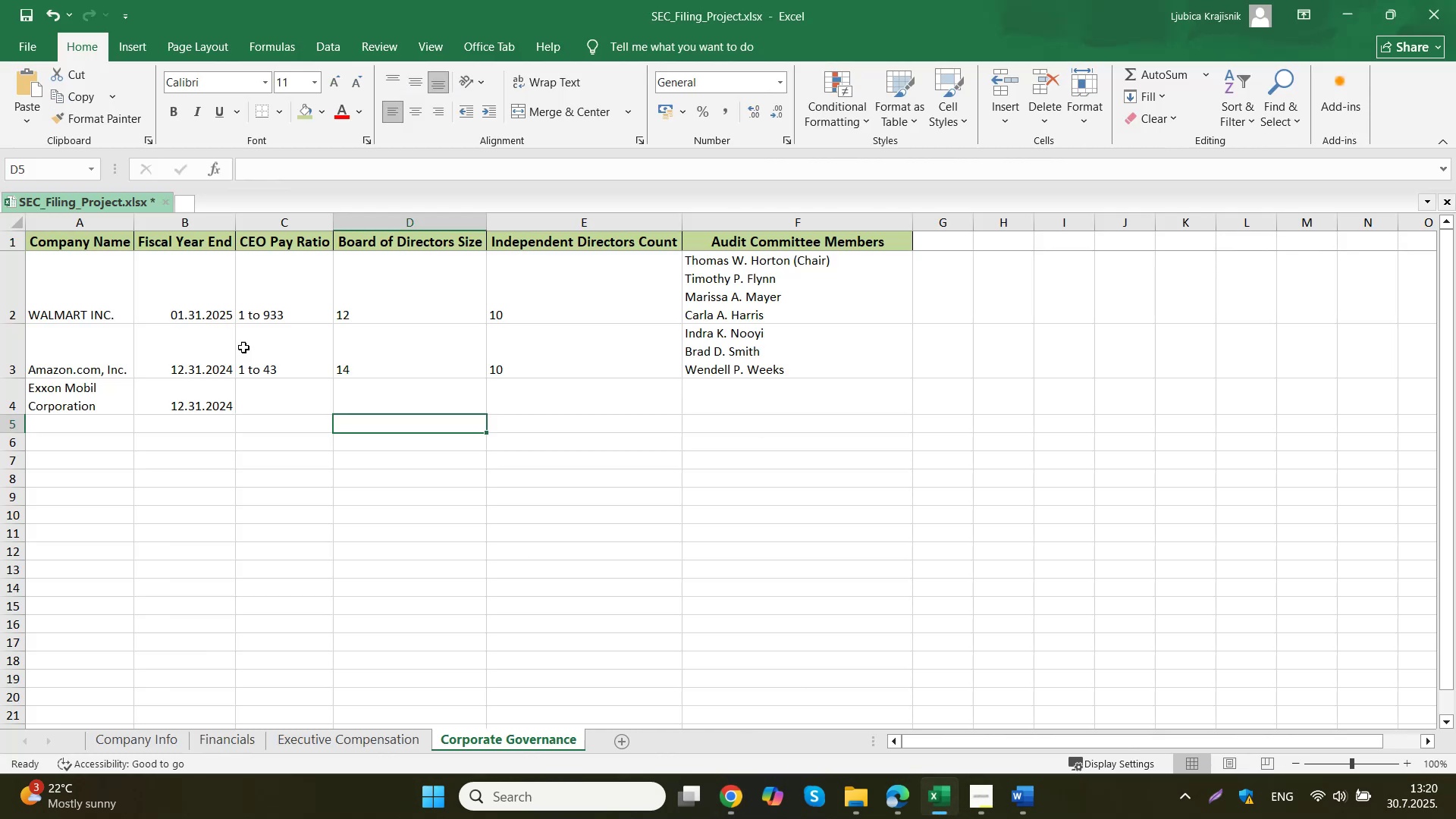 
double_click([276, 395])
 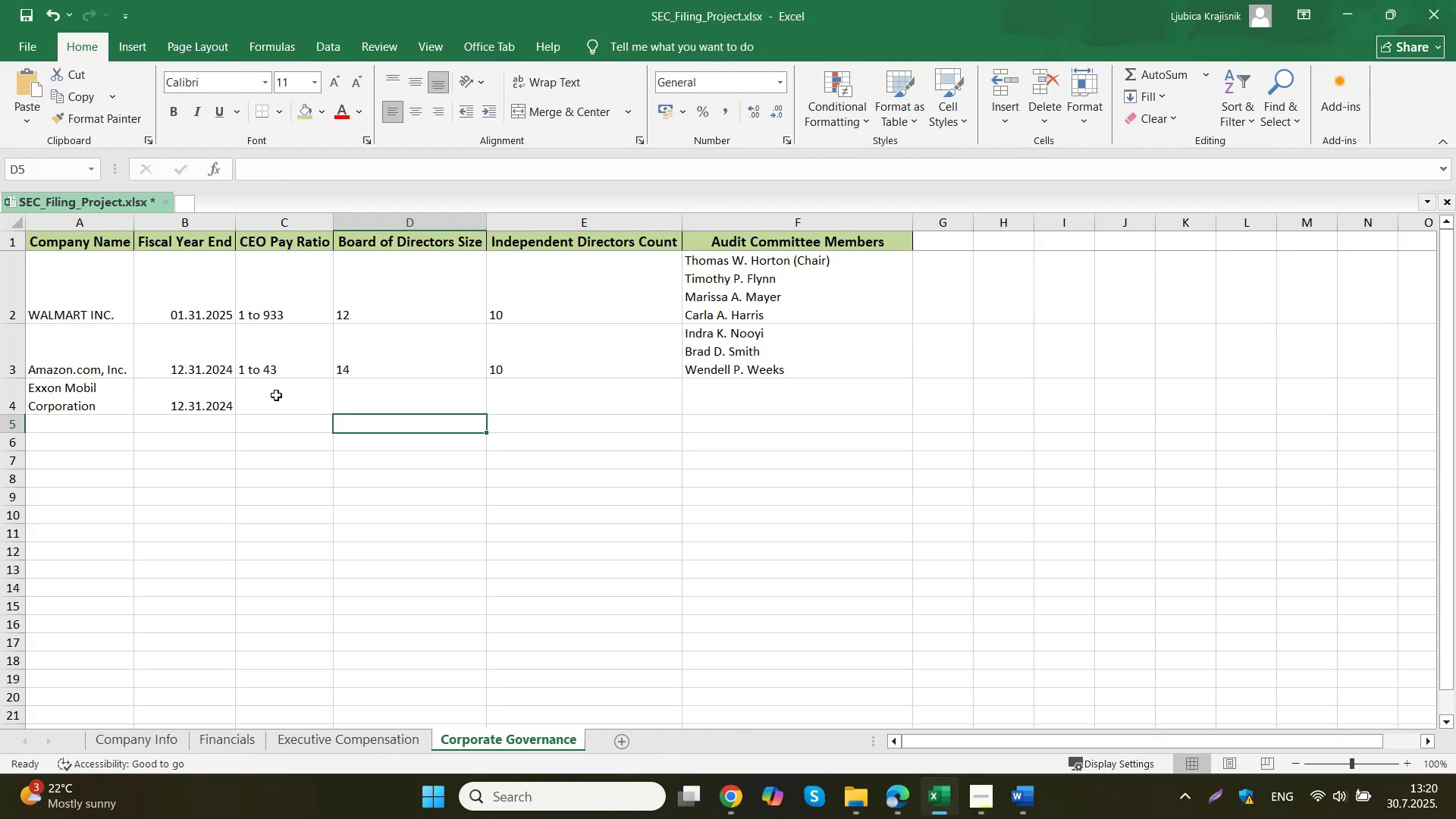 
key(Control+ControlLeft)
 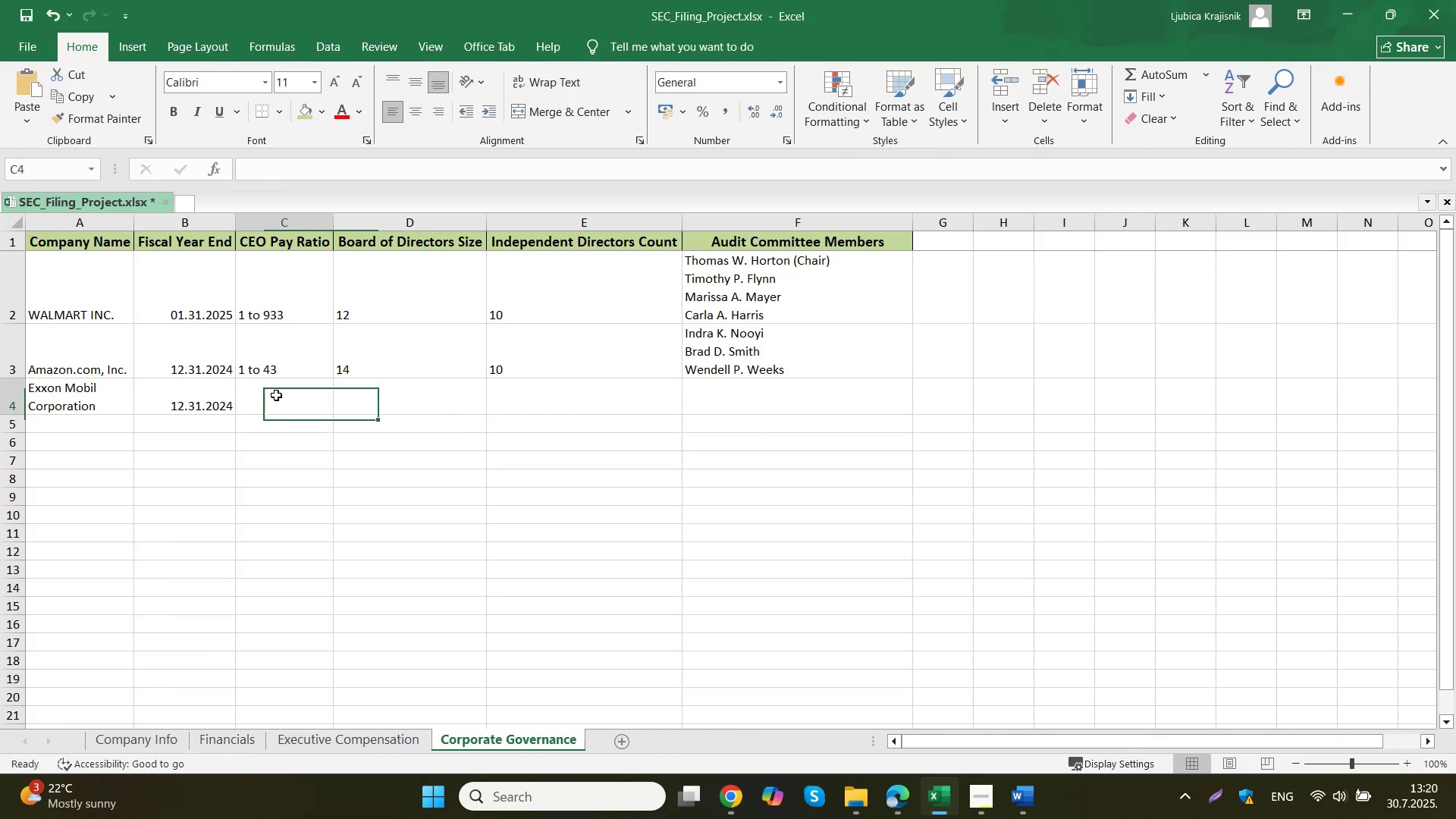 
key(Control+V)
 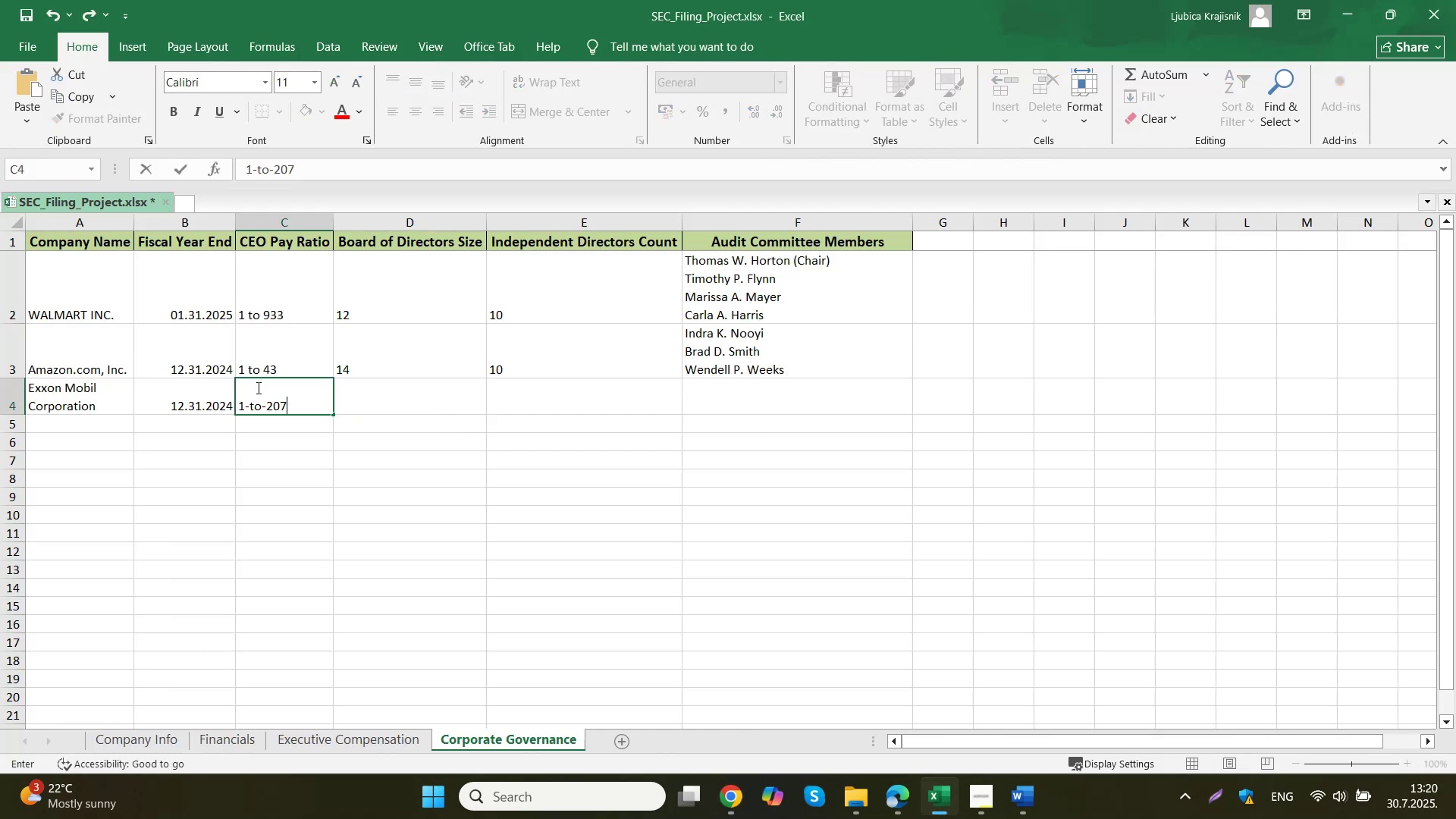 
left_click([249, 375])
 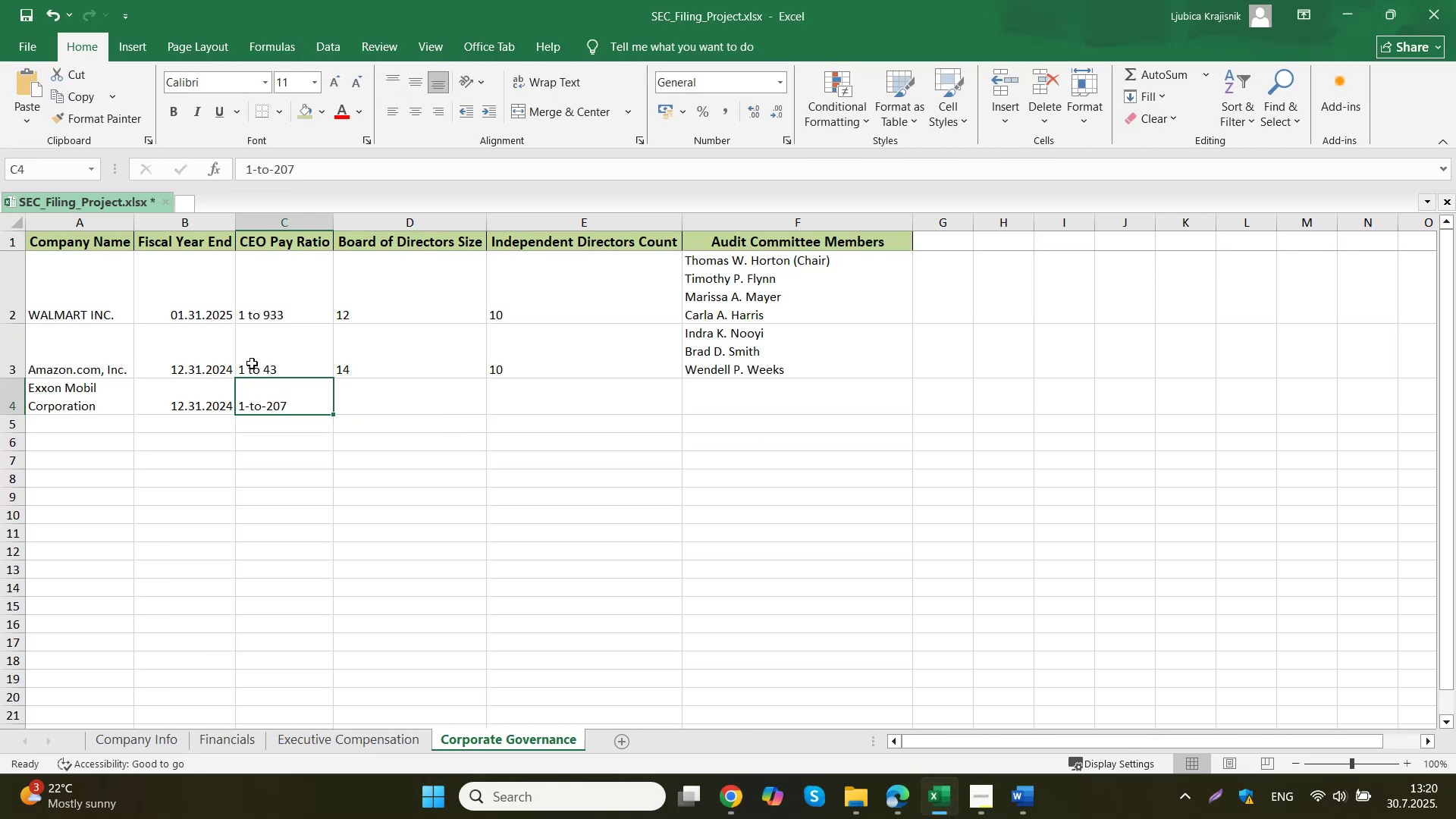 
double_click([249, 312])
 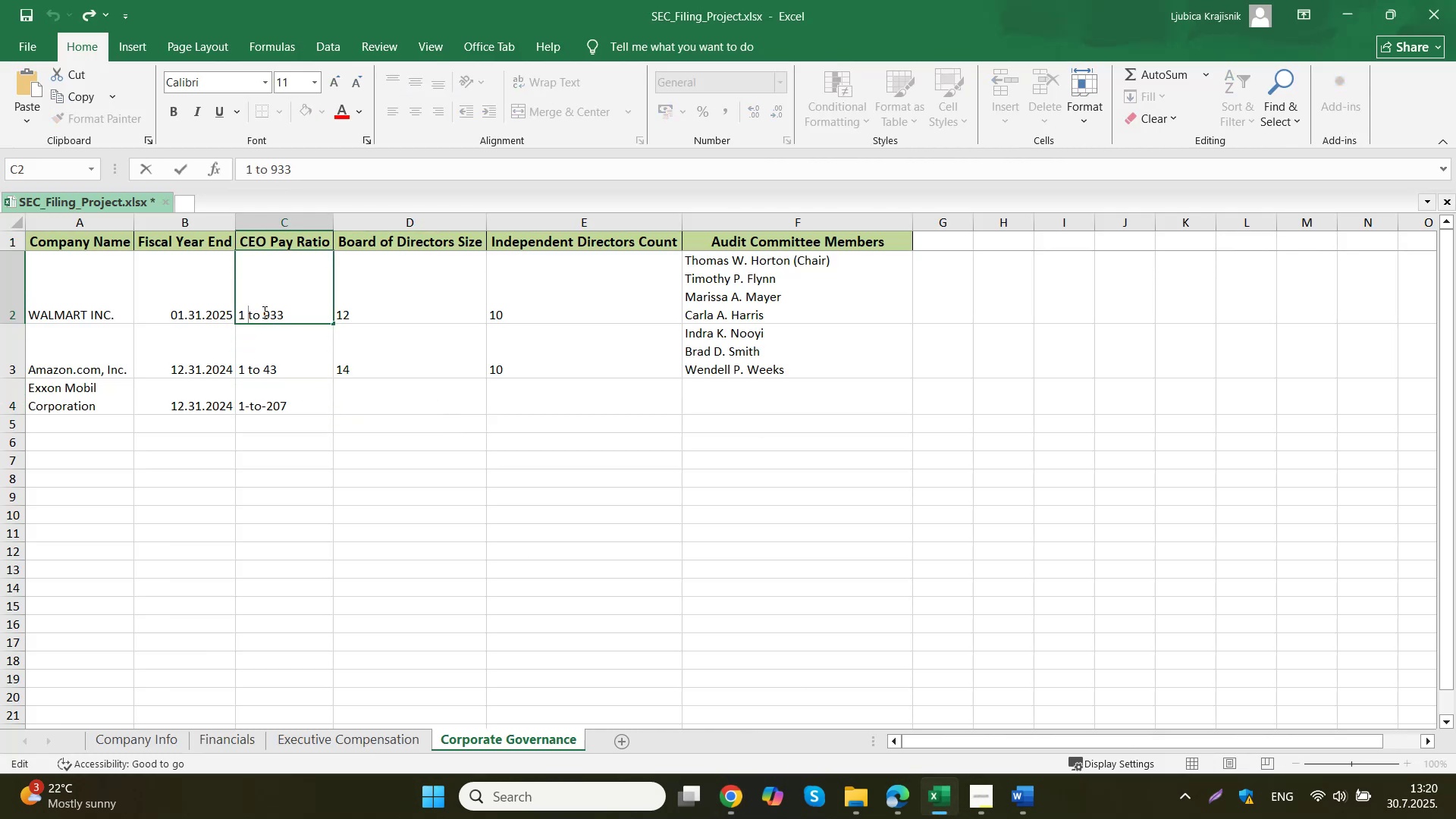 
key(Backspace)
 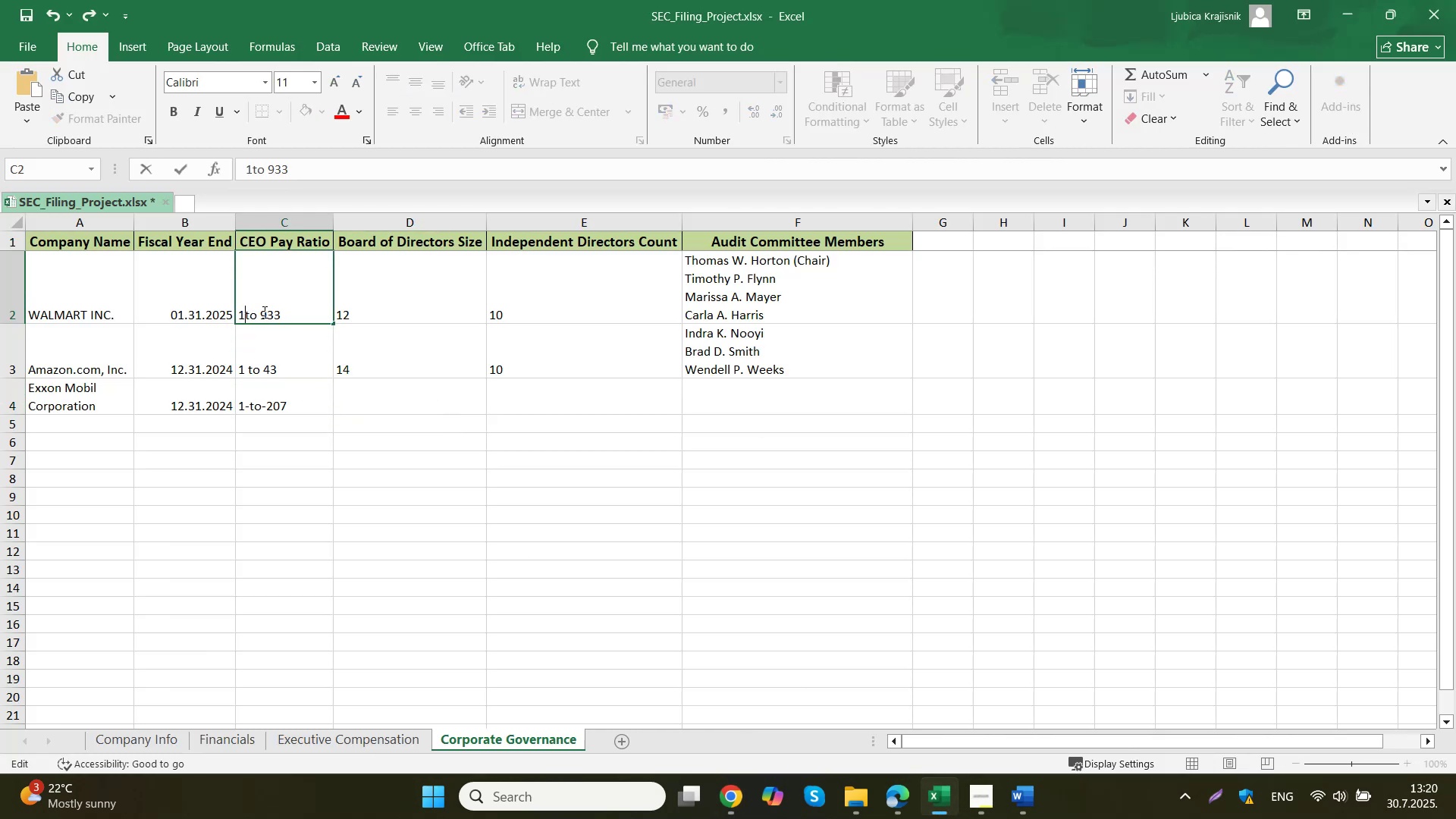 
key(NumpadSubtract)
 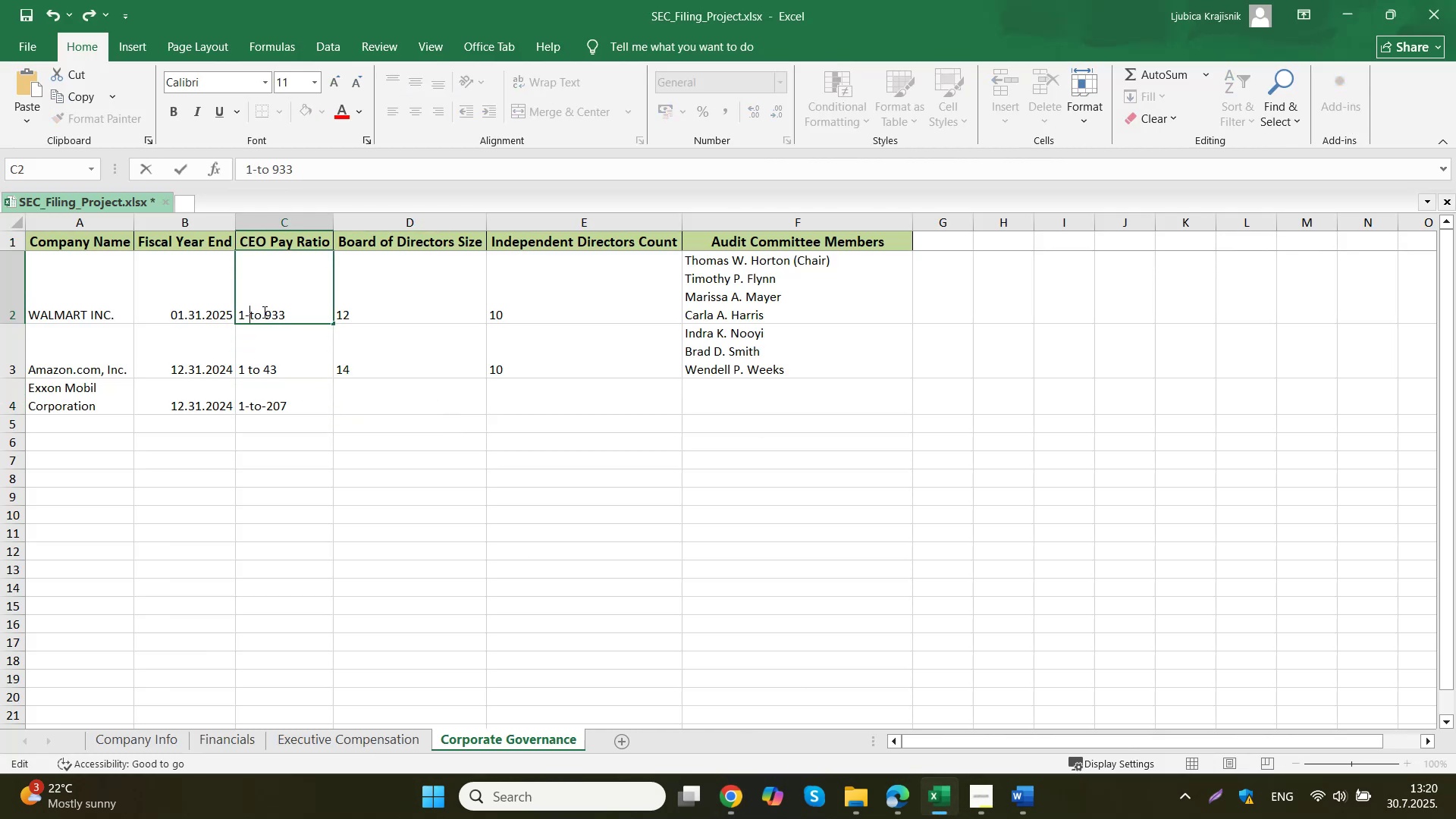 
left_click([263, 315])
 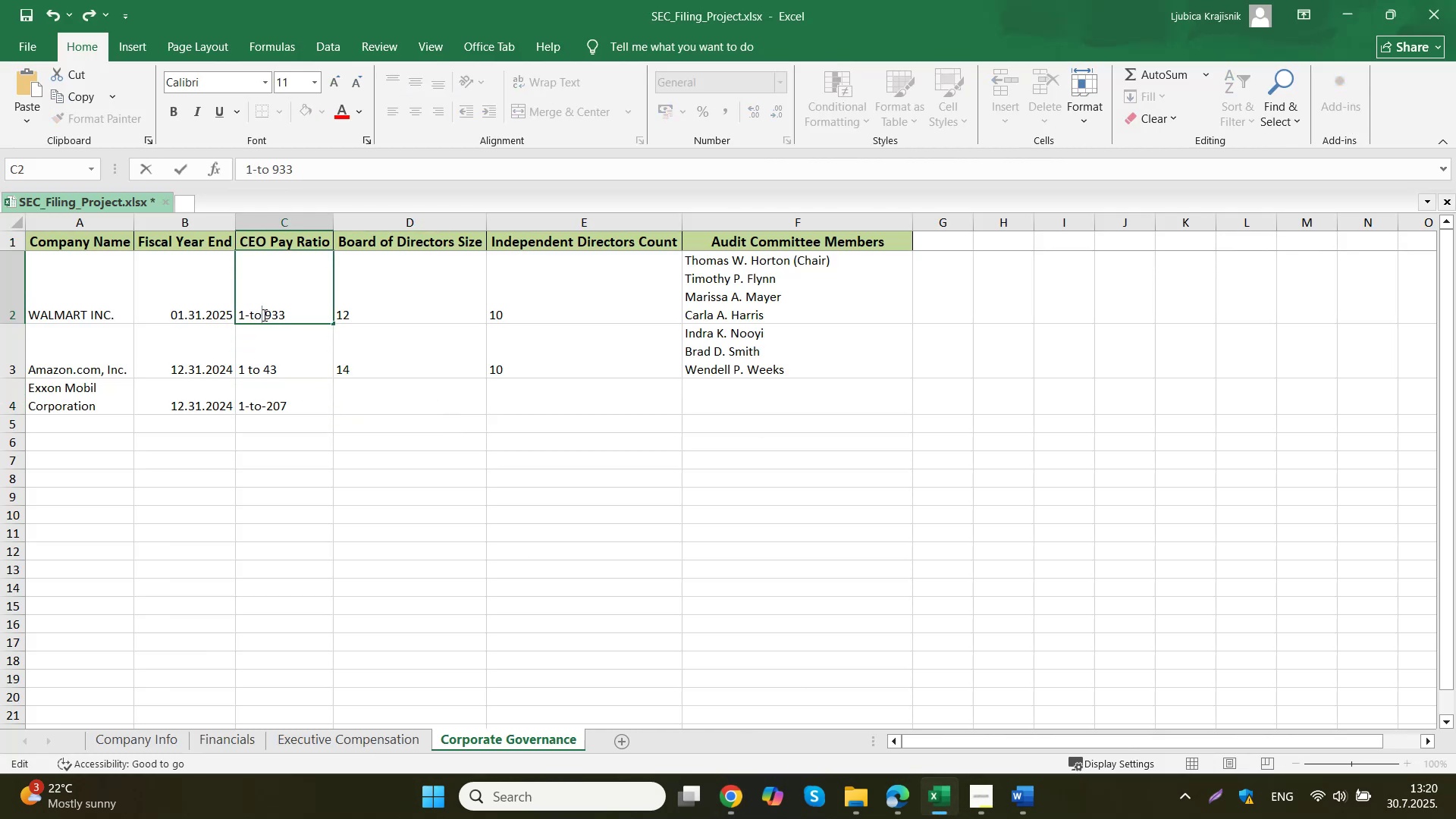 
key(Delete)
 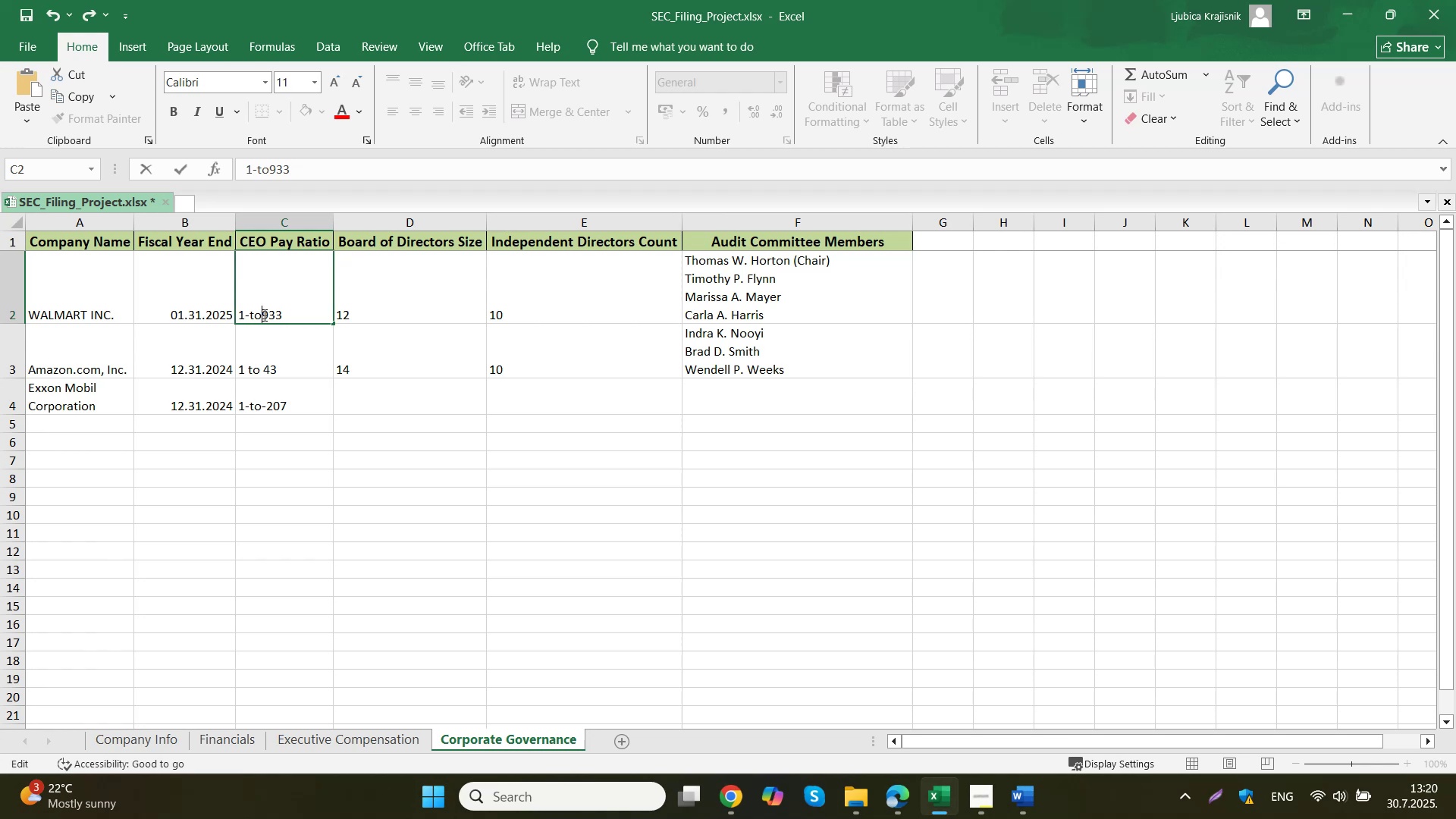 
key(NumpadSubtract)
 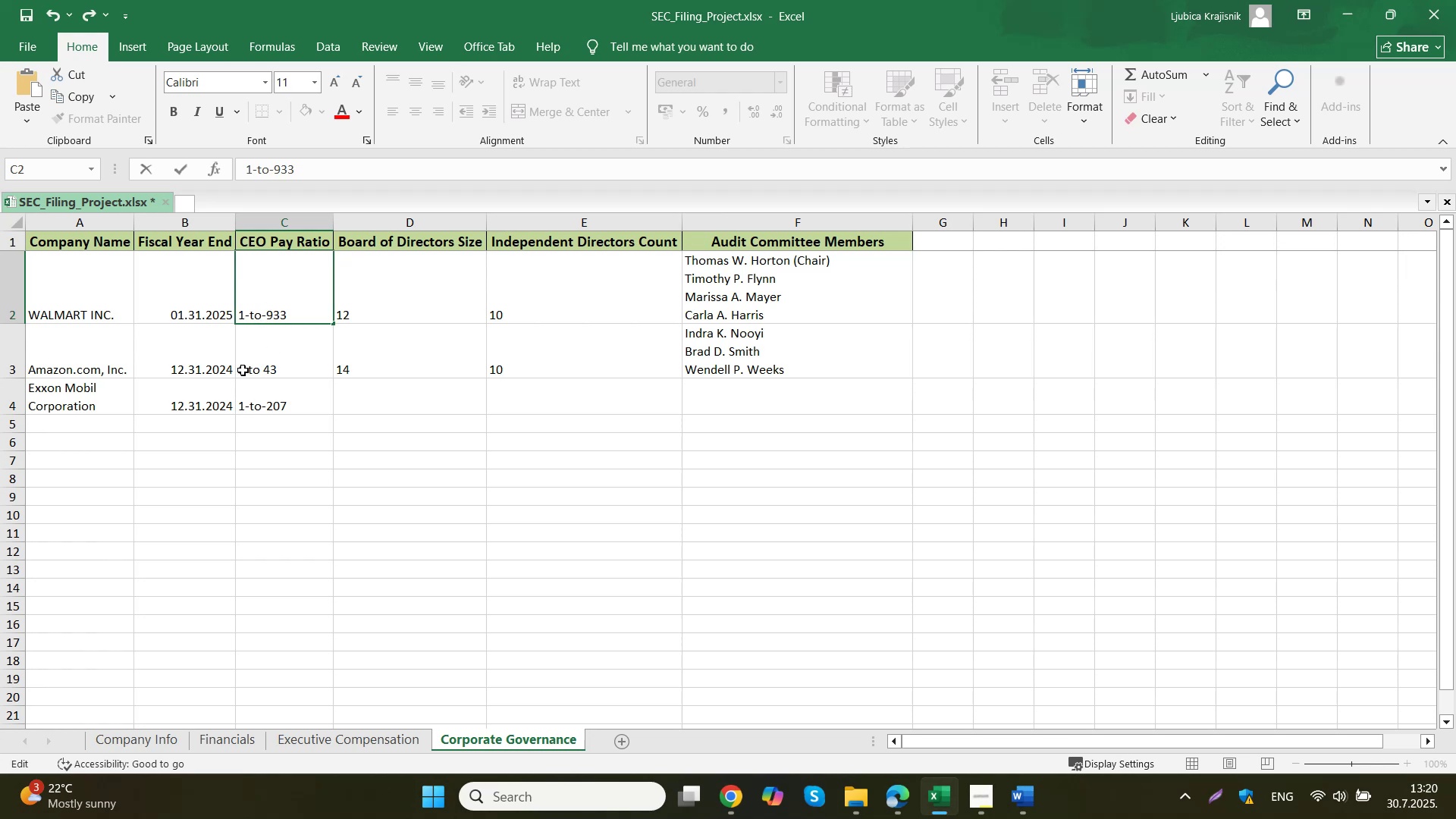 
double_click([250, 366])
 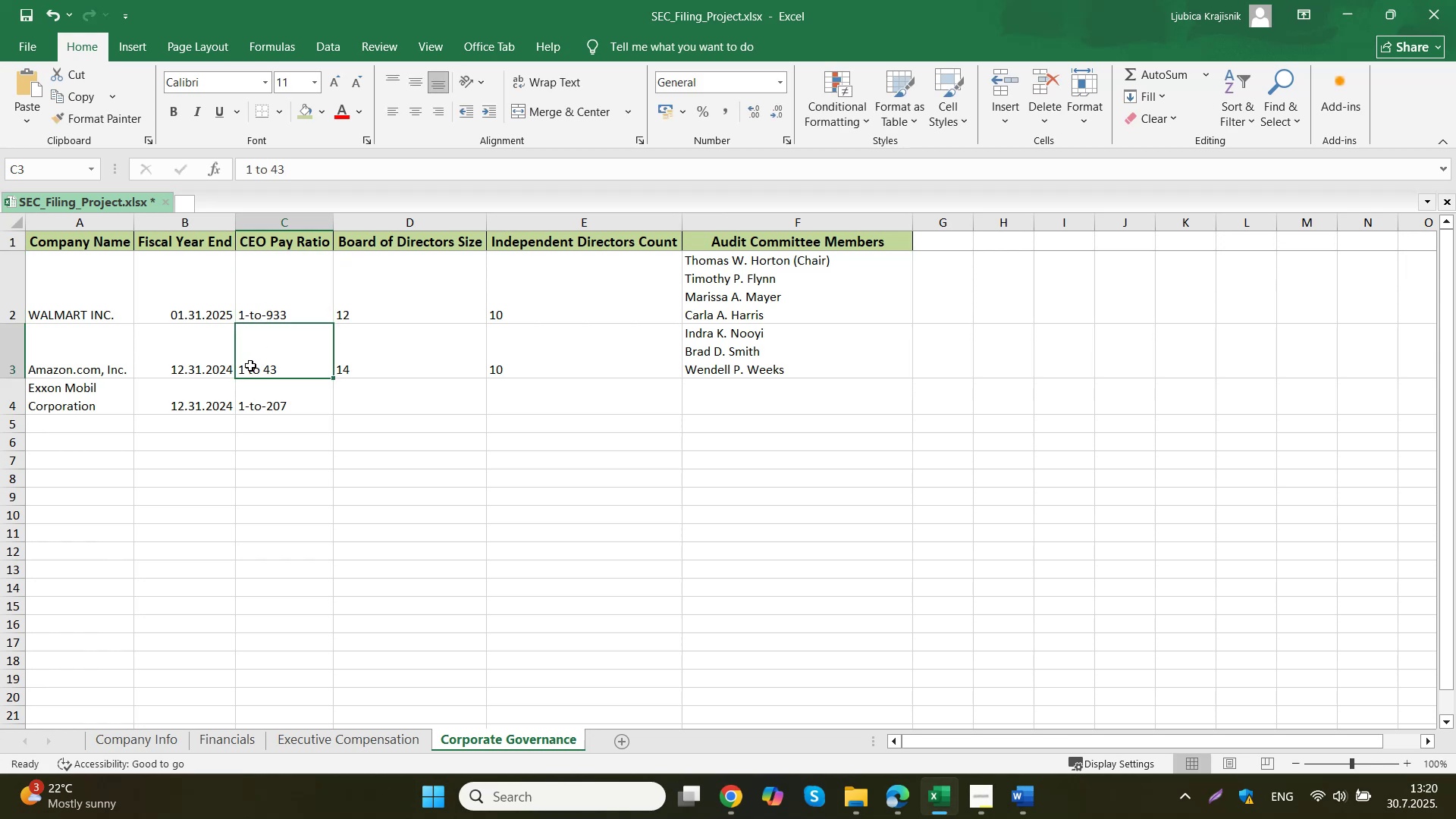 
triple_click([250, 366])
 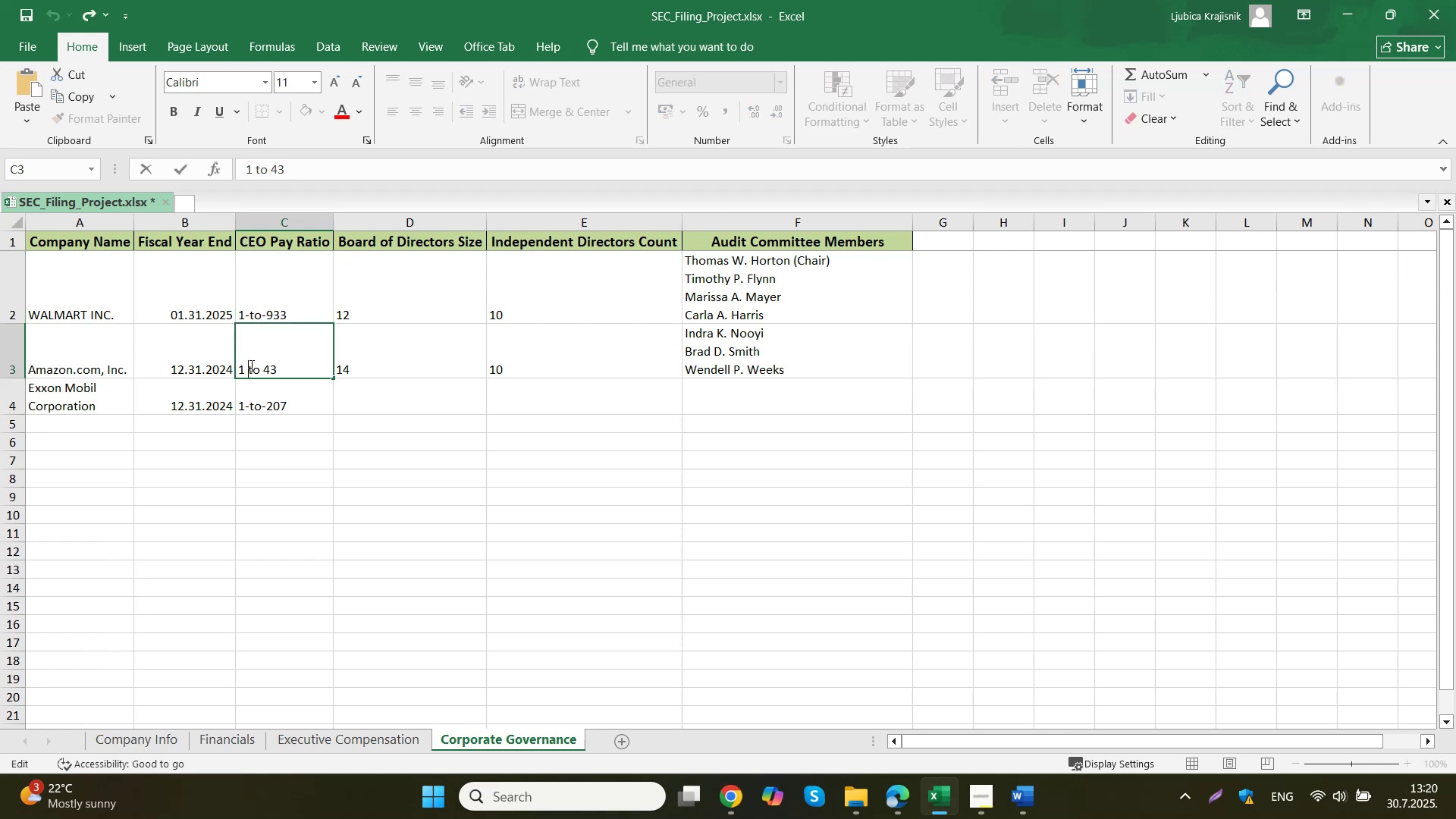 
key(Backspace)
 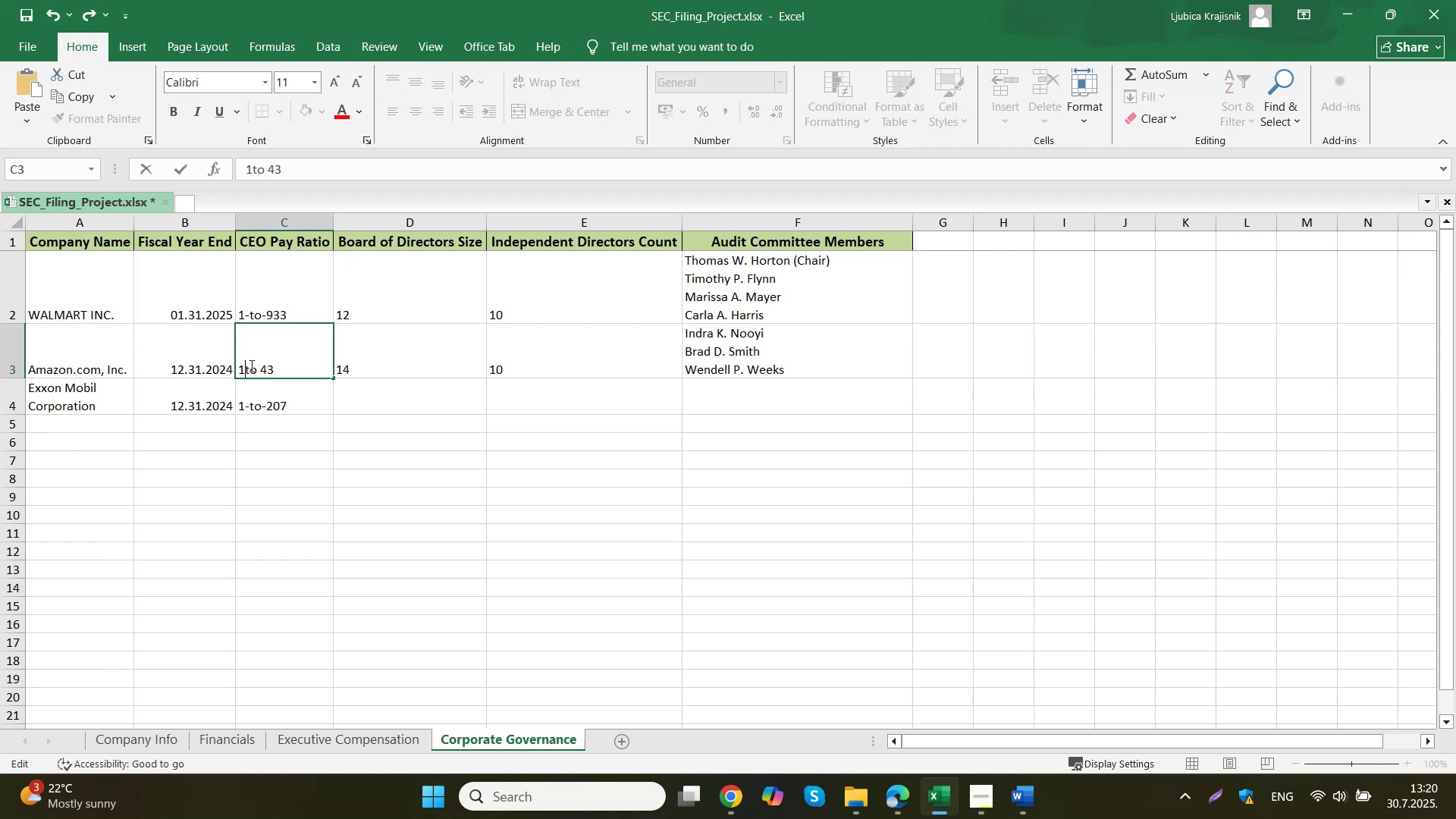 
key(NumpadSubtract)
 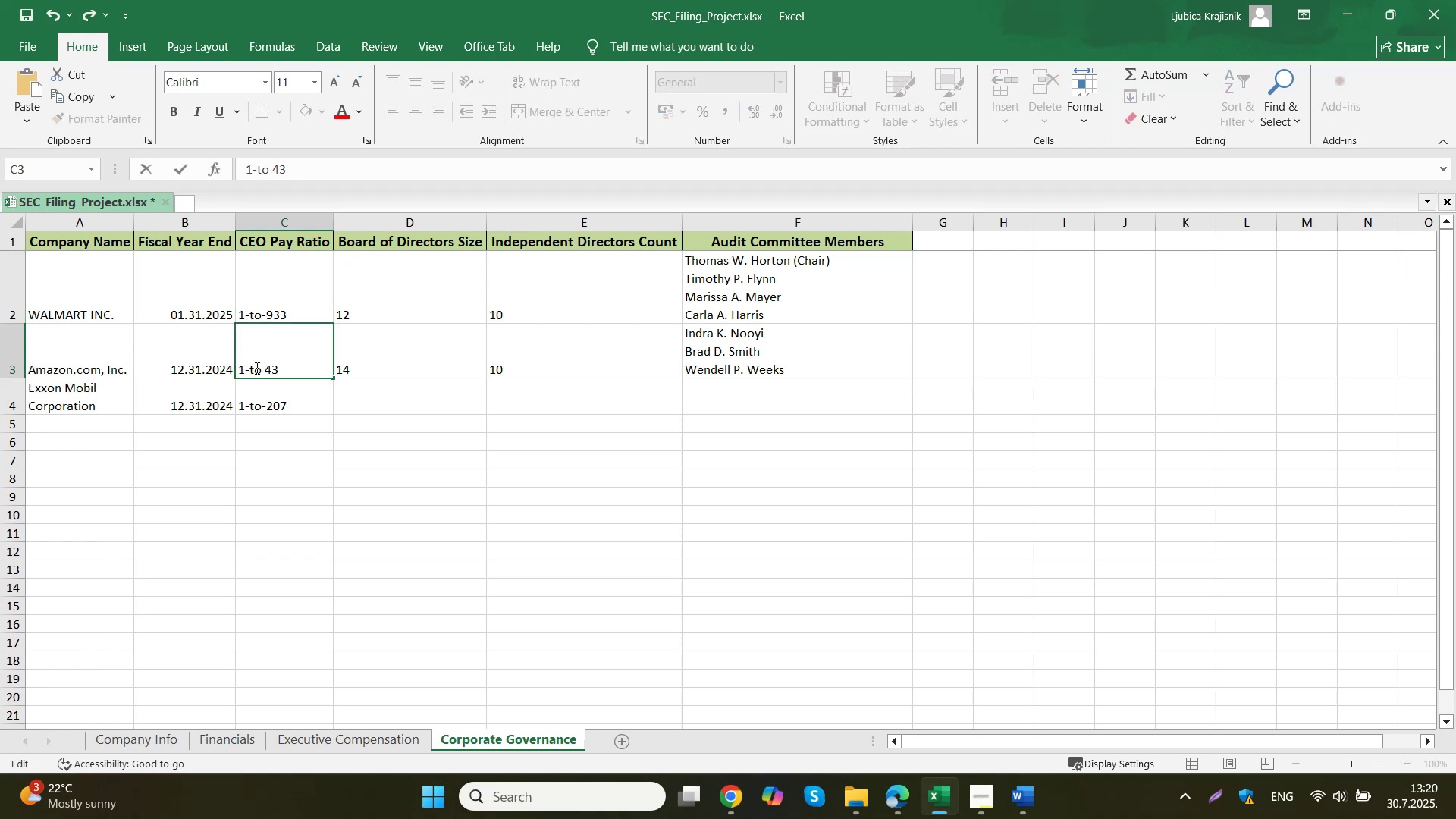 
left_click([262, 370])
 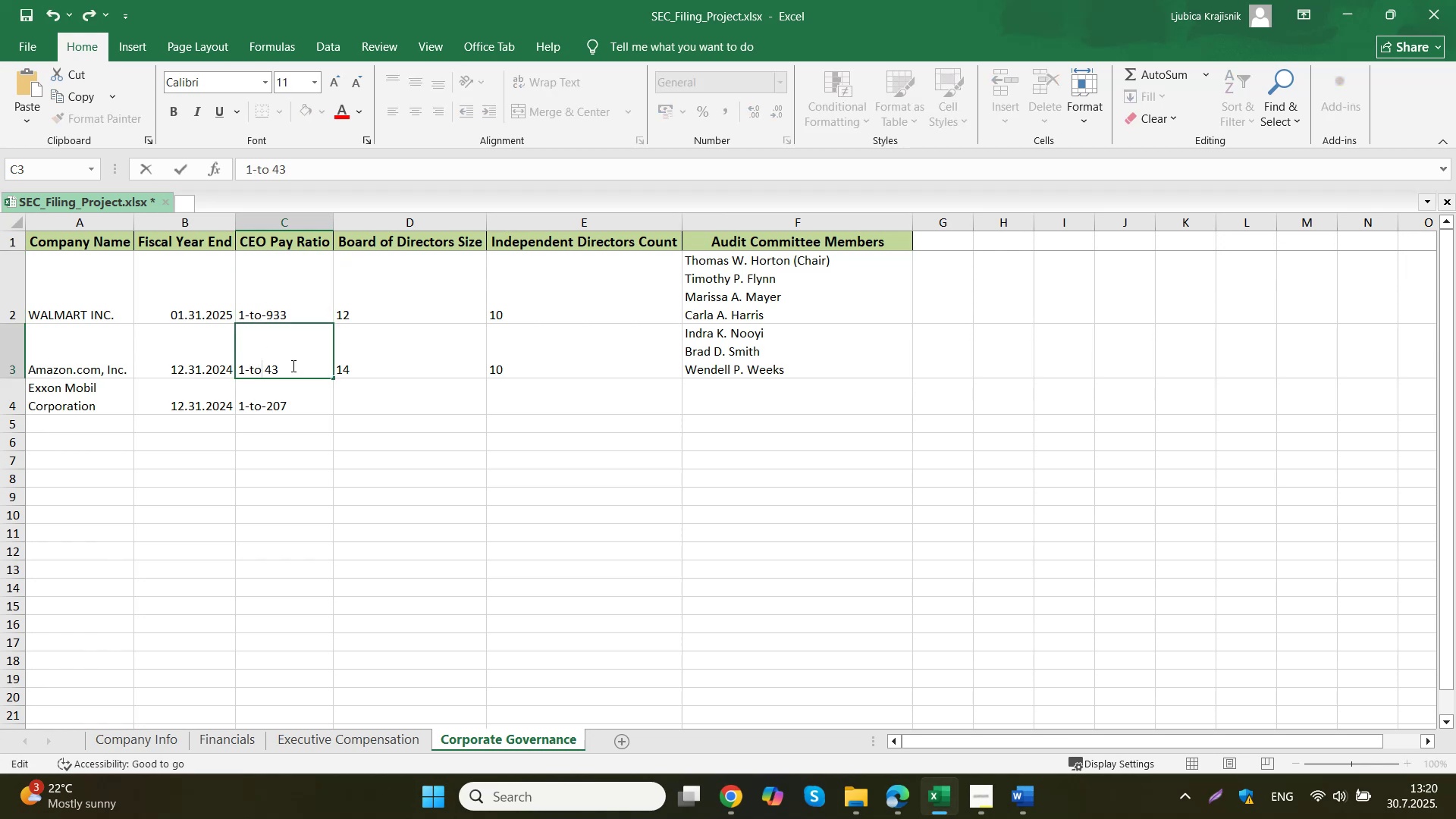 
key(NumpadSubtract)
 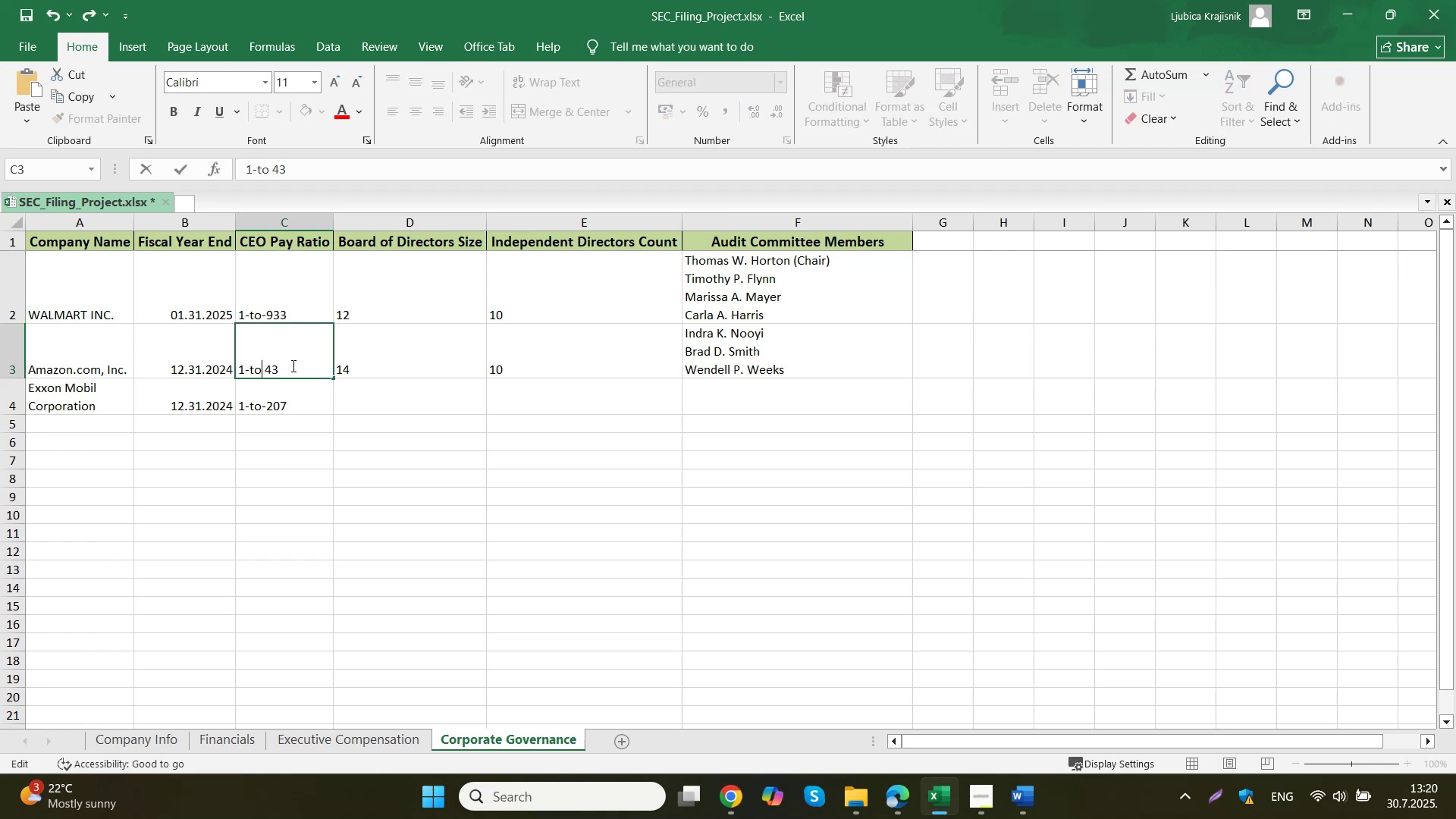 
key(Delete)
 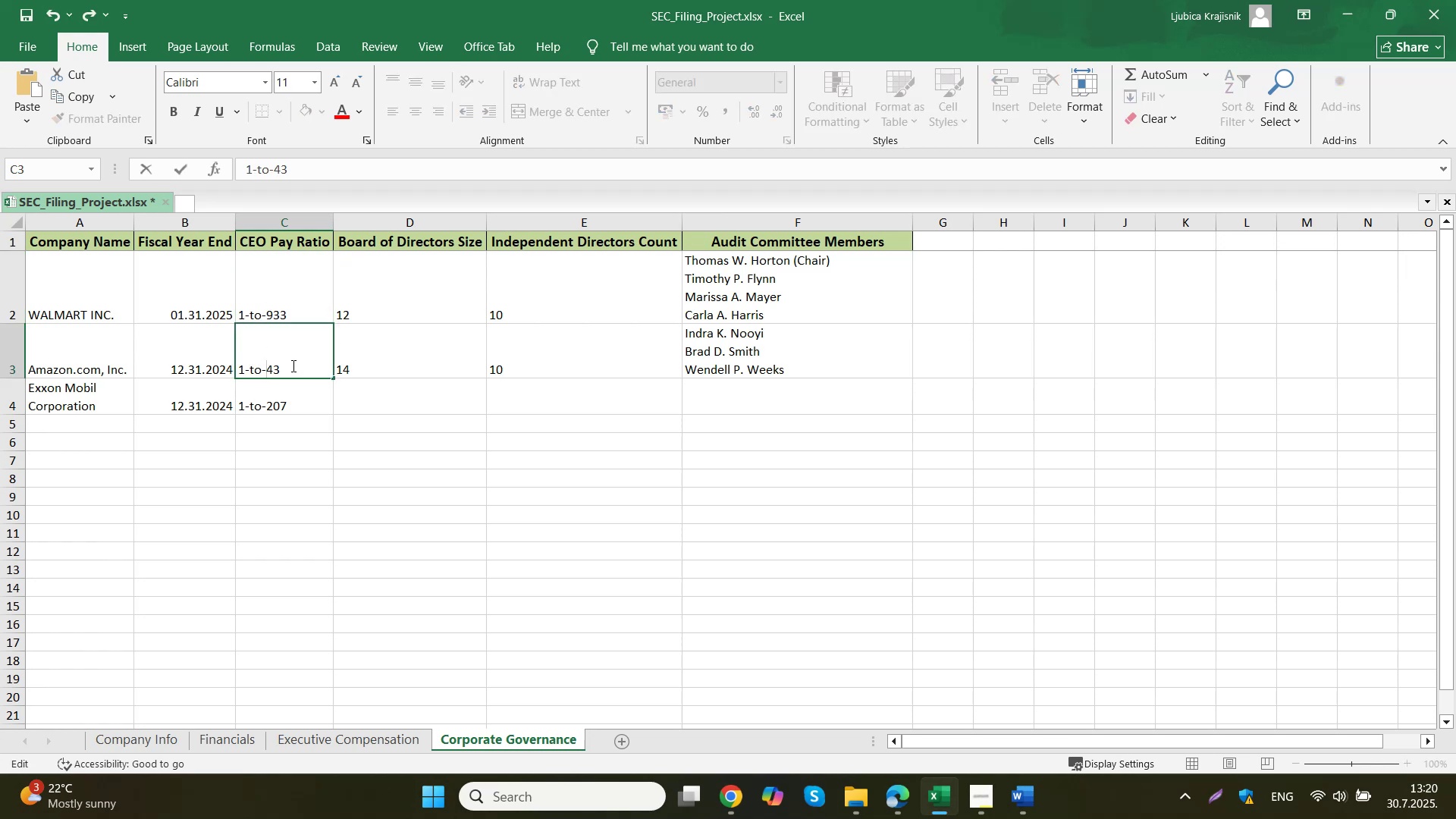 
left_click([407, 393])
 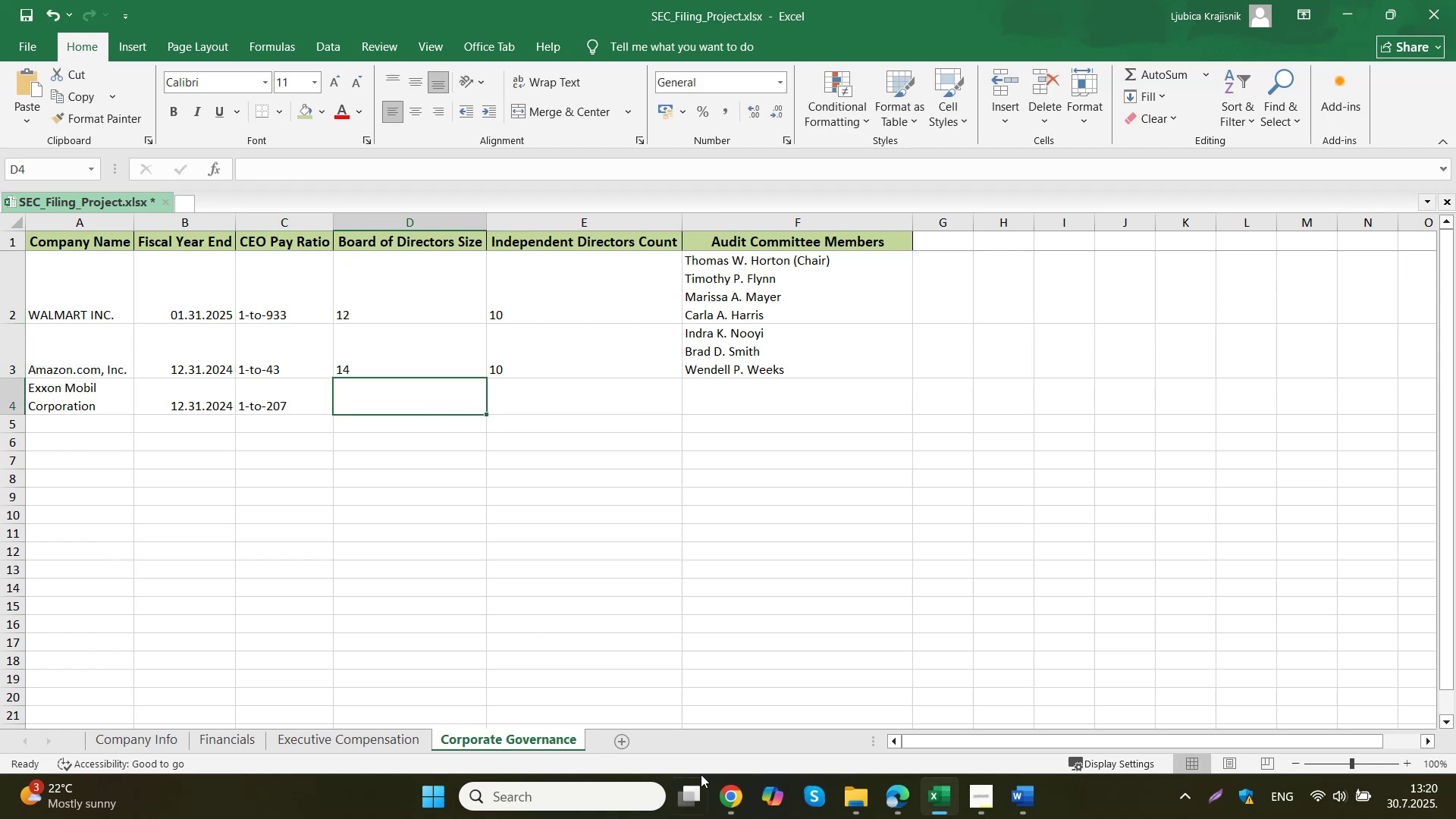 
double_click([611, 697])
 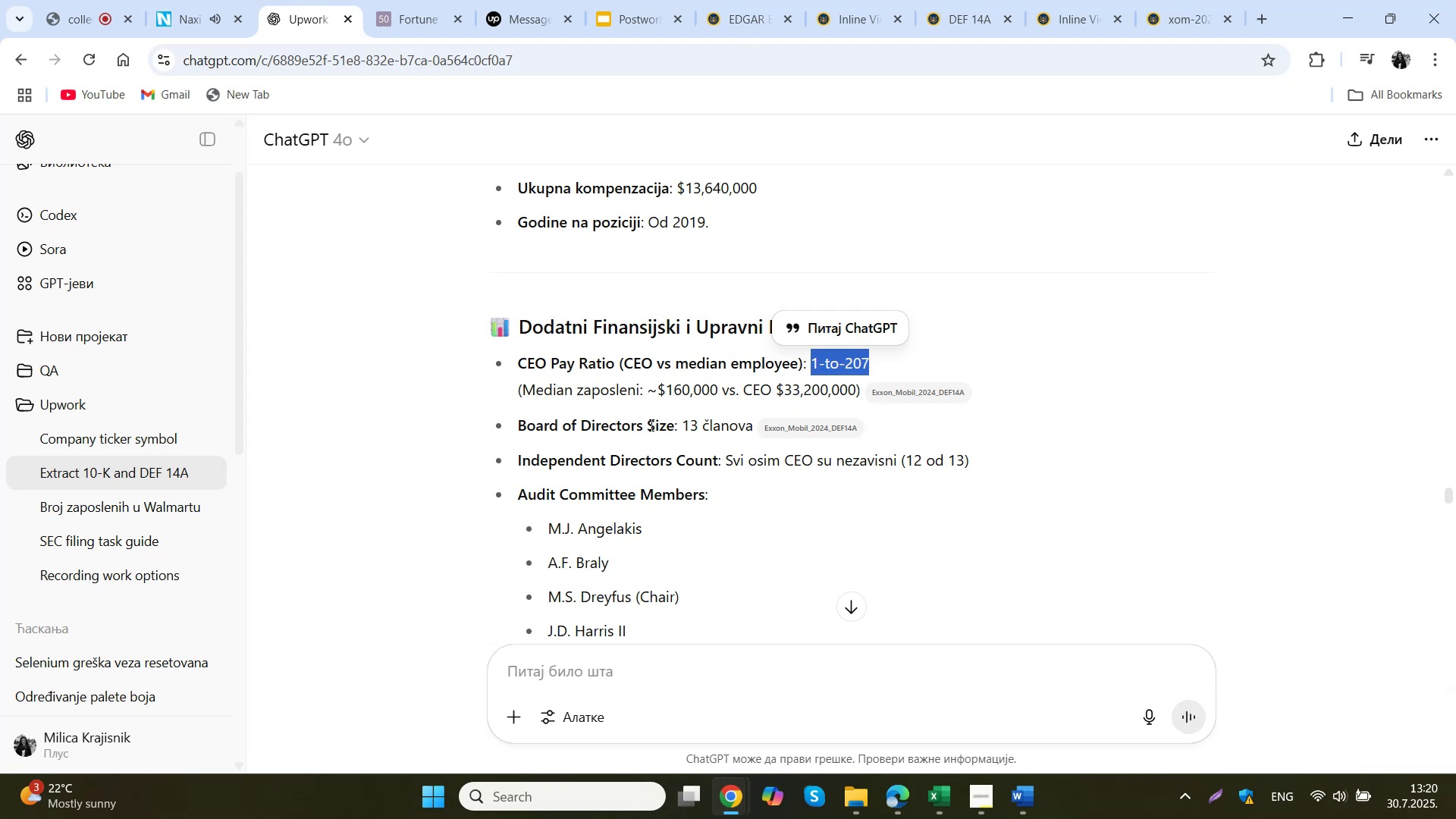 
wait(8.76)
 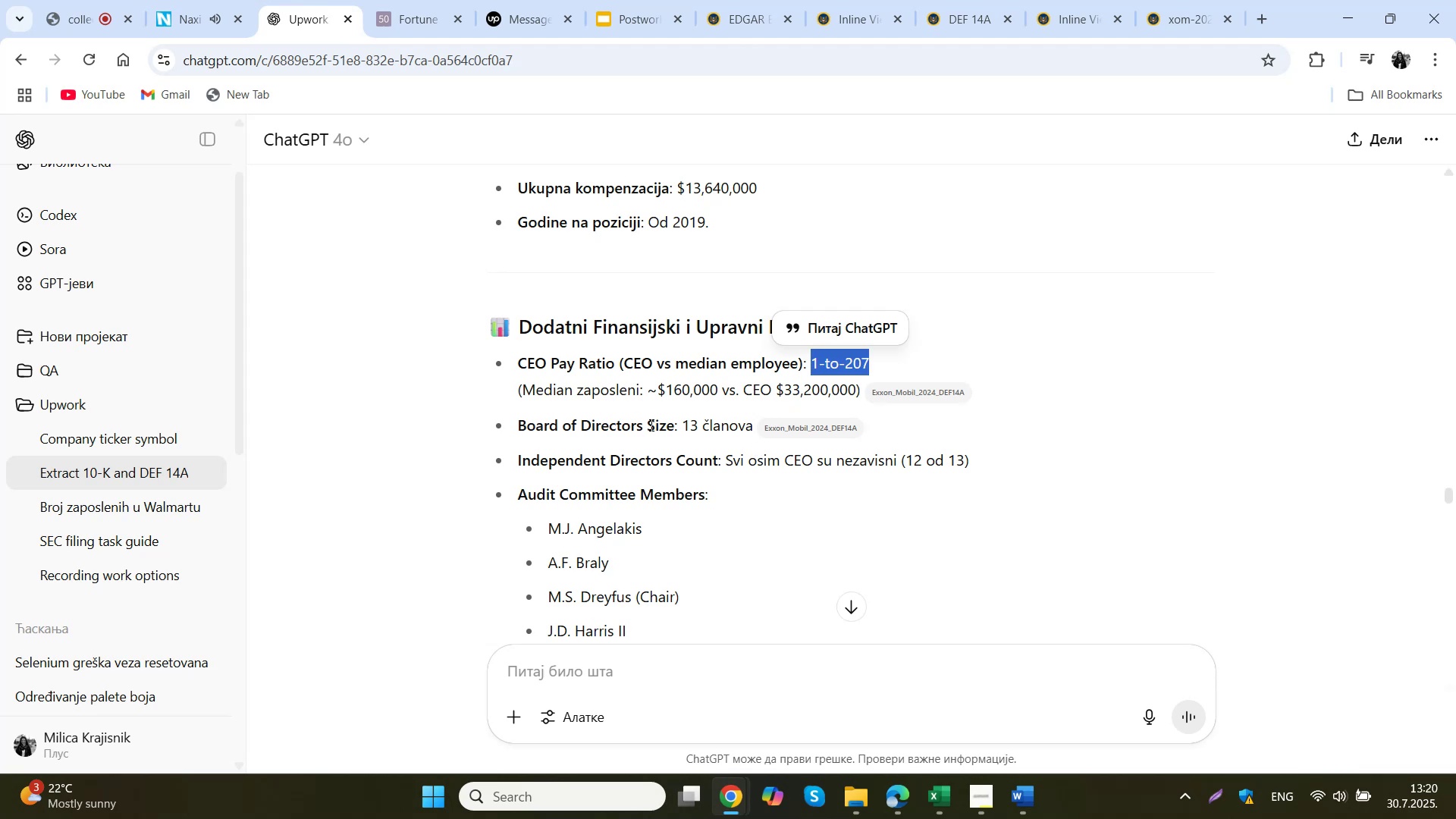 
left_click([930, 808])
 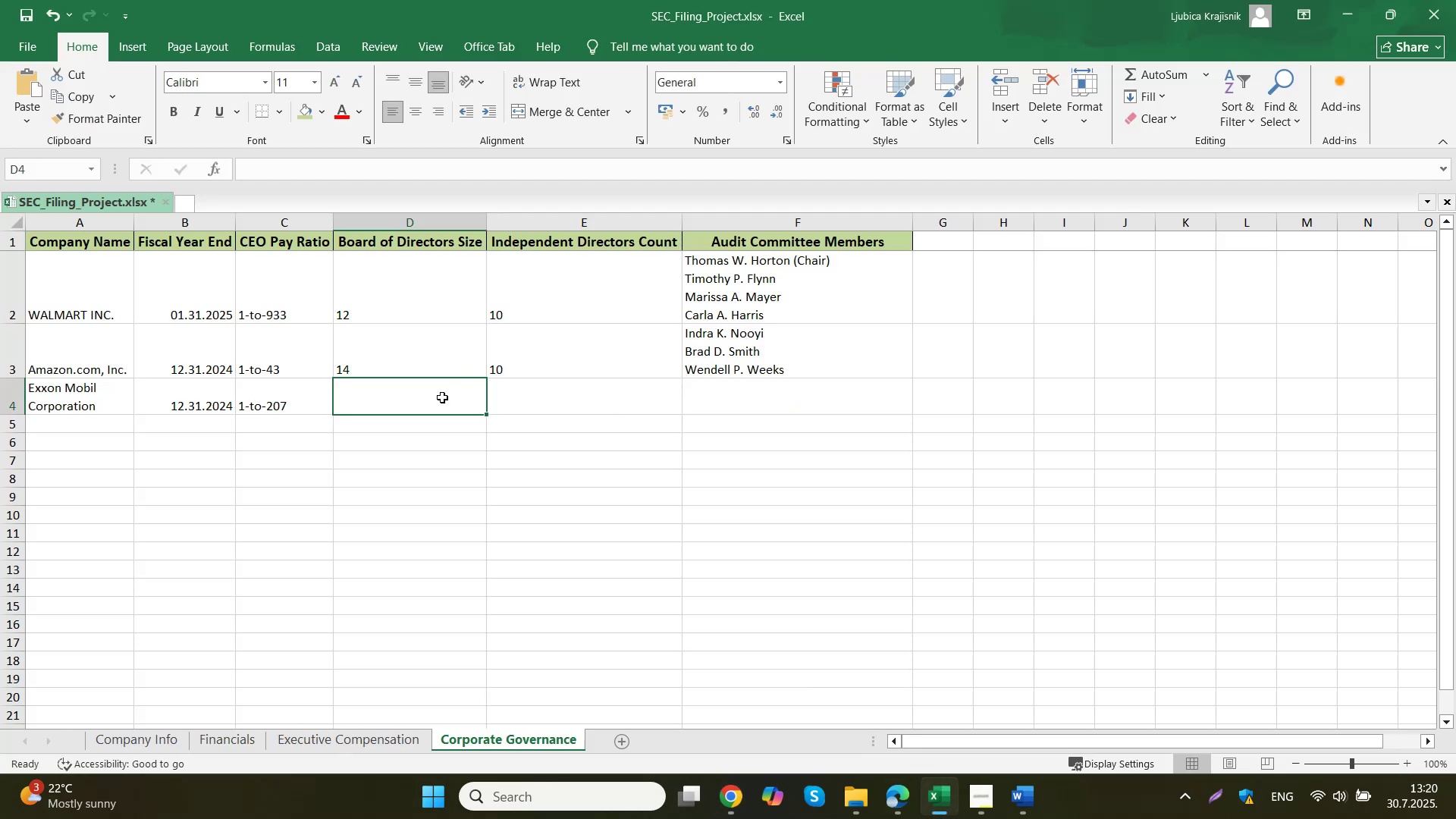 
type(13)
 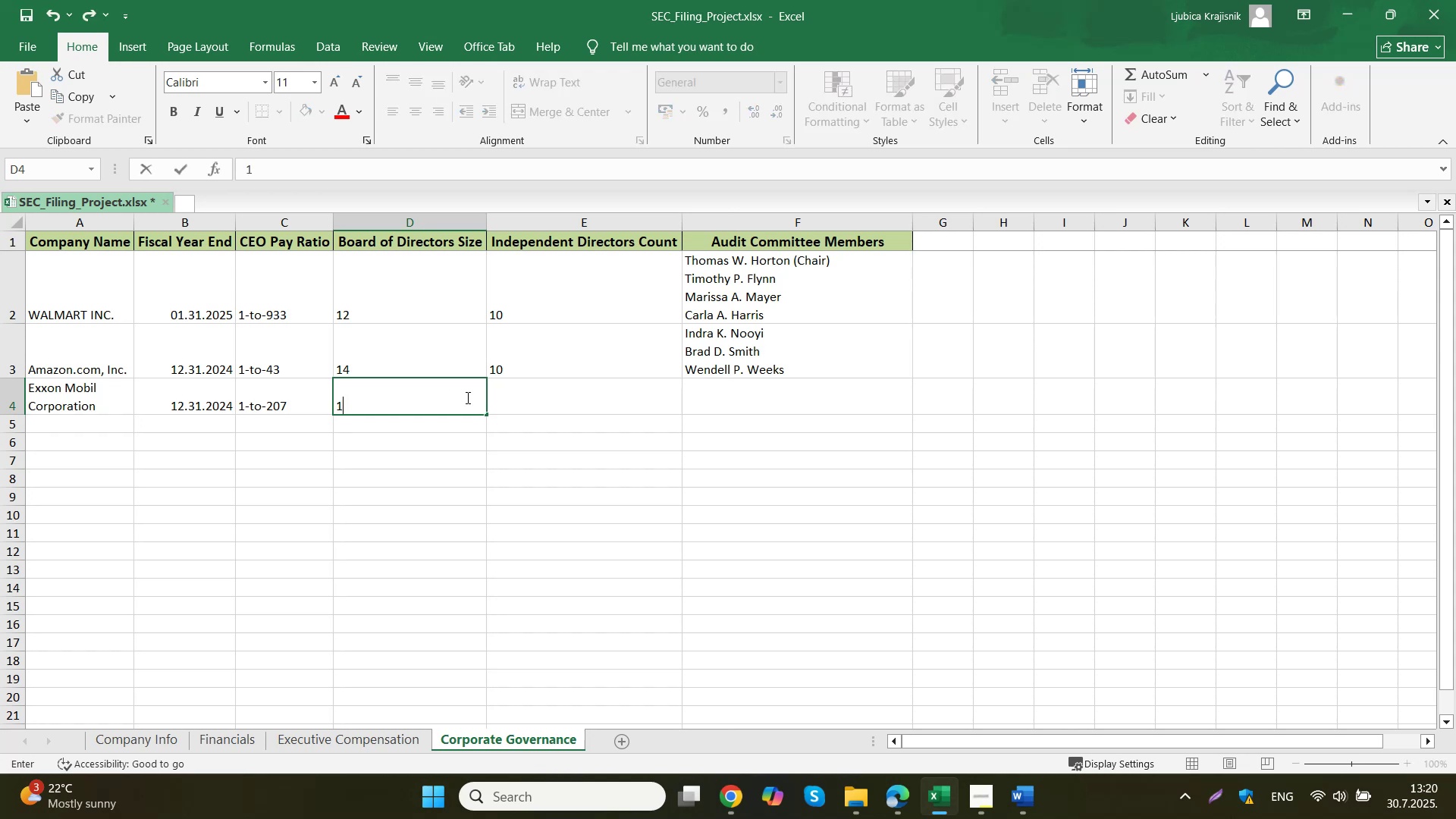 
left_click([533, 397])
 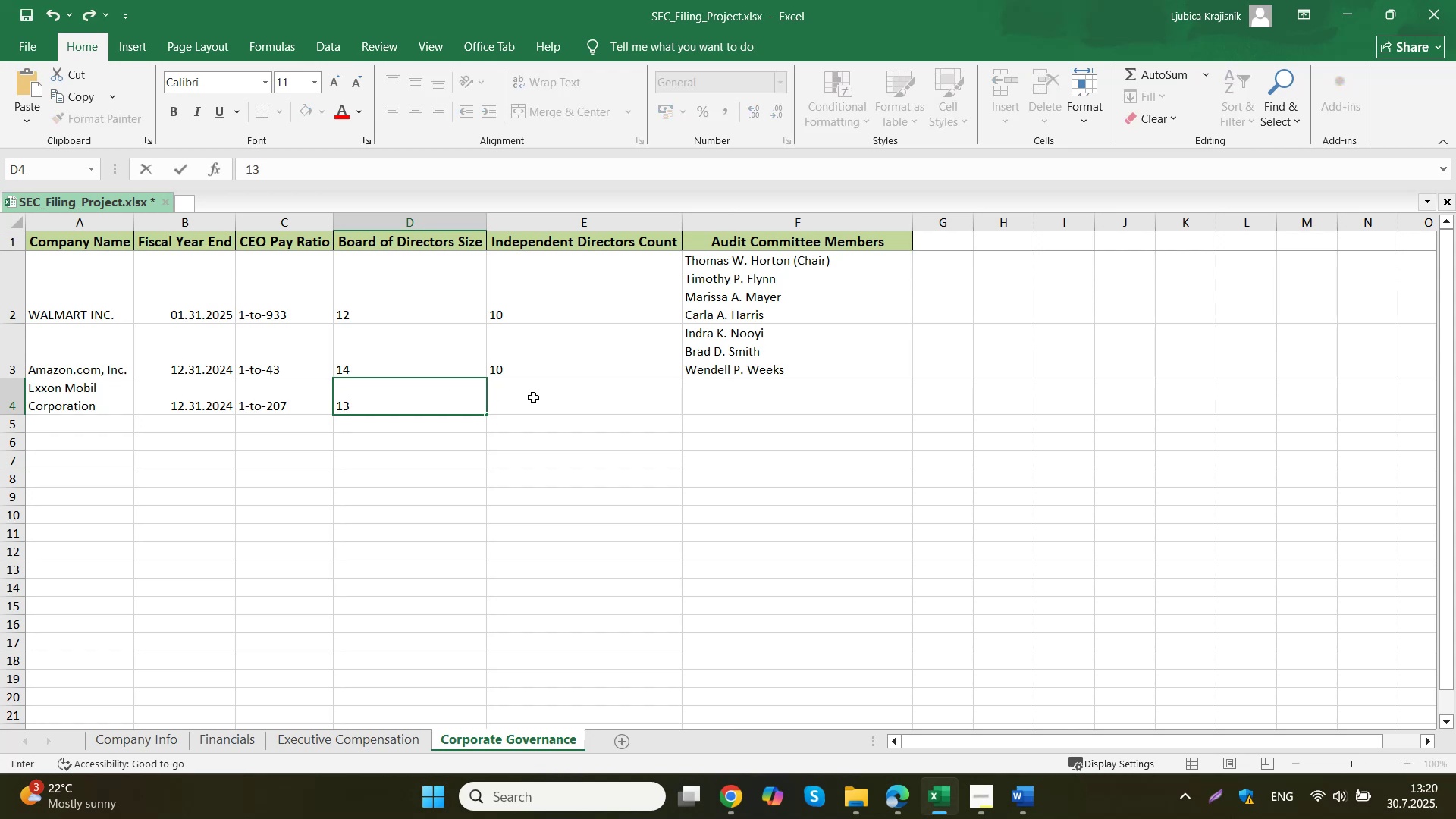 
type(12)
 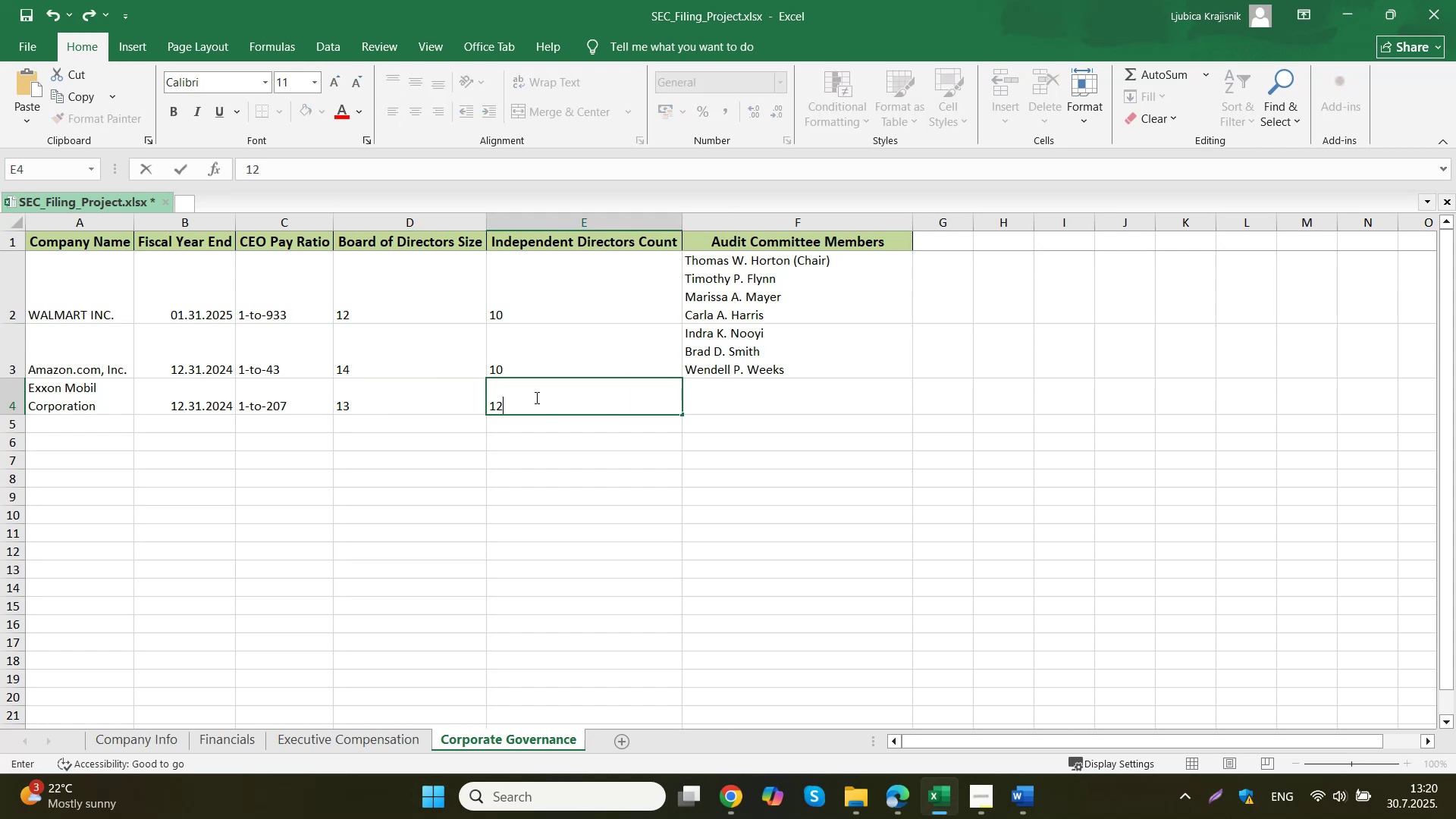 
left_click([717, 413])
 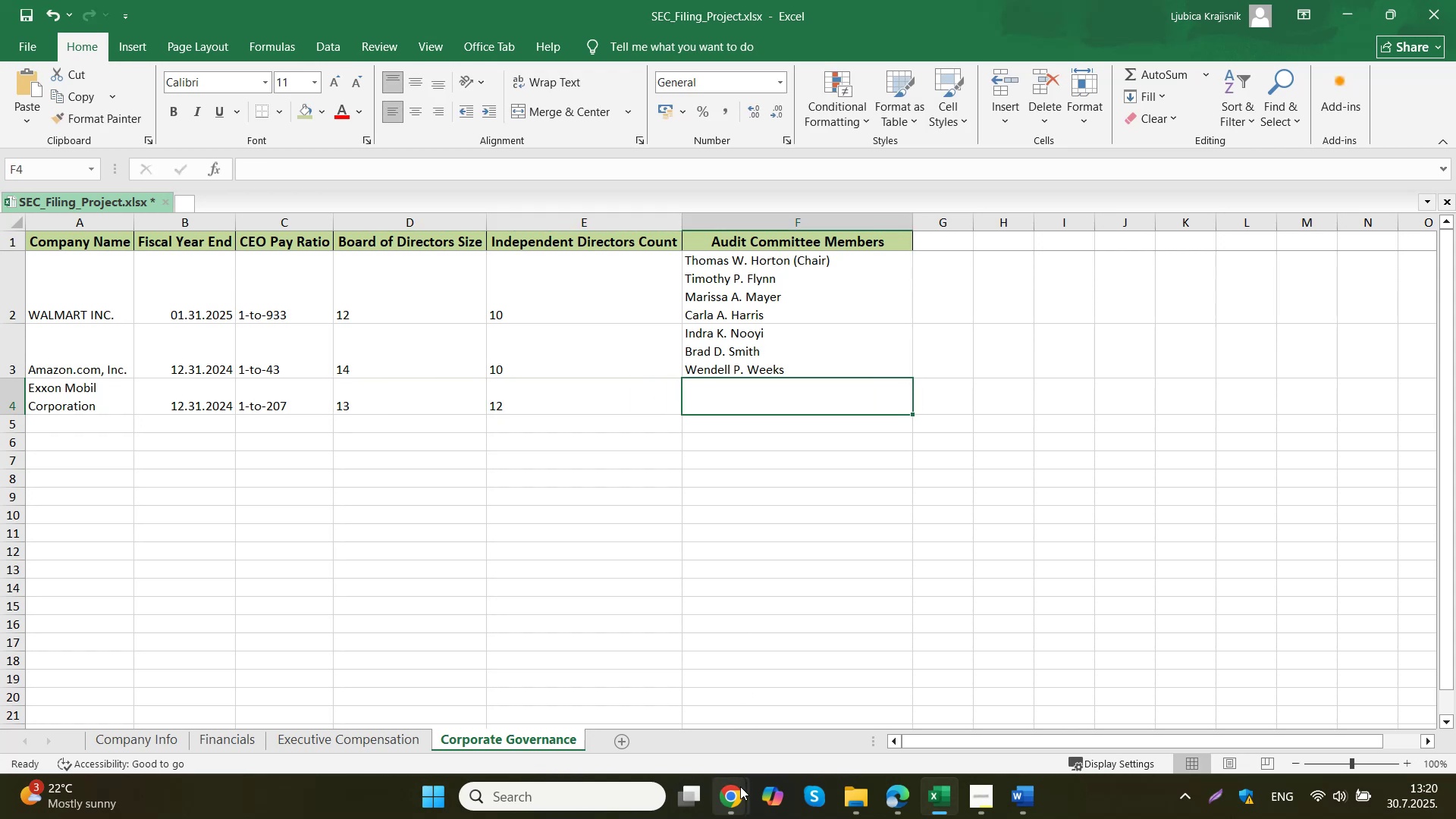 
left_click([667, 691])
 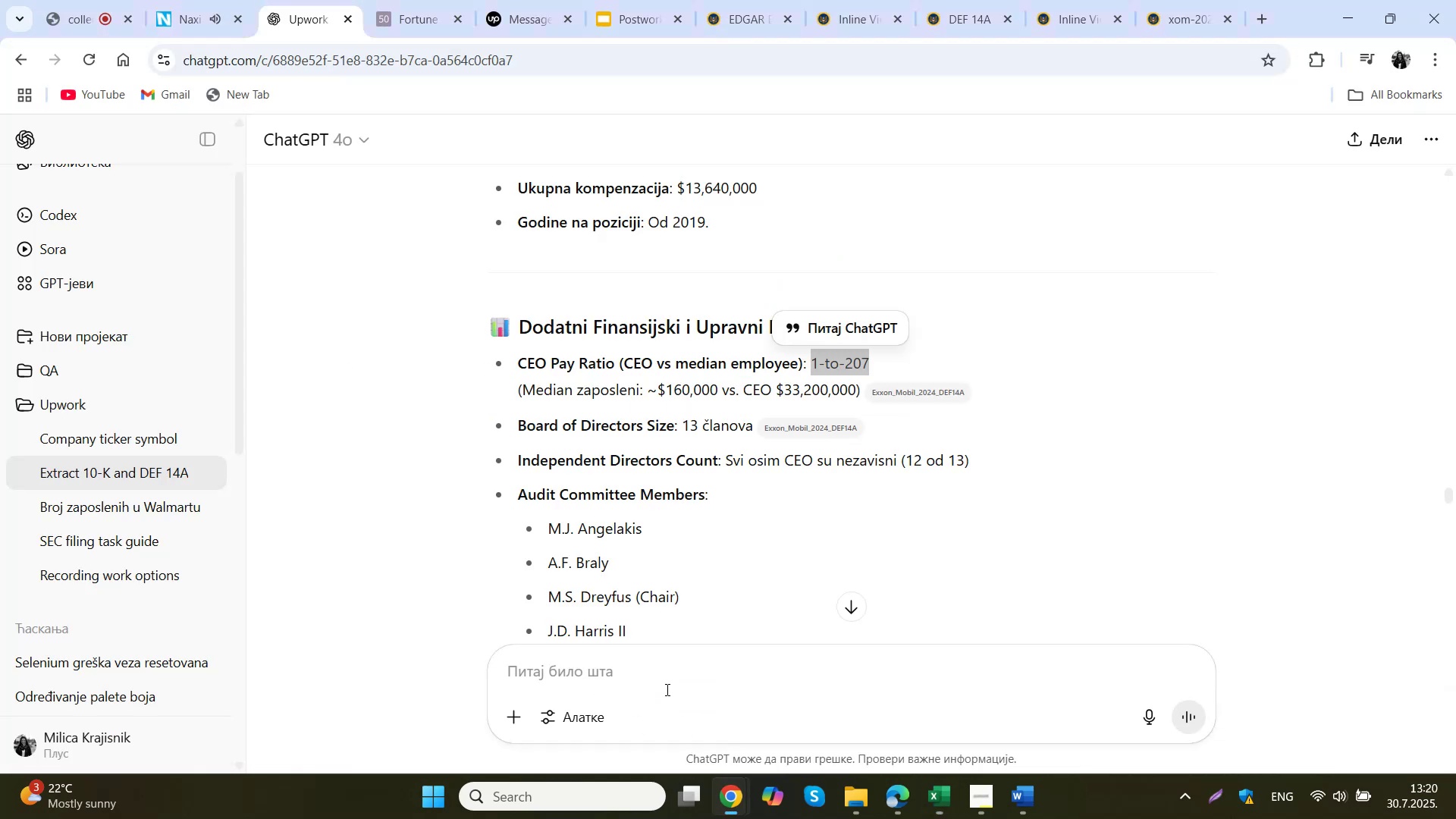 
scroll: coordinate [649, 392], scroll_direction: down, amount: 2.0
 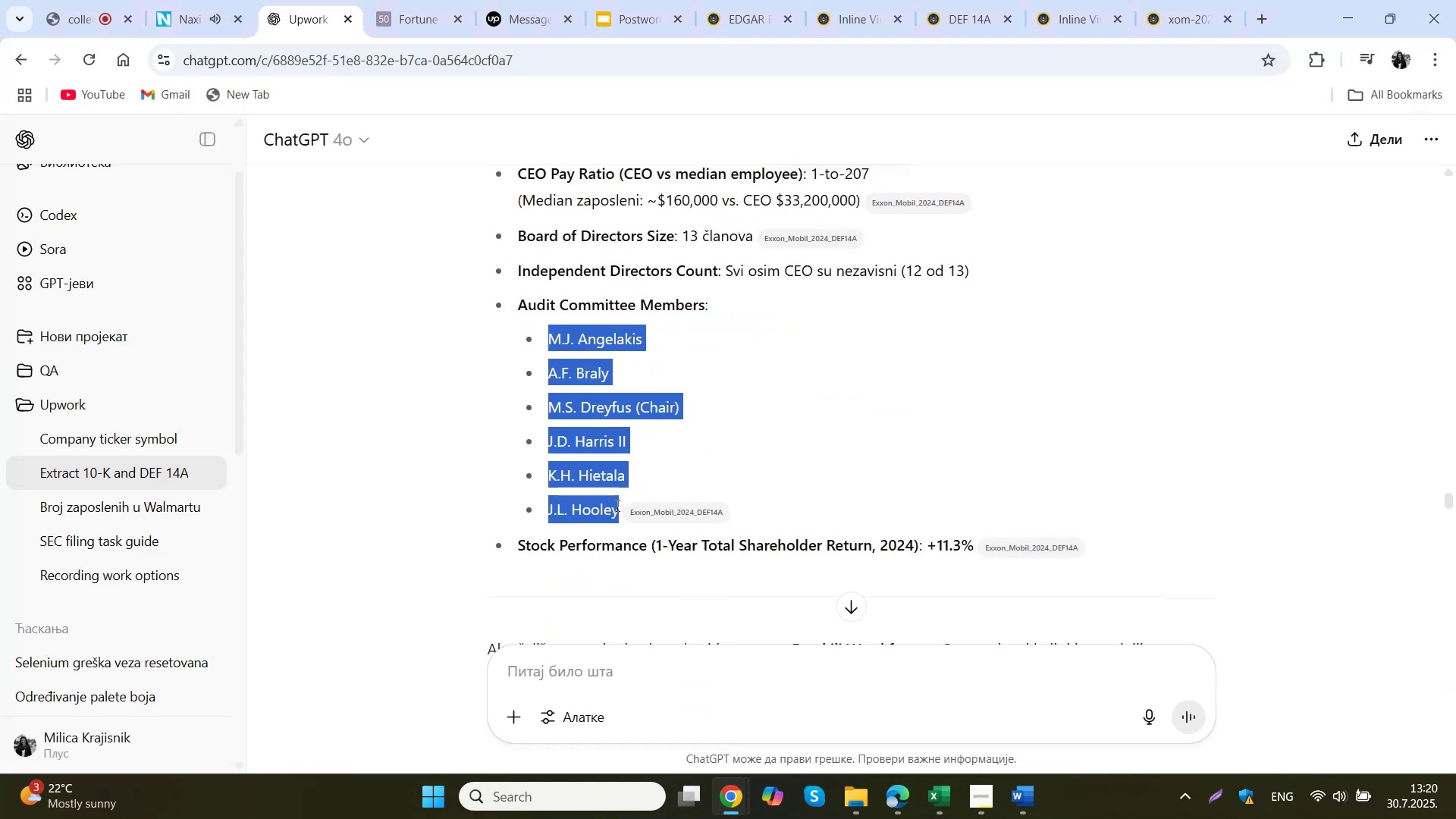 
key(Control+C)
 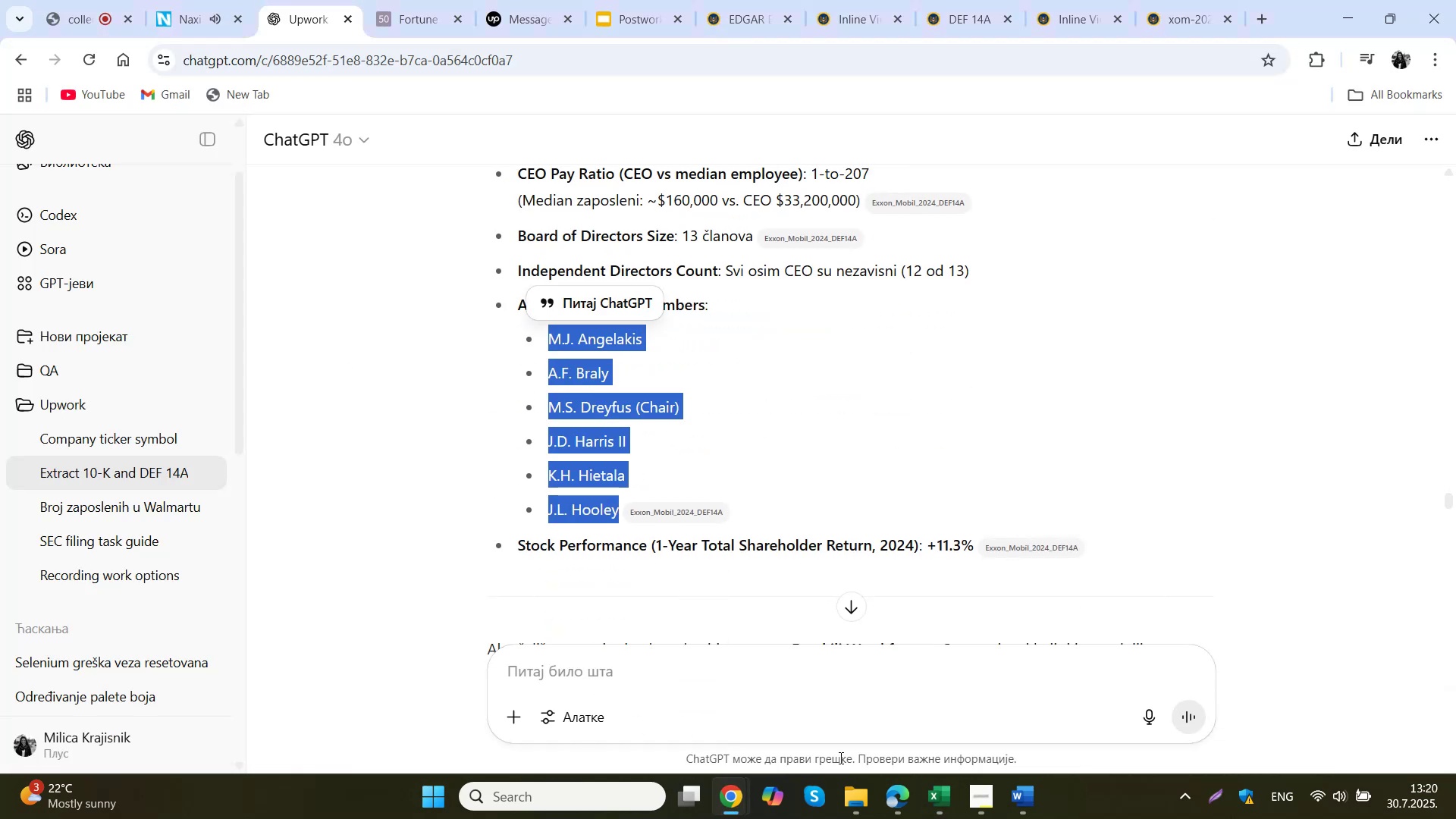 
left_click([735, 797])
 